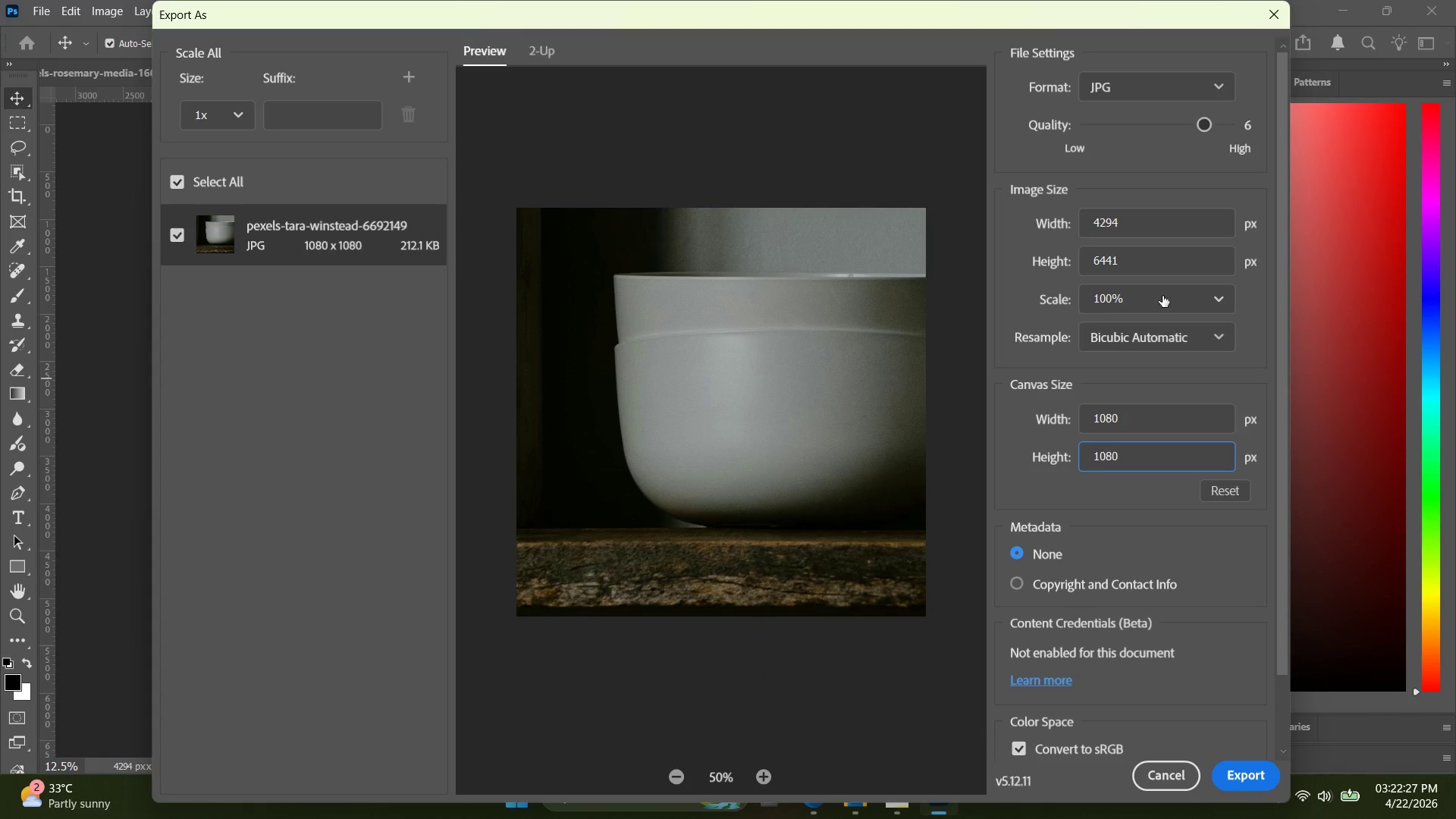 
left_click_drag(start_coordinate=[1170, 228], to_coordinate=[1066, 232])
 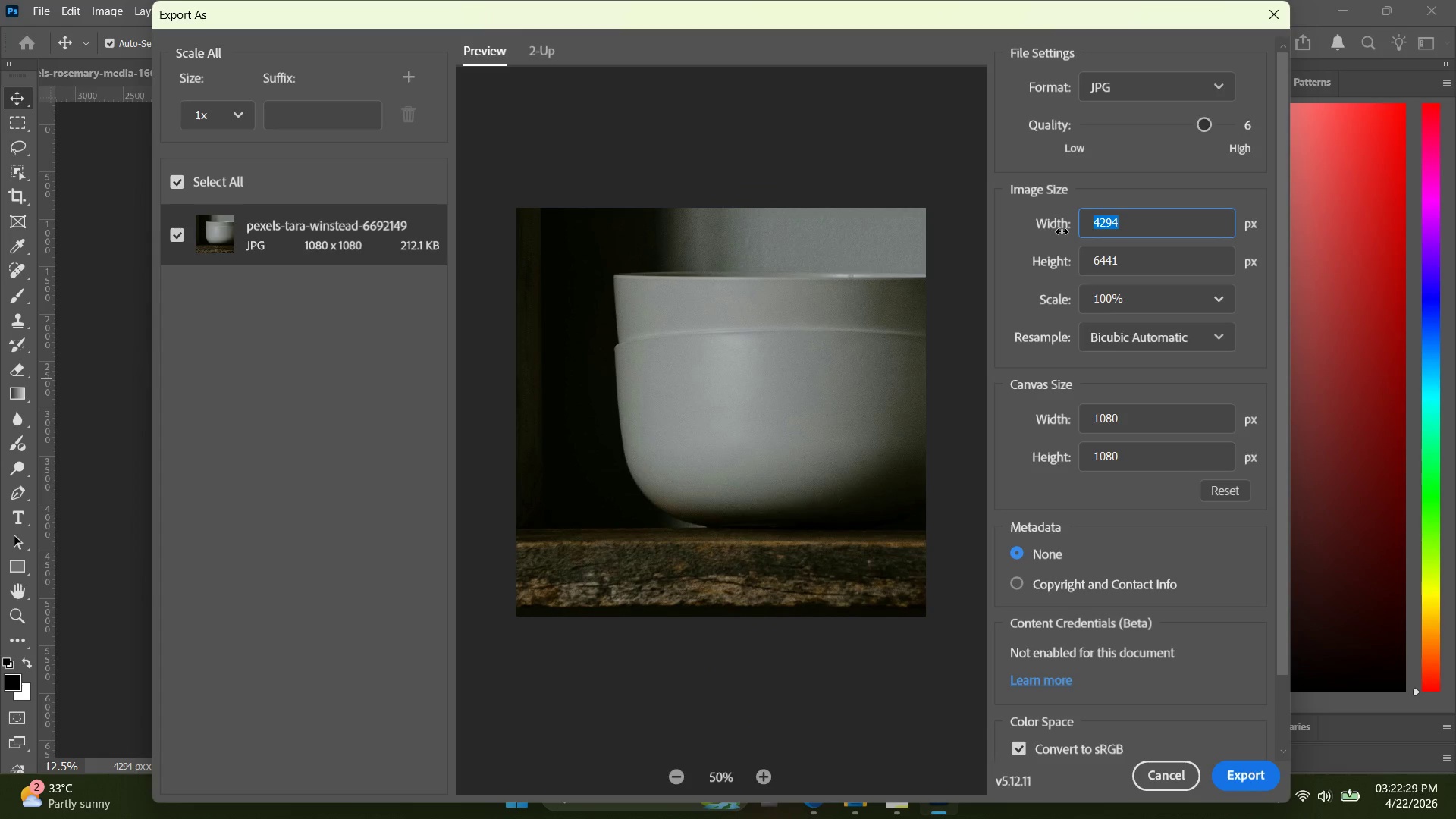 
type(1080)
 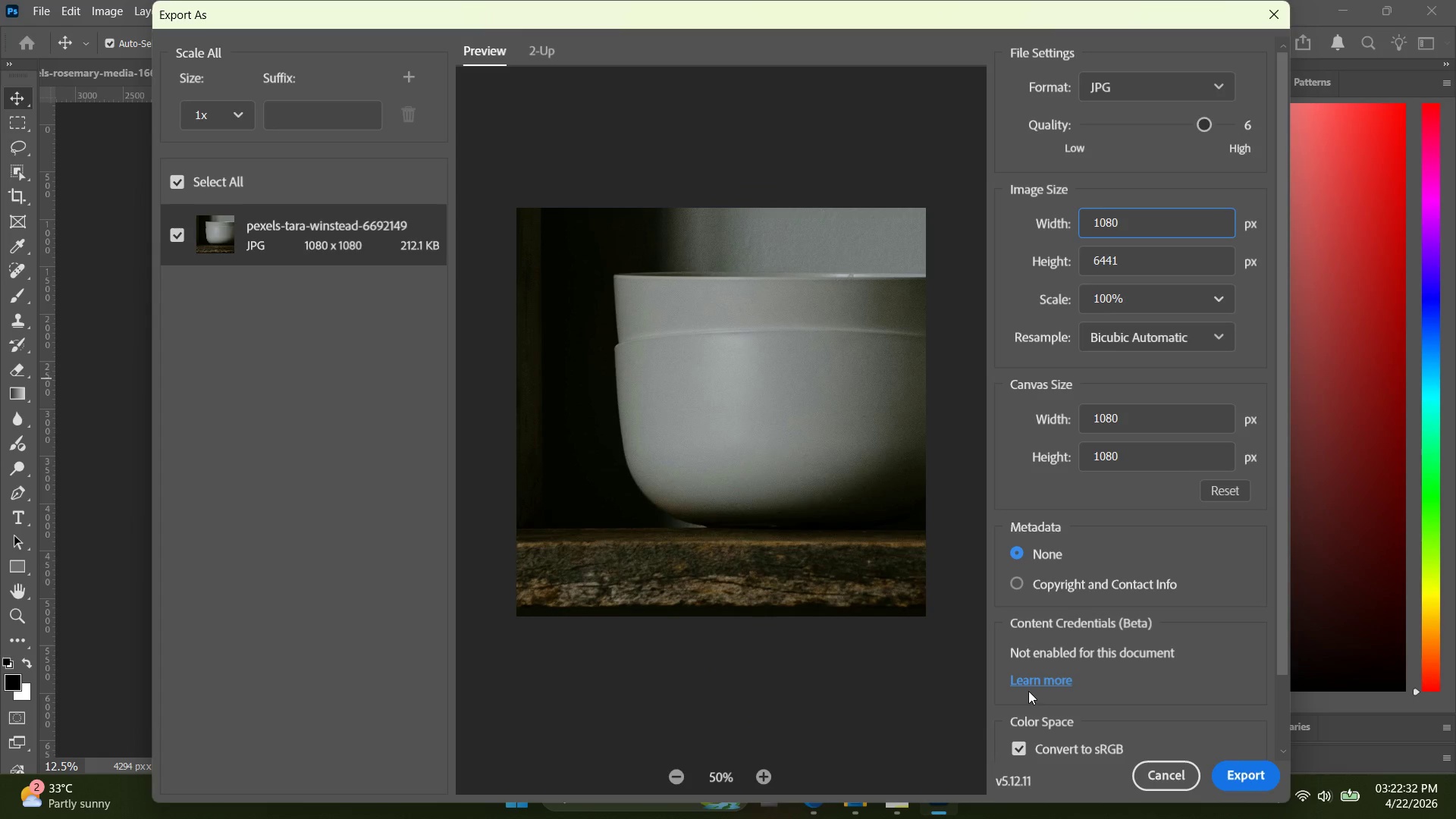 
left_click([1264, 671])
 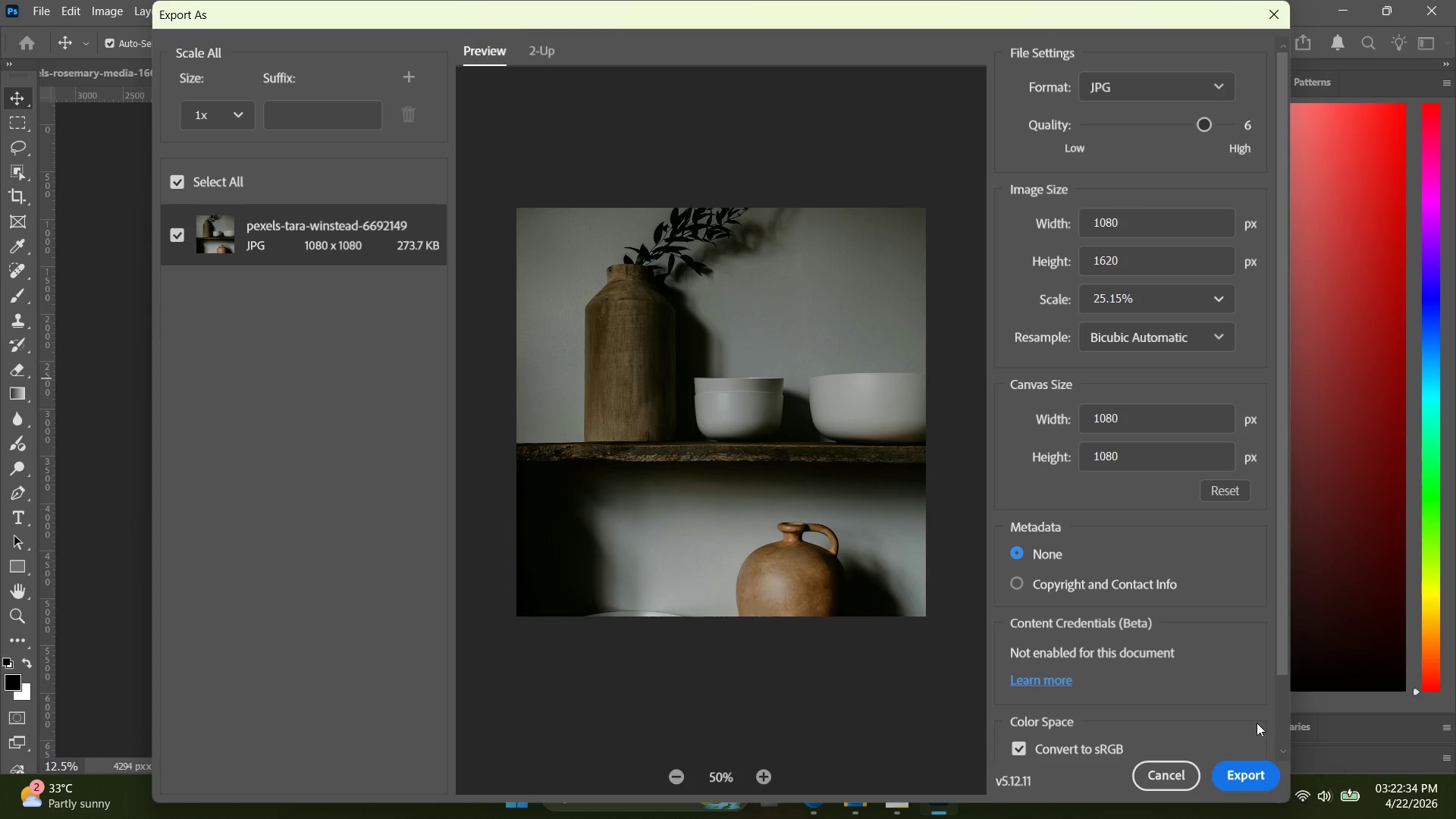 
left_click([1251, 767])
 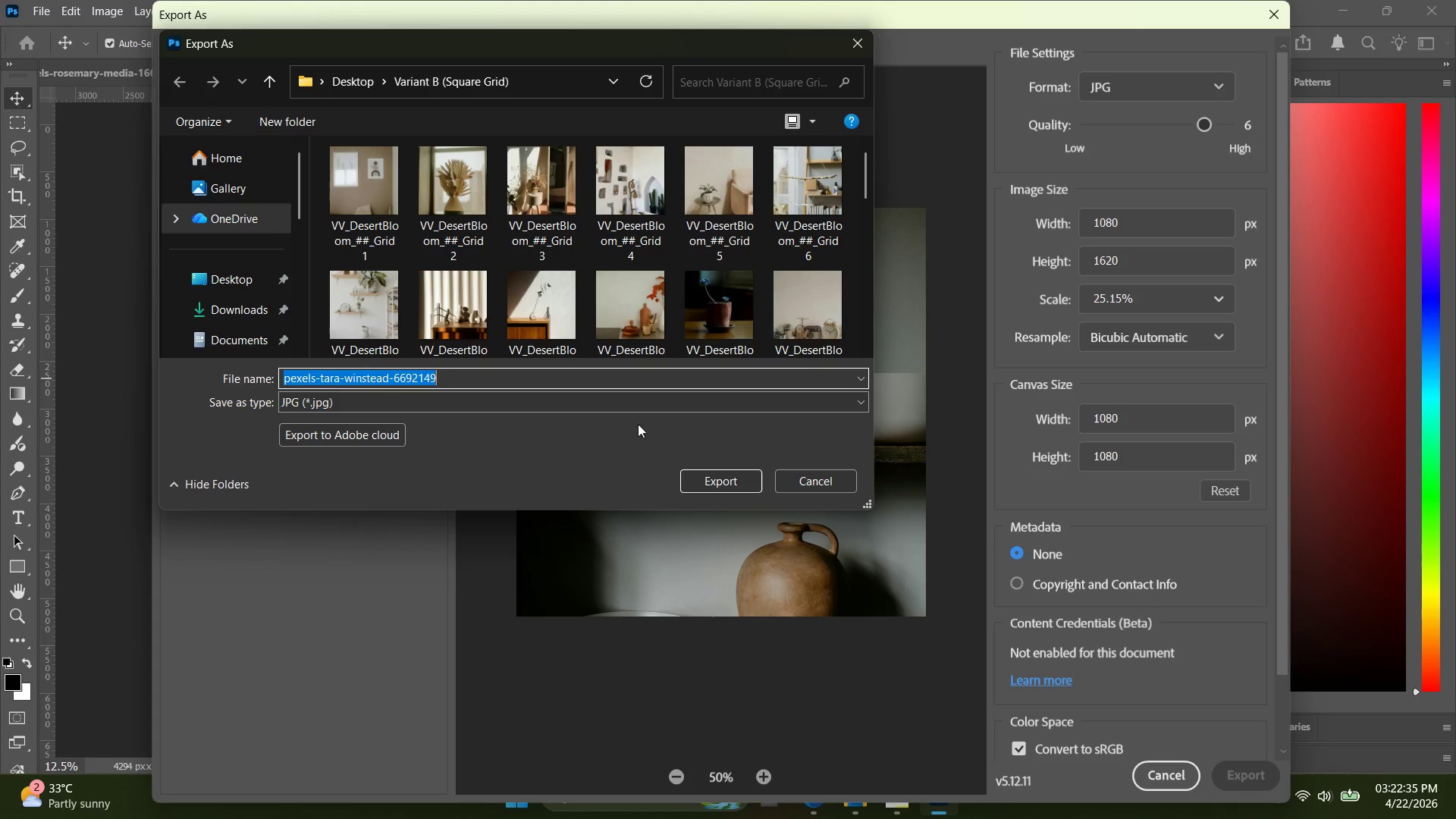 
scroll: coordinate [601, 306], scroll_direction: down, amount: 30.0
 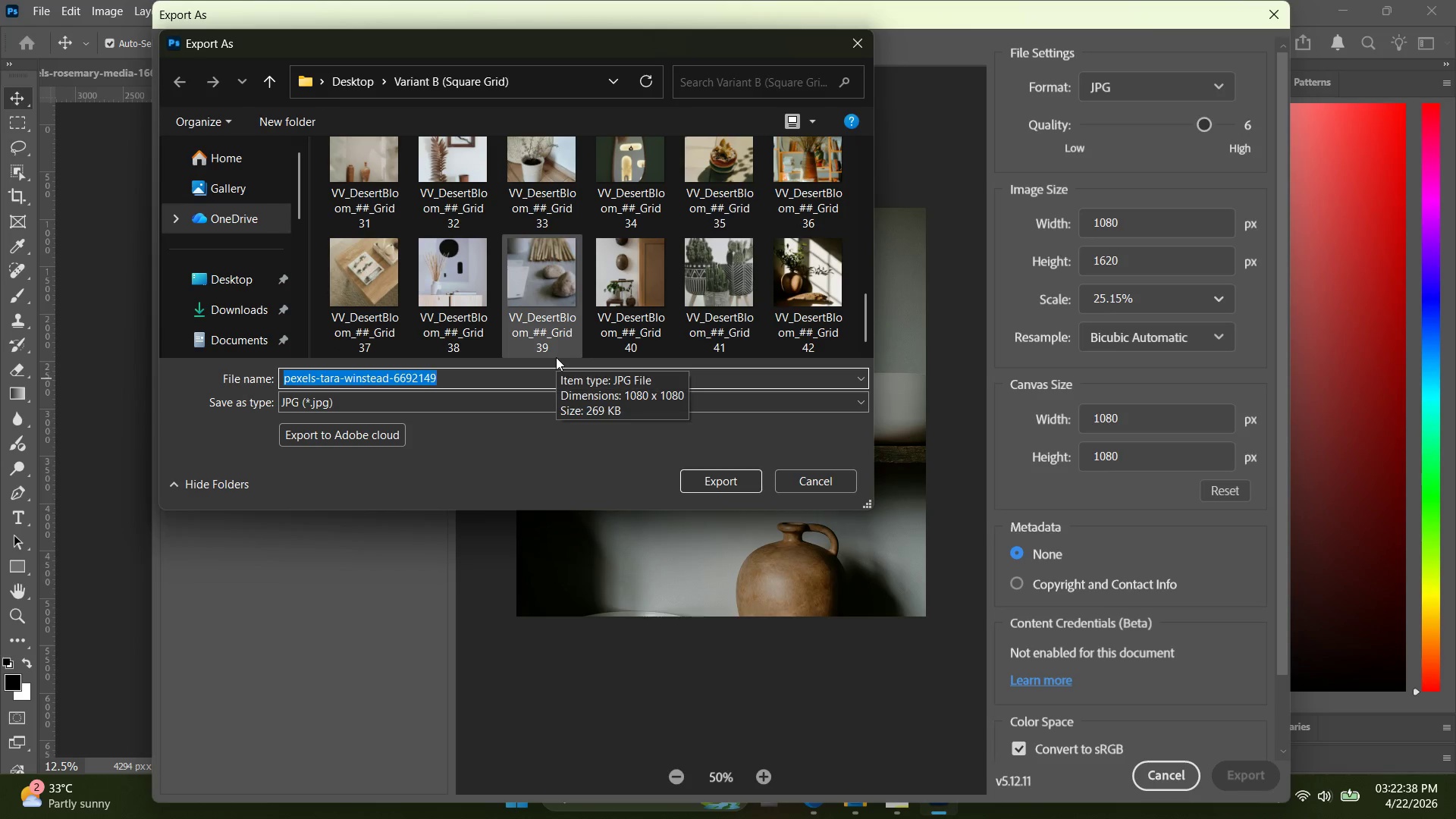 
key(Control+V)
 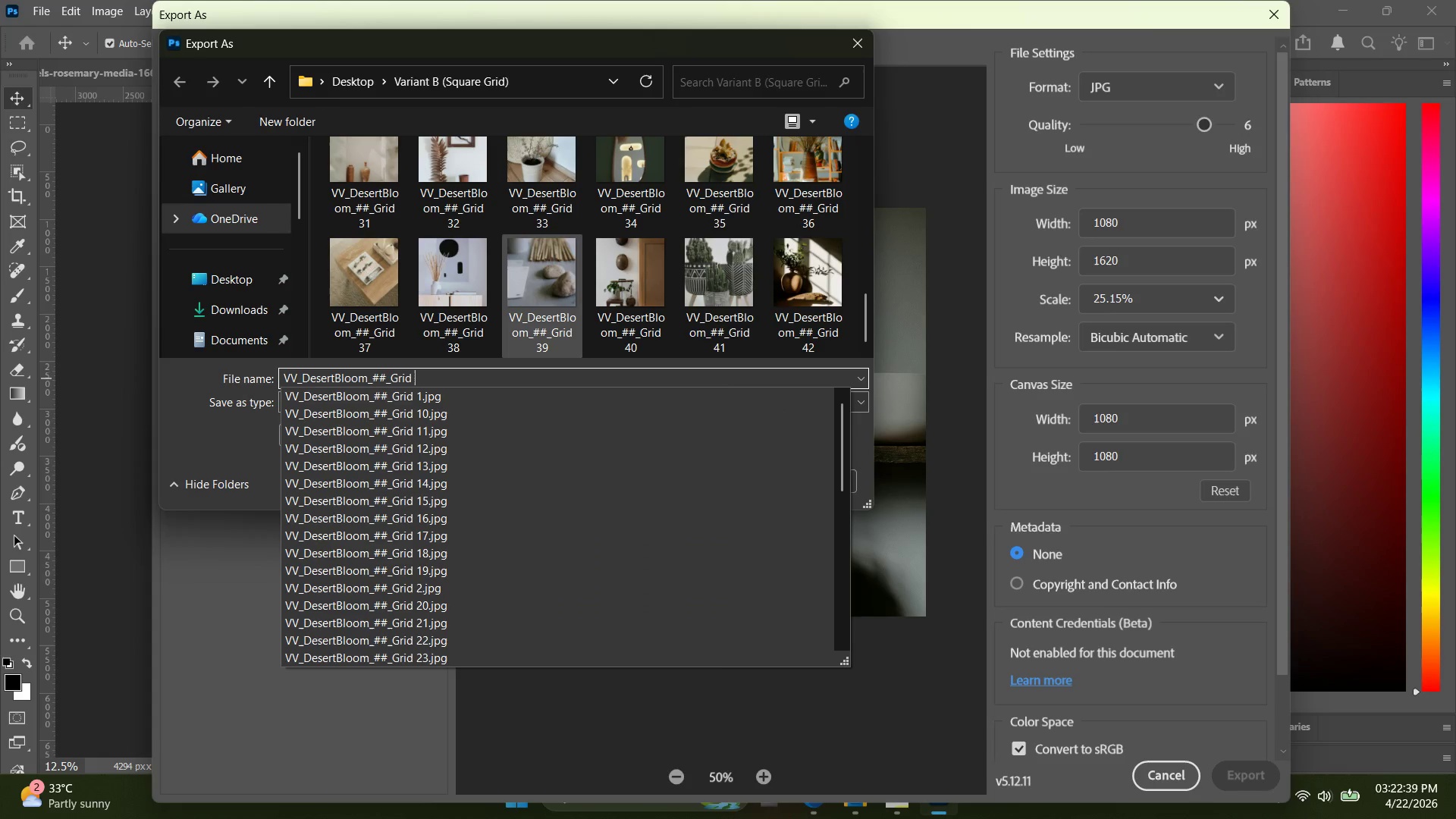 
type( 43)
 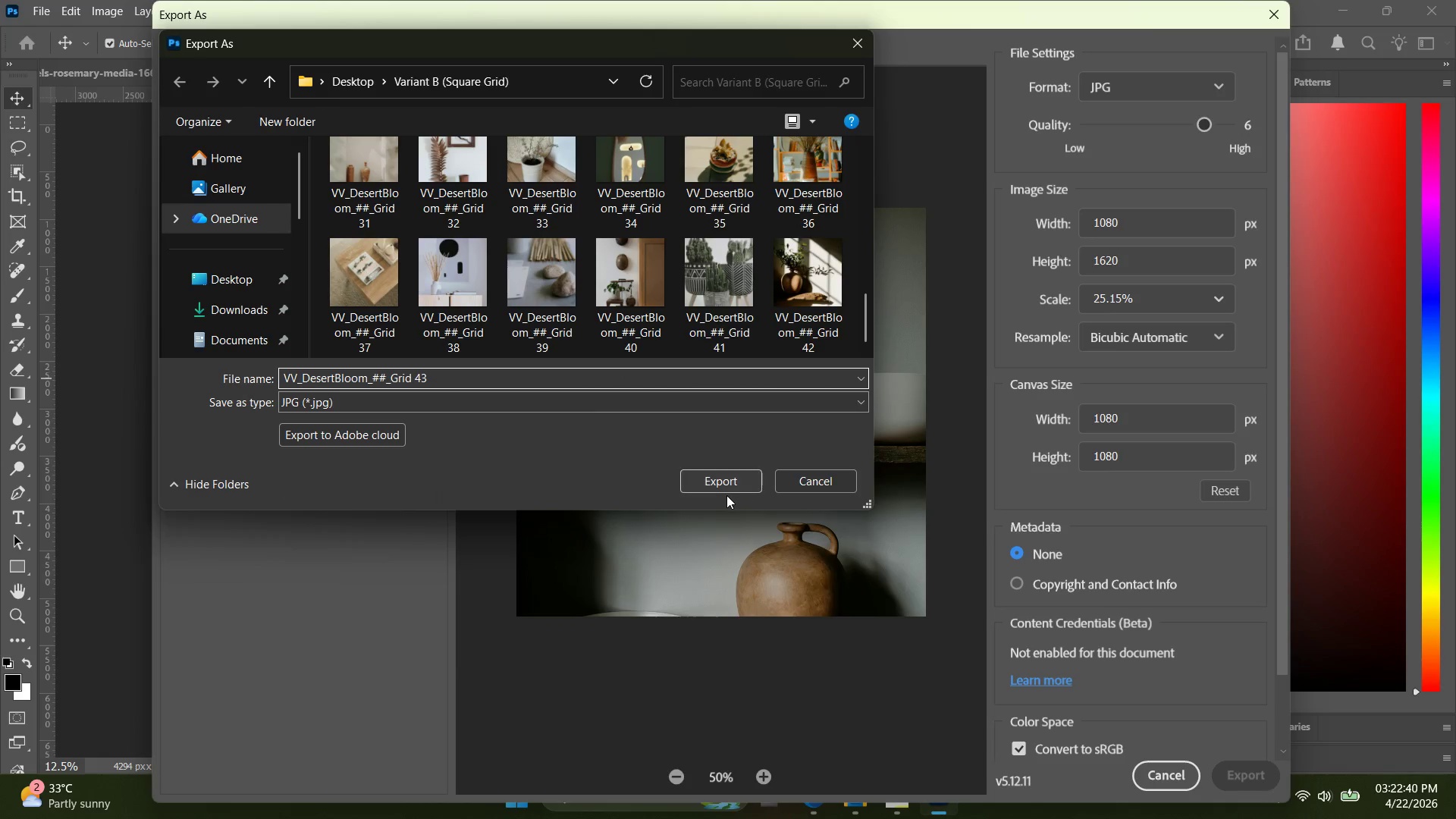 
left_click([724, 488])
 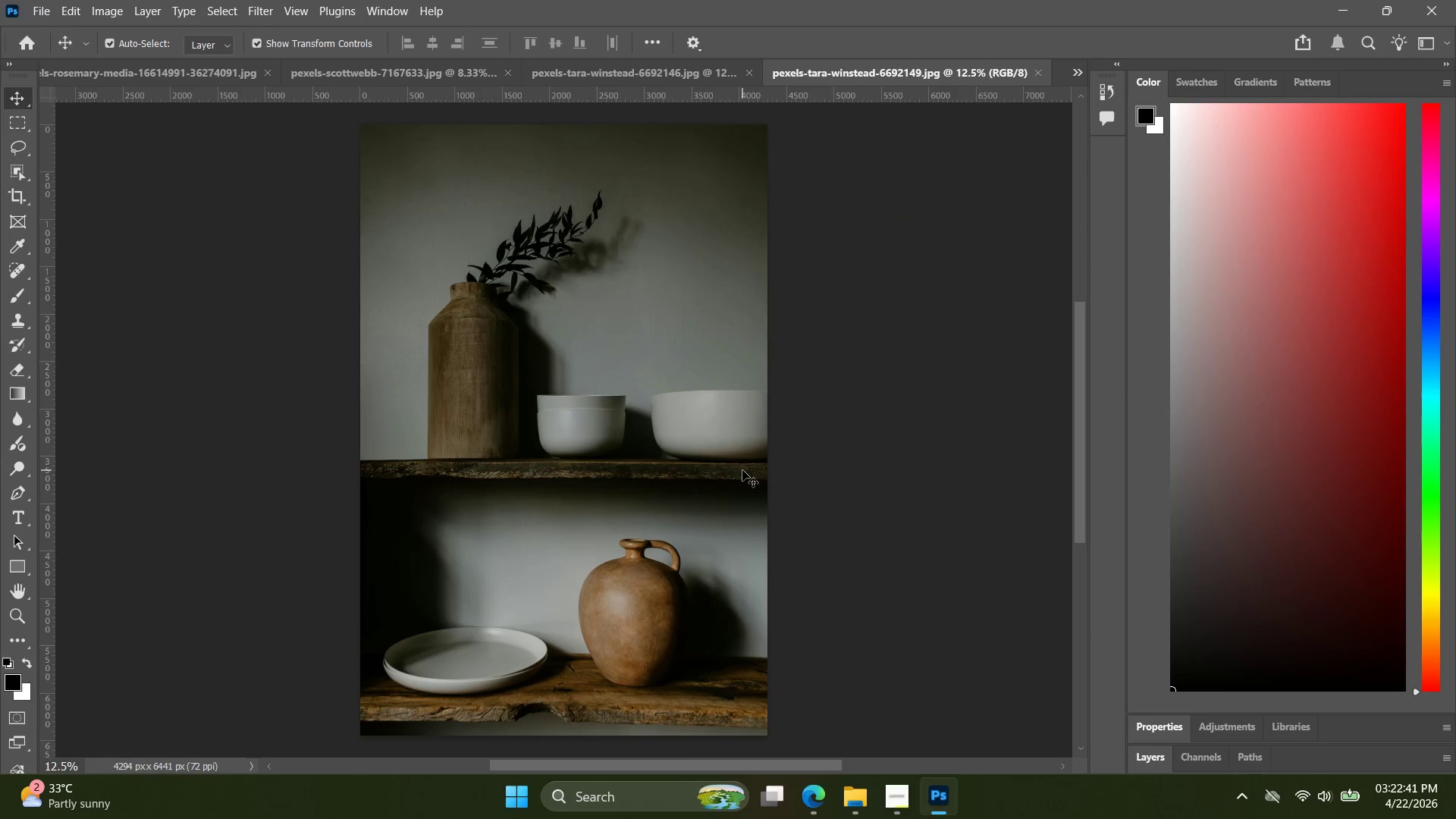 
key(Alt+AltLeft)
 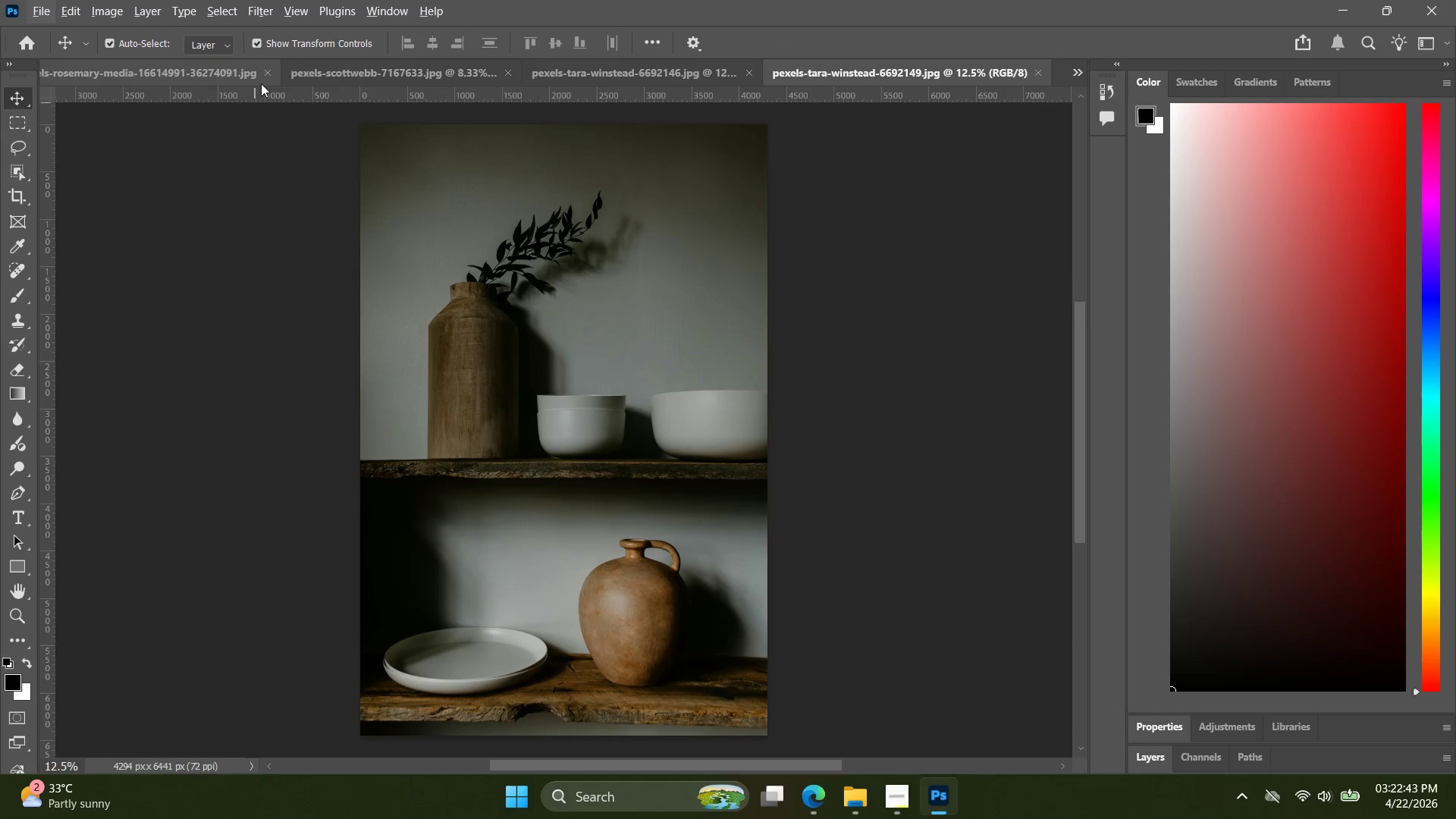 
left_click([267, 74])
 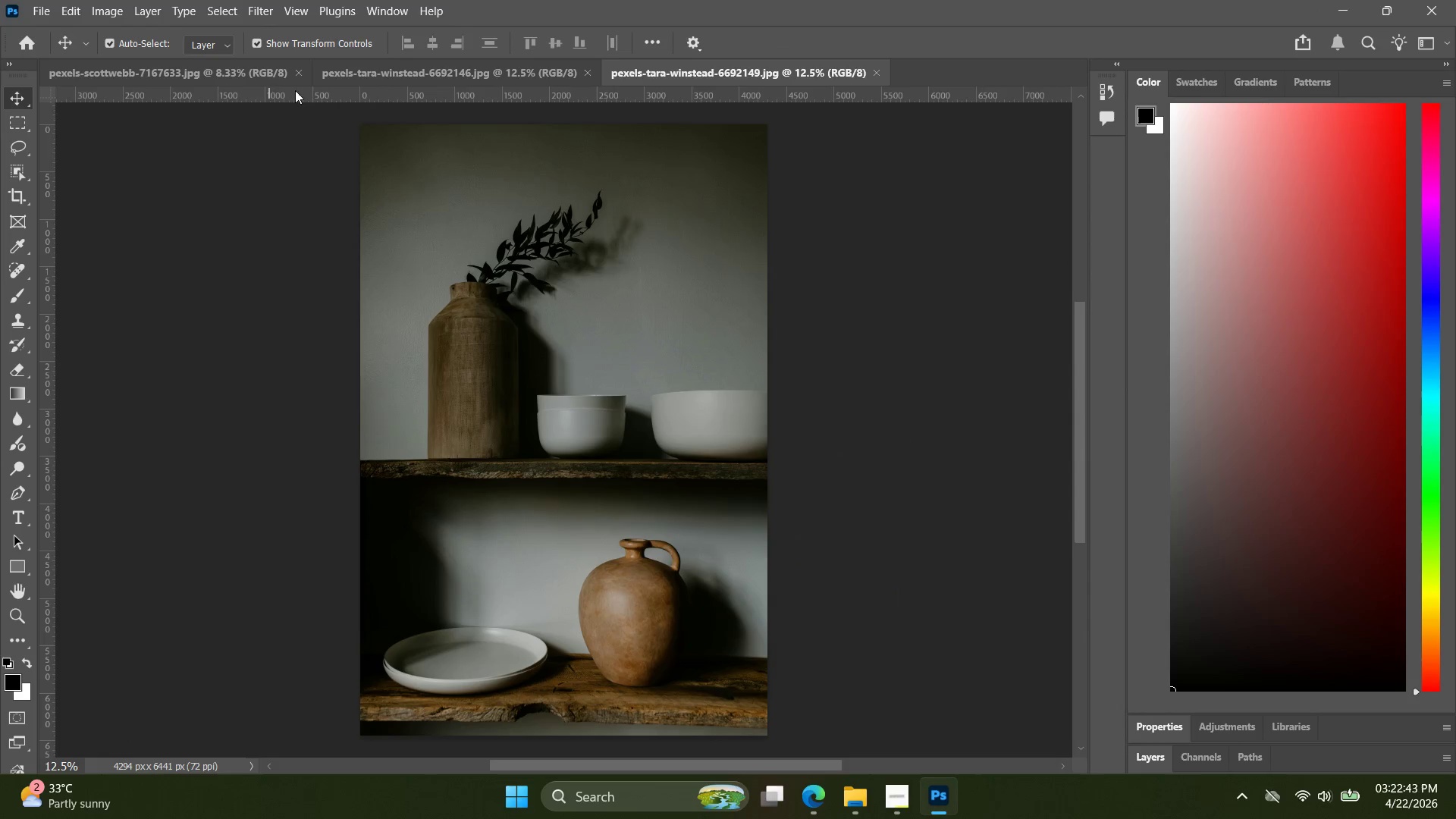 
key(Alt+AltLeft)
 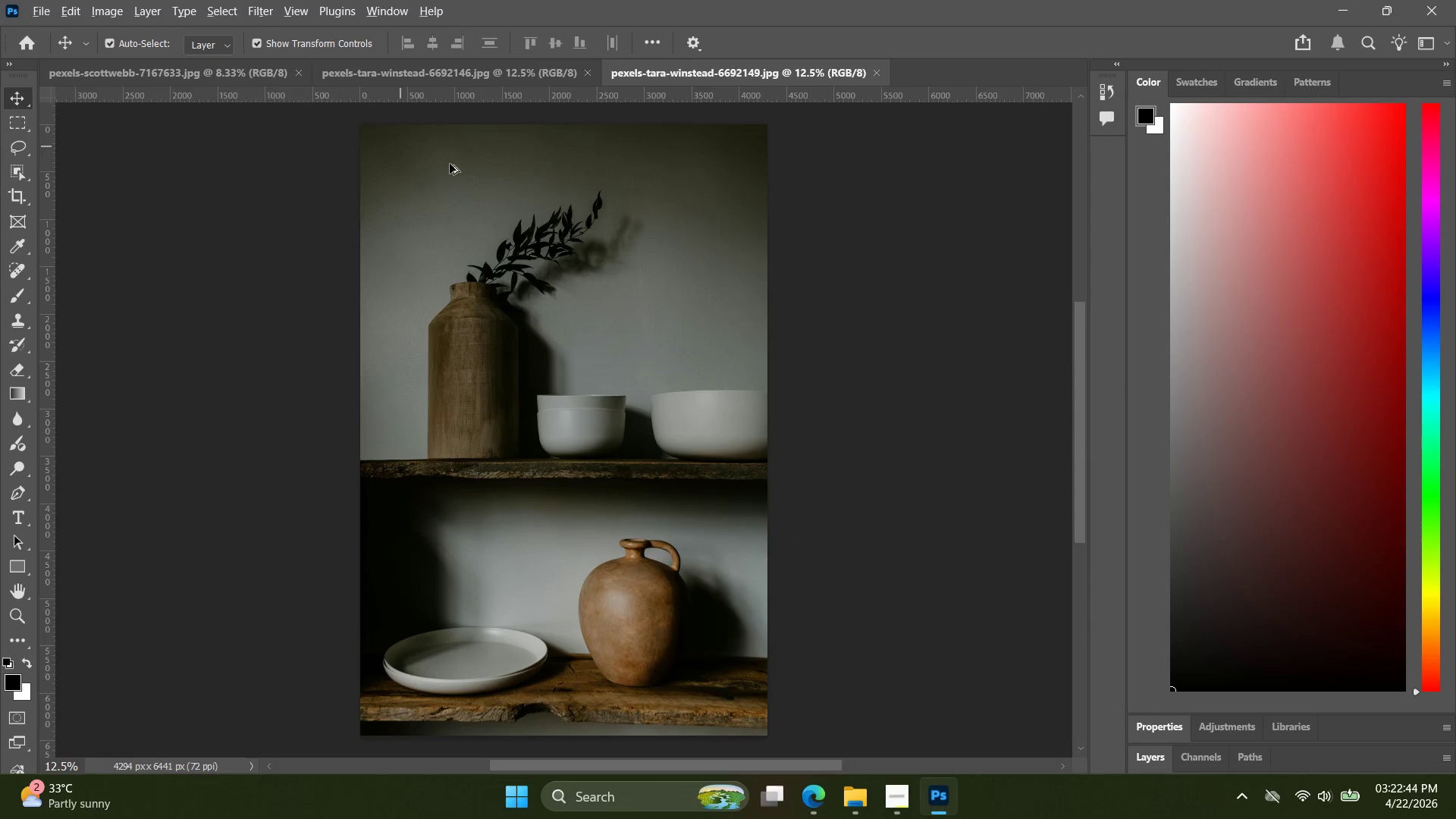 
key(Alt+Tab)
 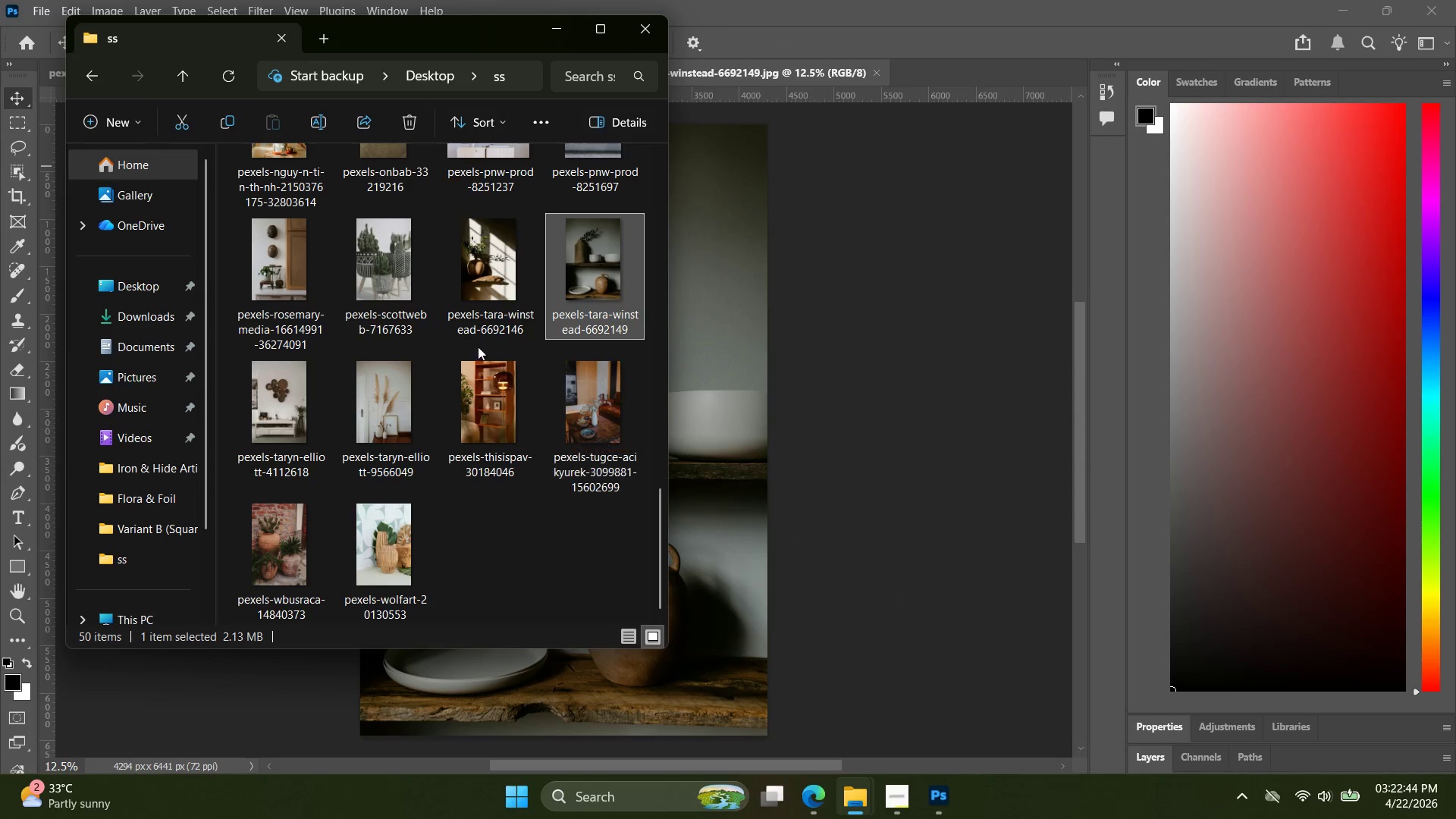 
left_click([322, 373])
 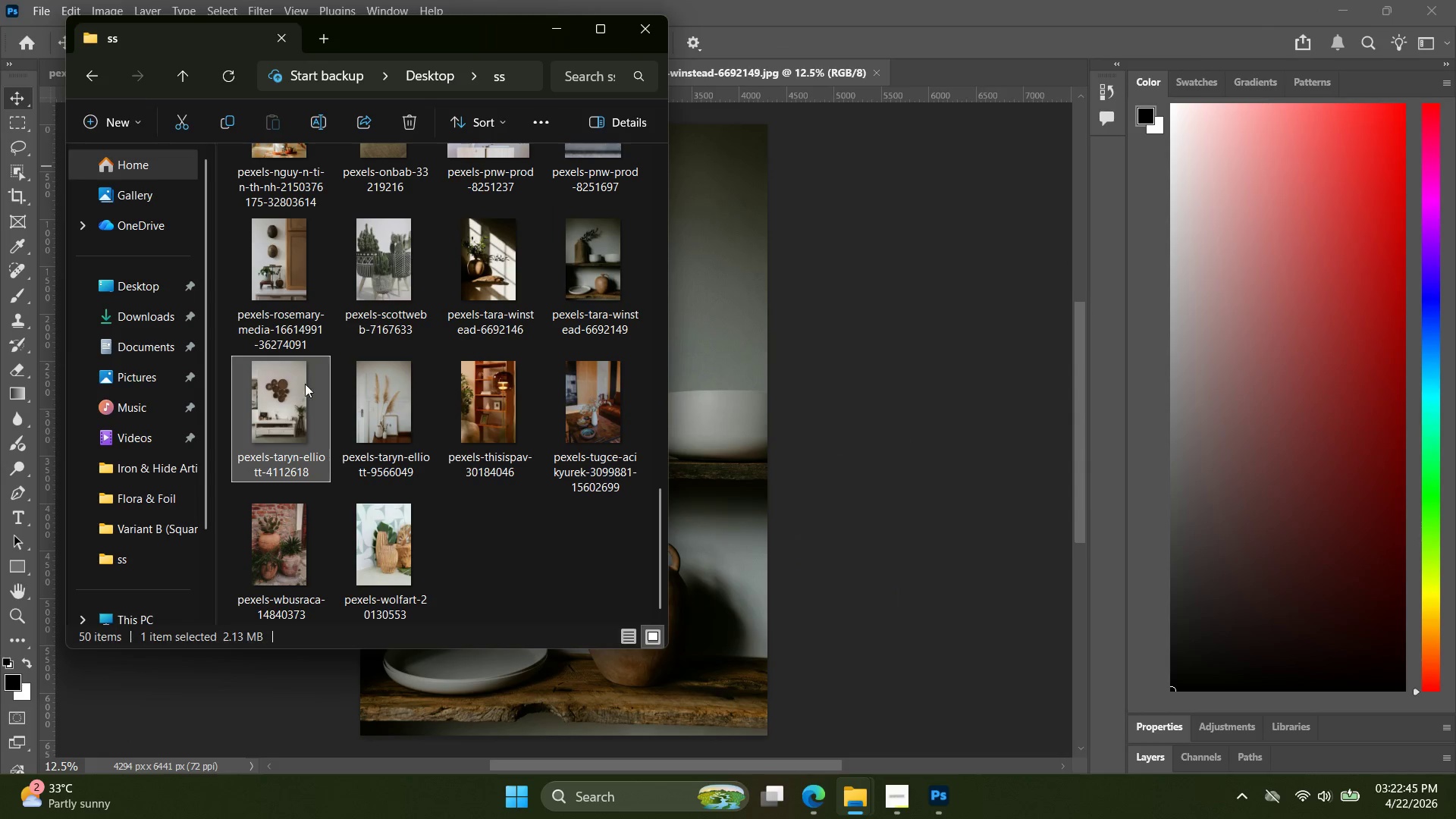 
left_click_drag(start_coordinate=[303, 384], to_coordinate=[959, 77])
 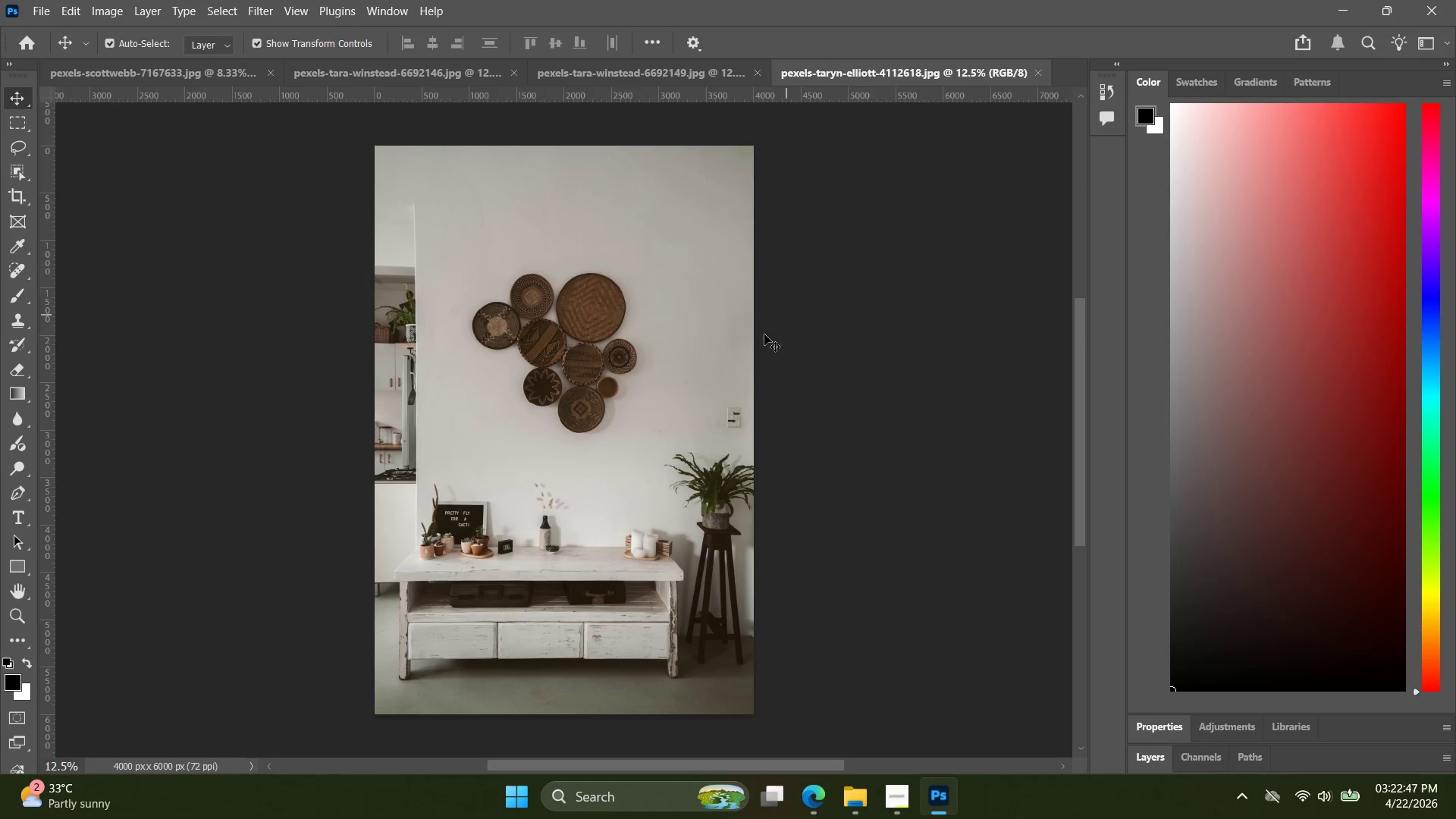 
key(Alt+Control+Shift+W)
 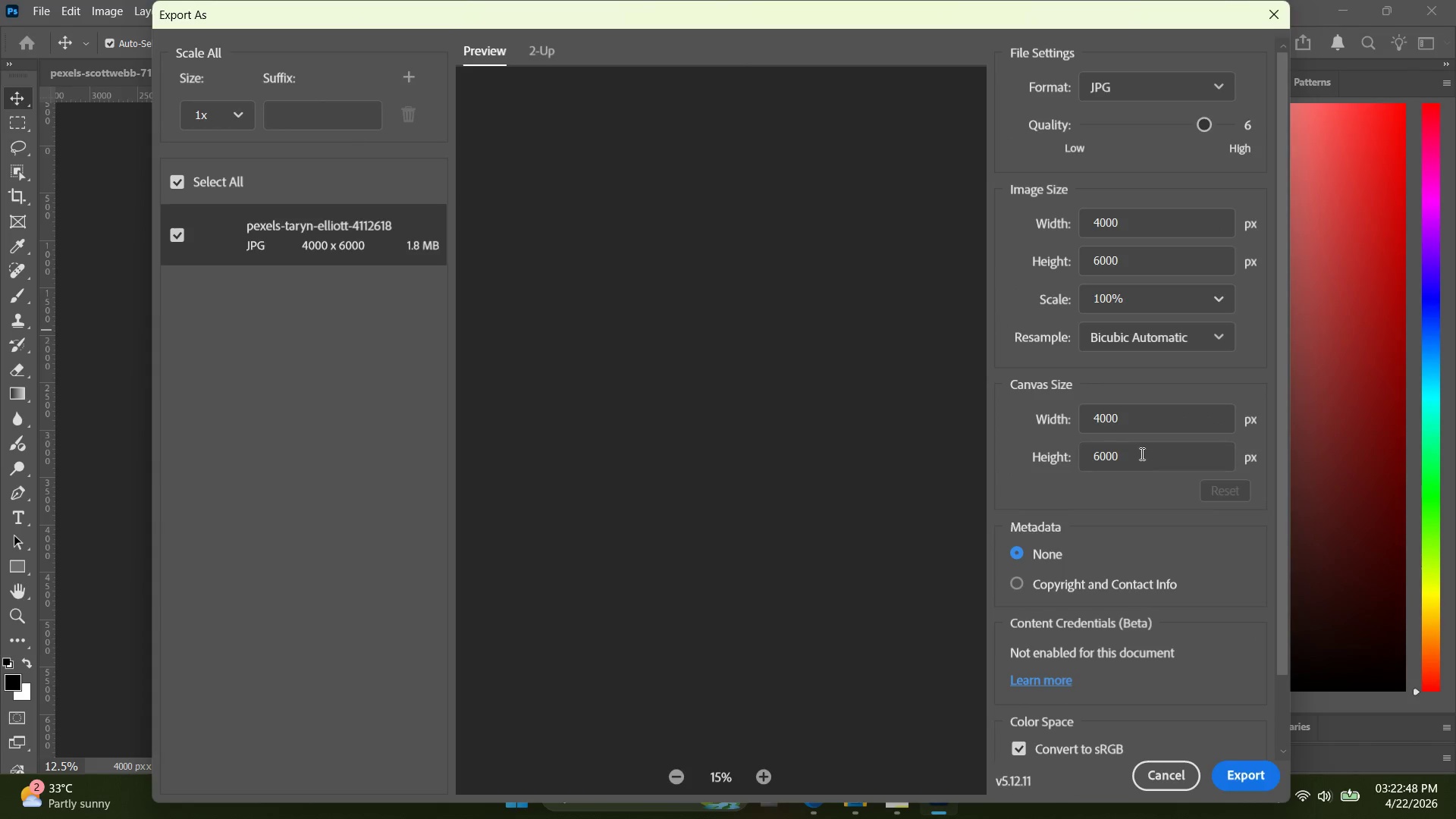 
left_click_drag(start_coordinate=[1150, 427], to_coordinate=[1062, 409])
 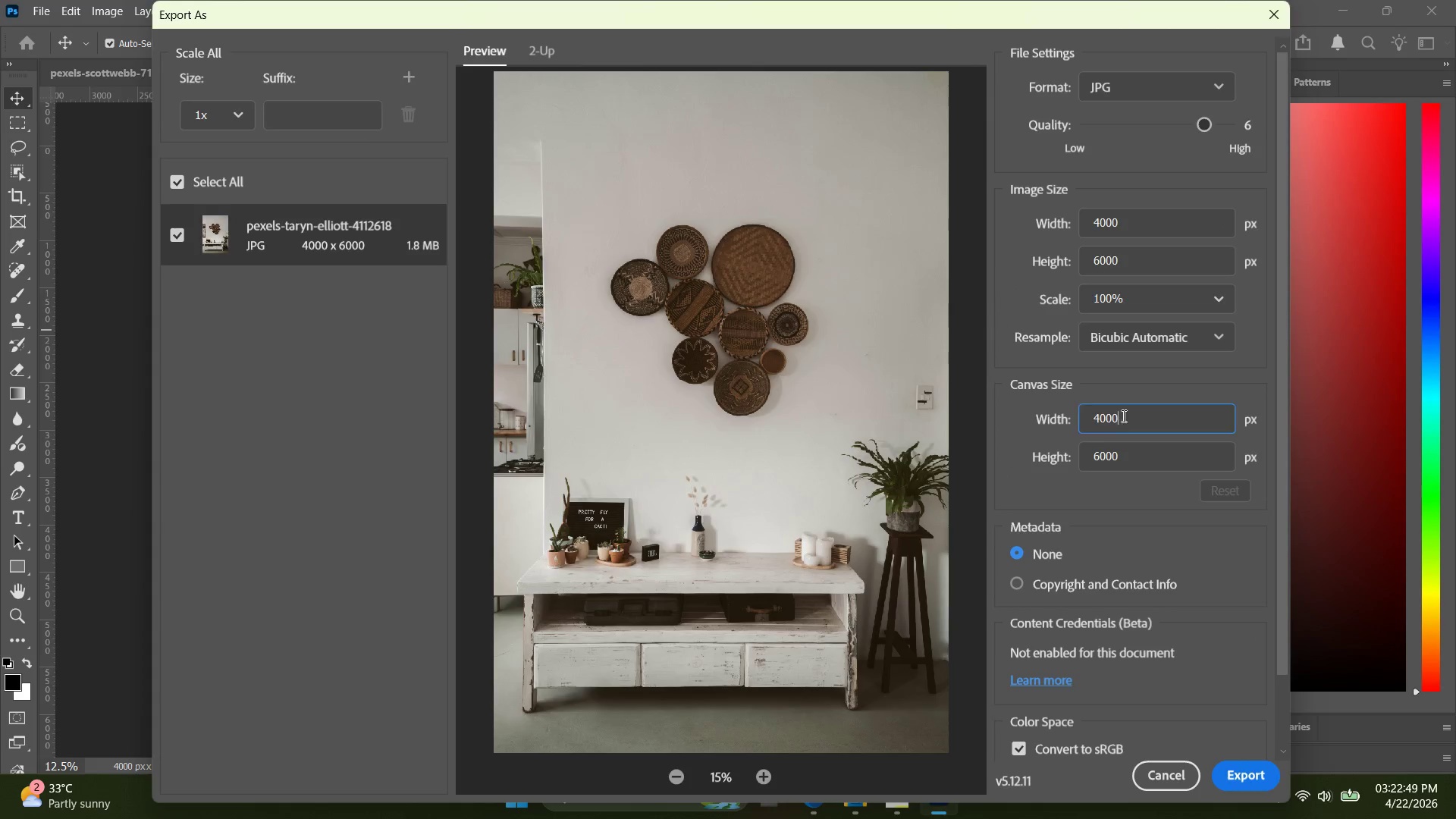 
left_click_drag(start_coordinate=[1148, 416], to_coordinate=[1043, 416])
 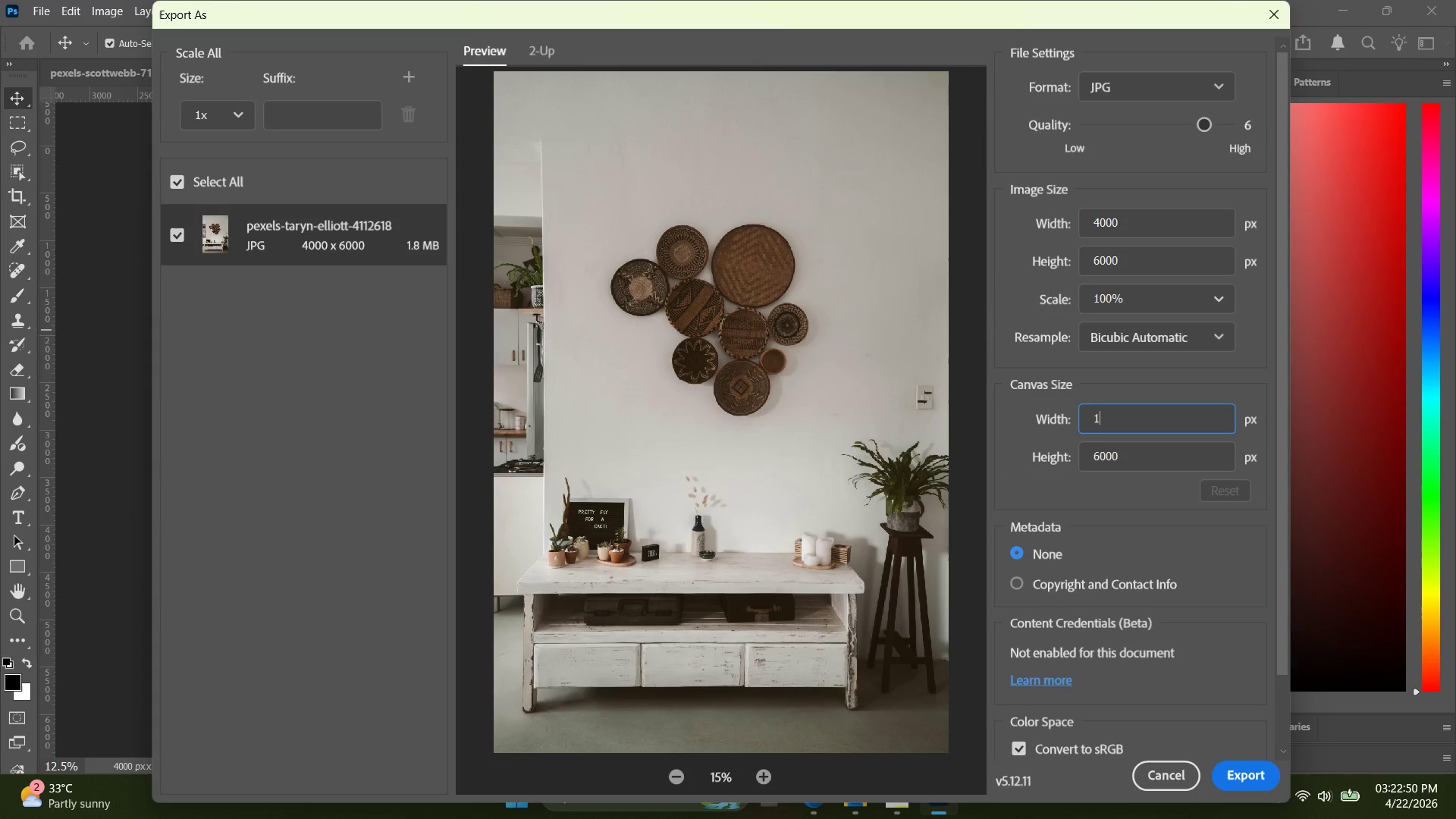 
key(Alt+Shift+1)
 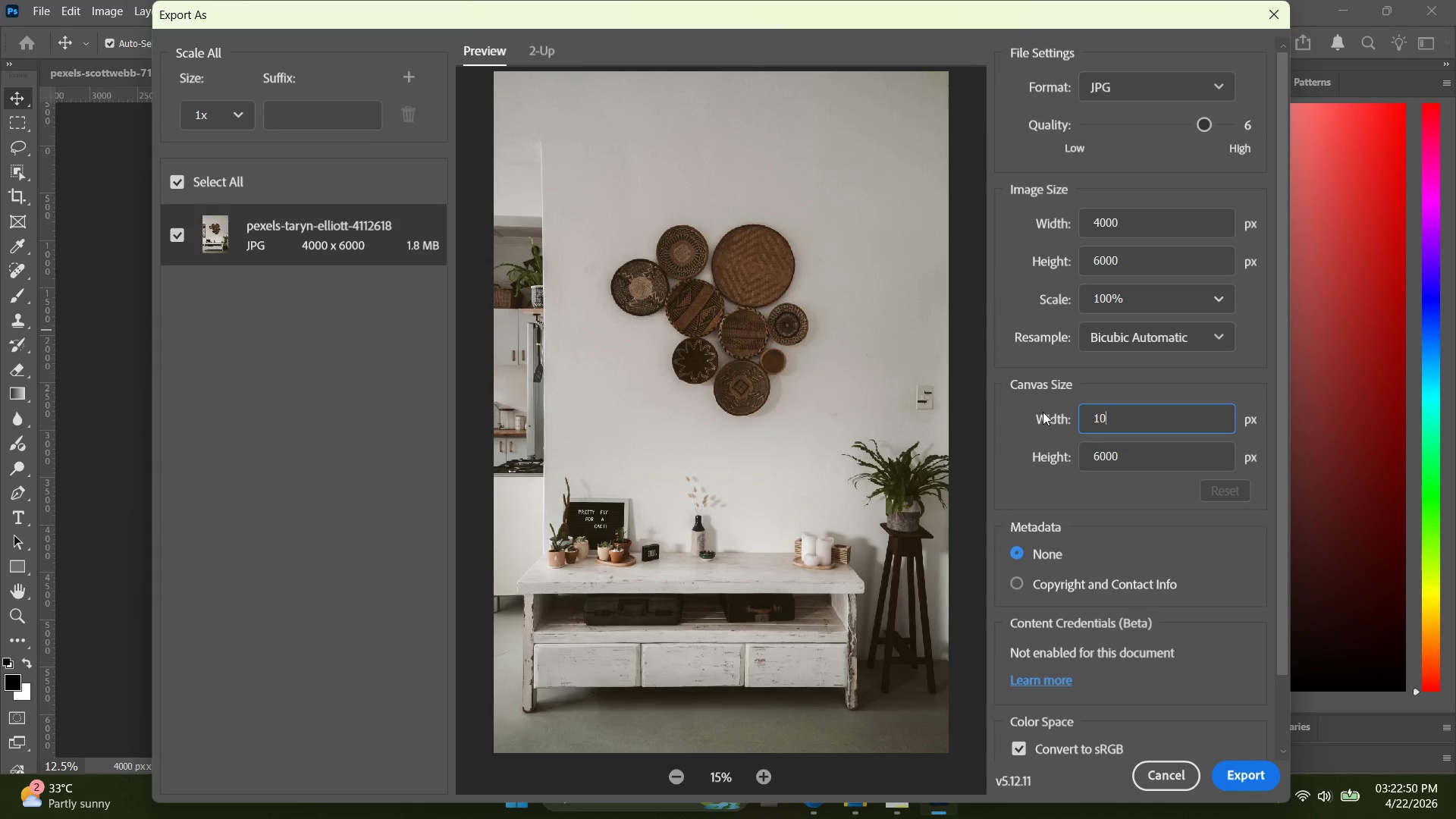 
key(Alt+Shift+0)
 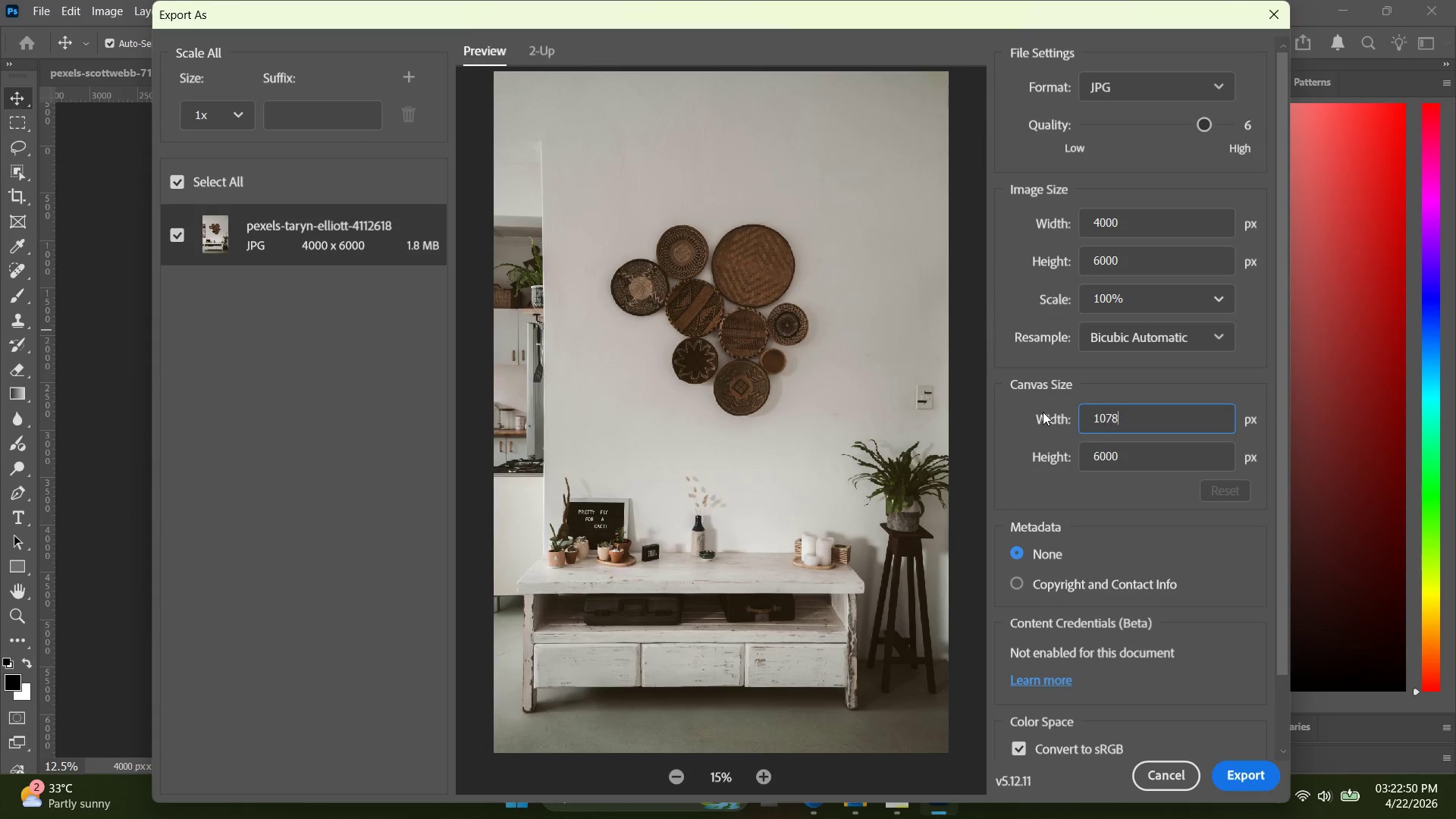 
key(Alt+Shift+8)
 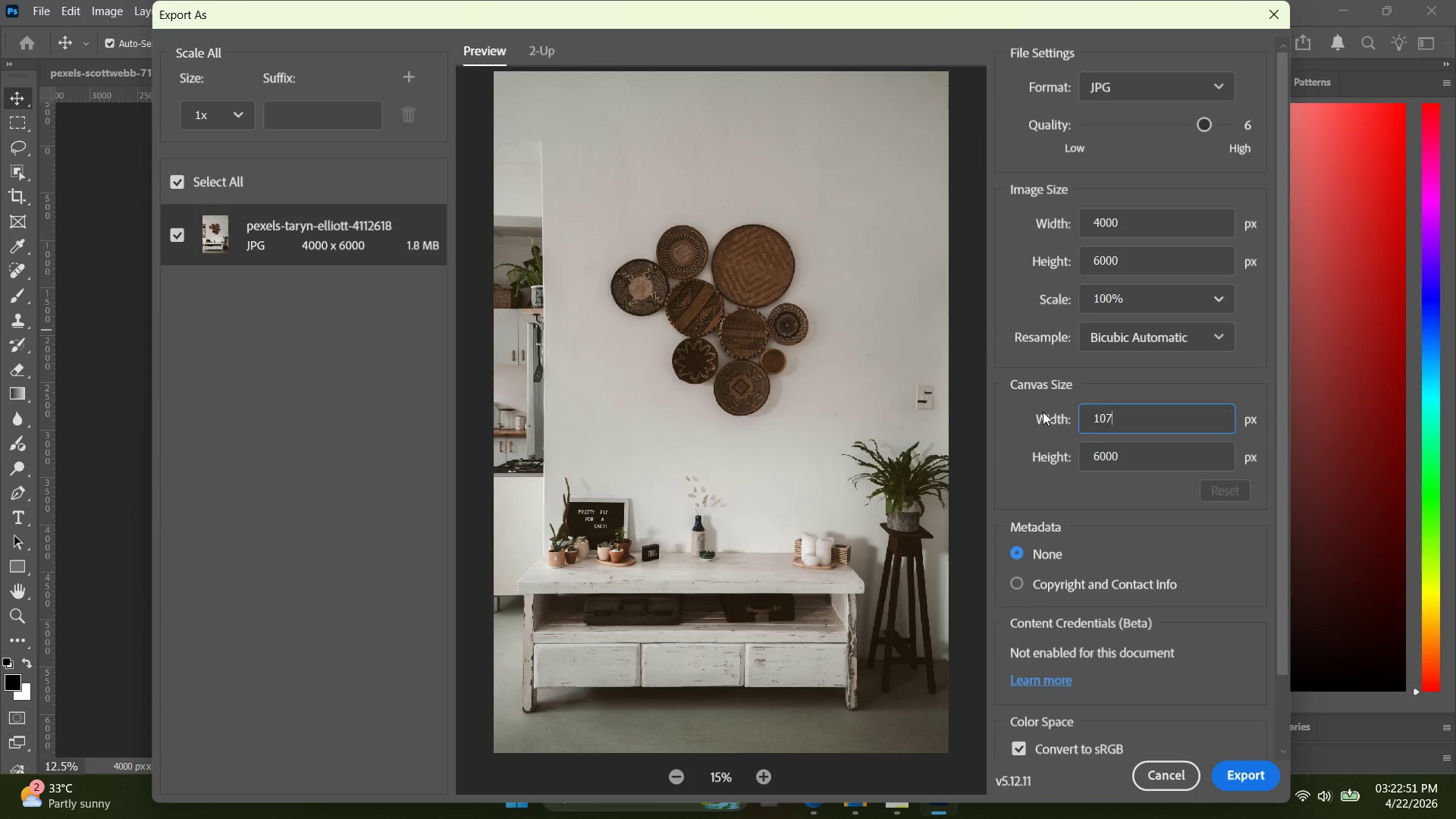 
key(Alt+Shift+7)
 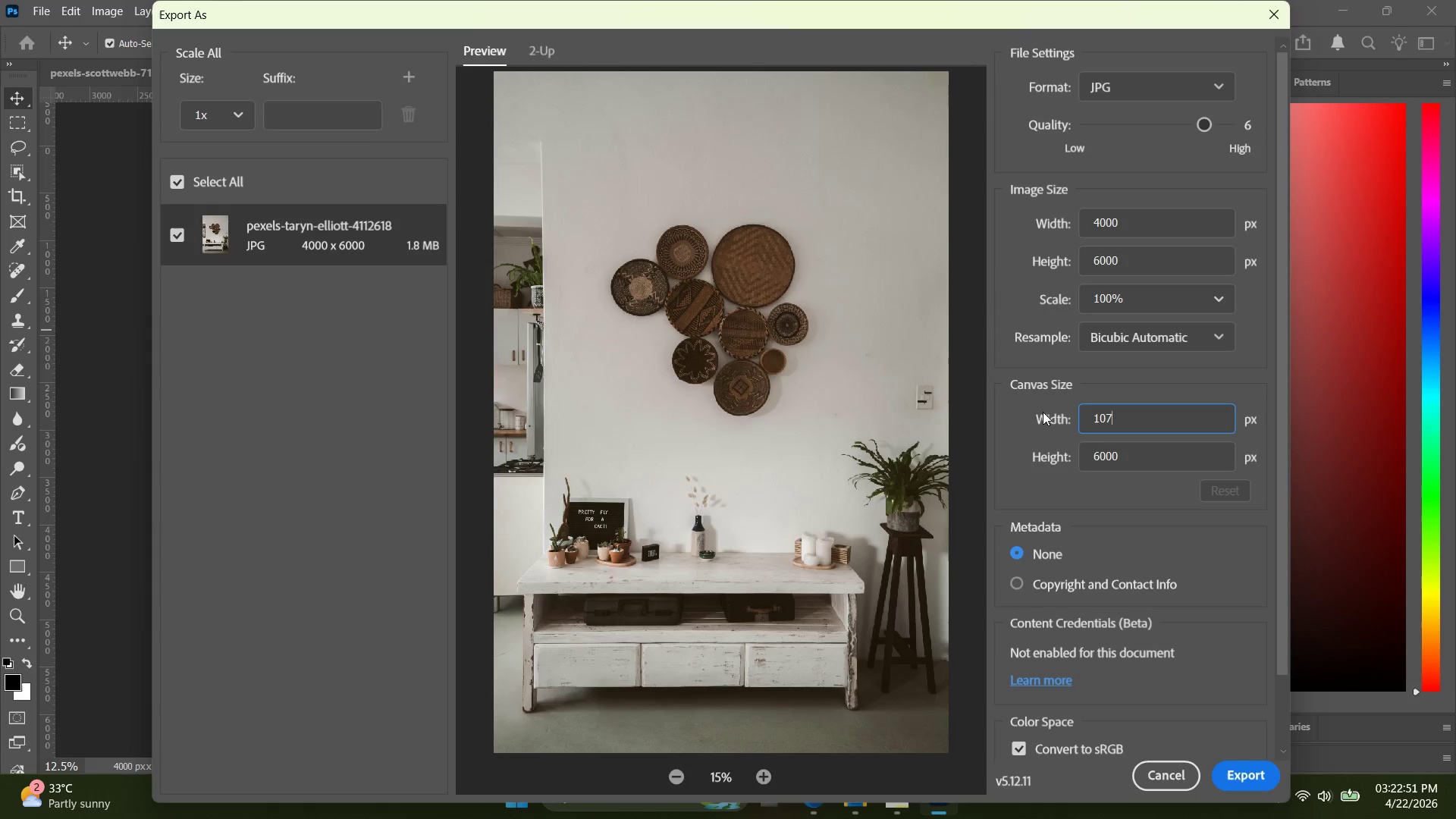 
key(Alt+Shift+Backspace)
 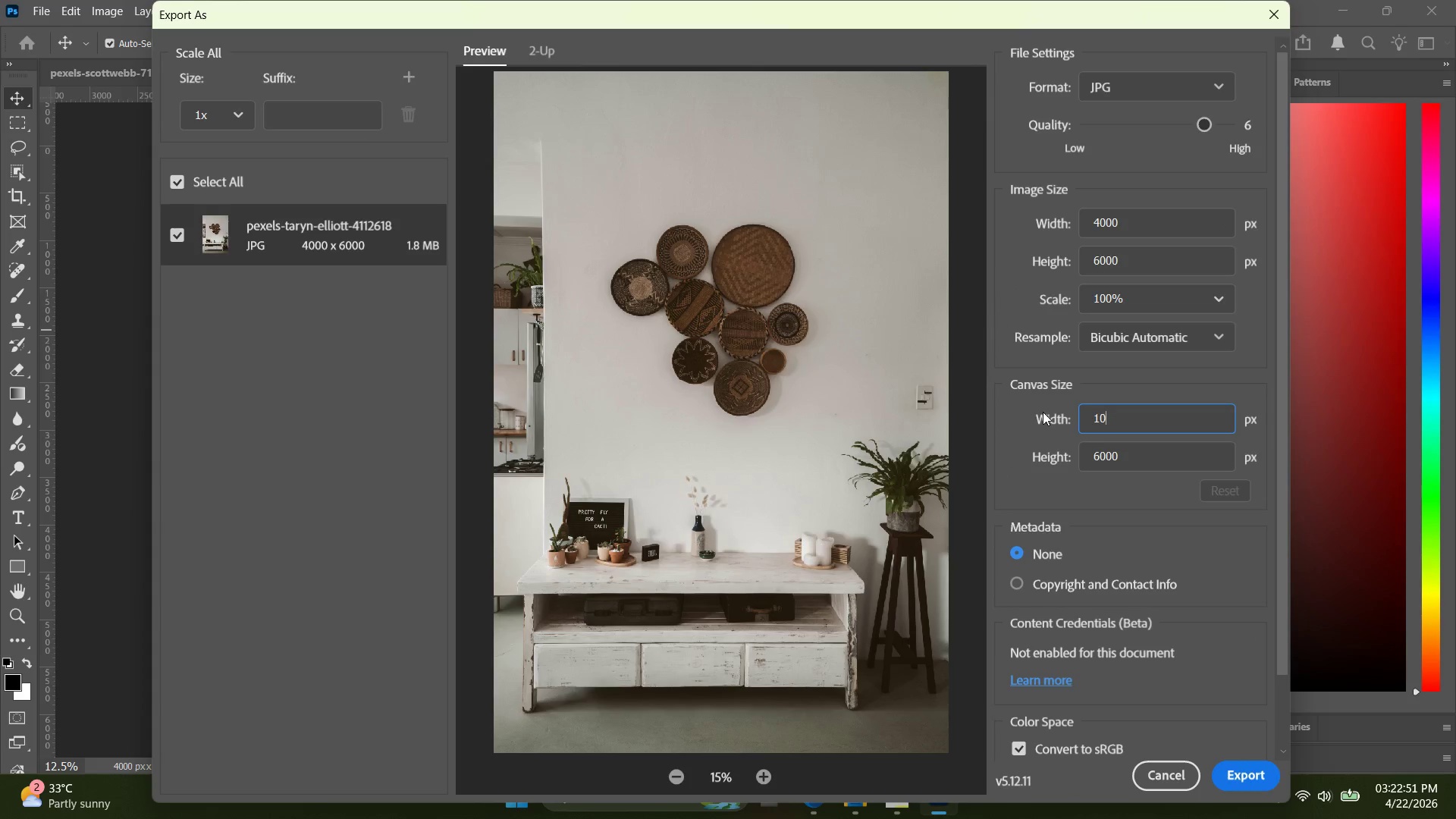 
key(Alt+Shift+Backspace)
 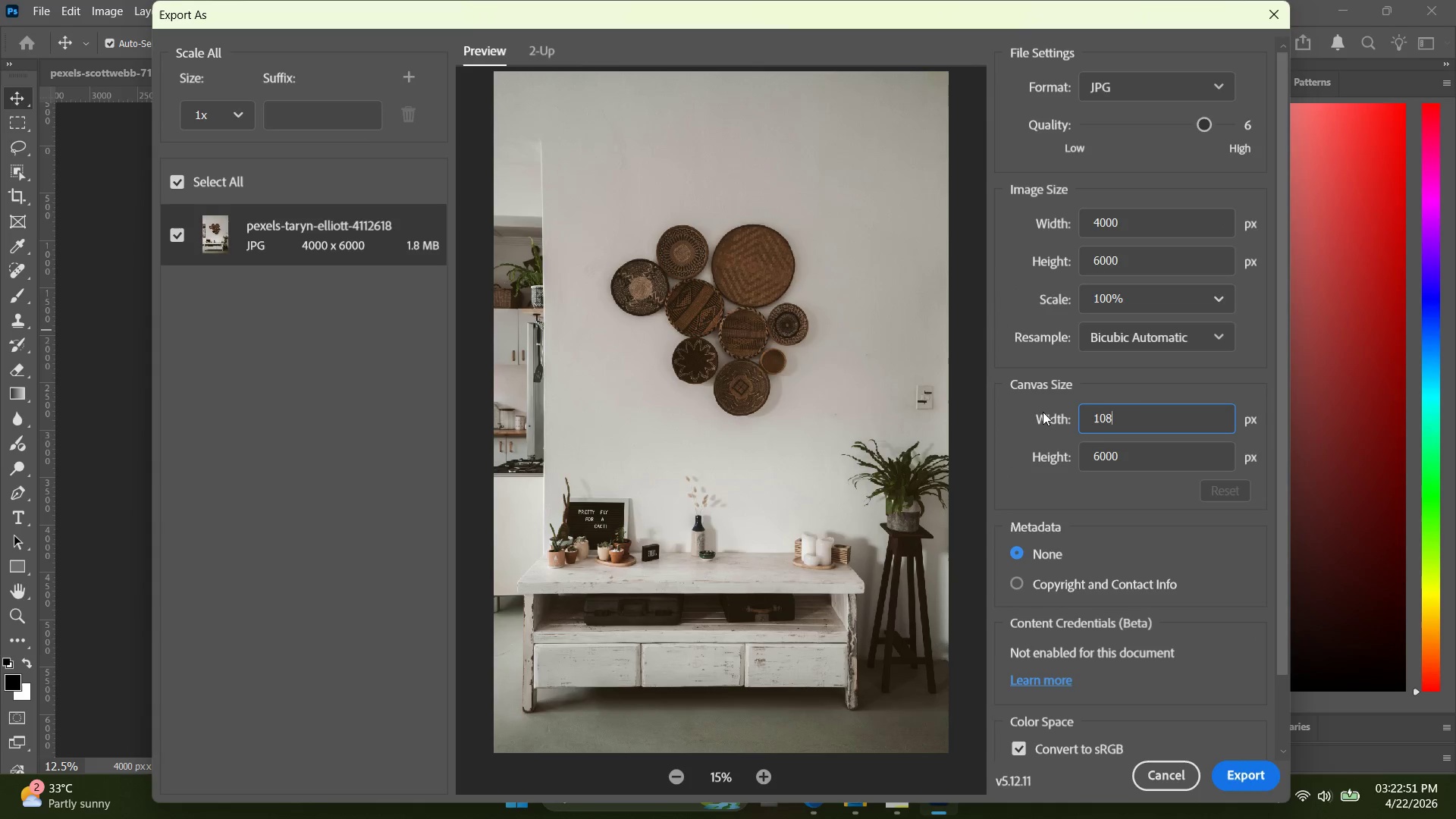 
key(Alt+Shift+8)
 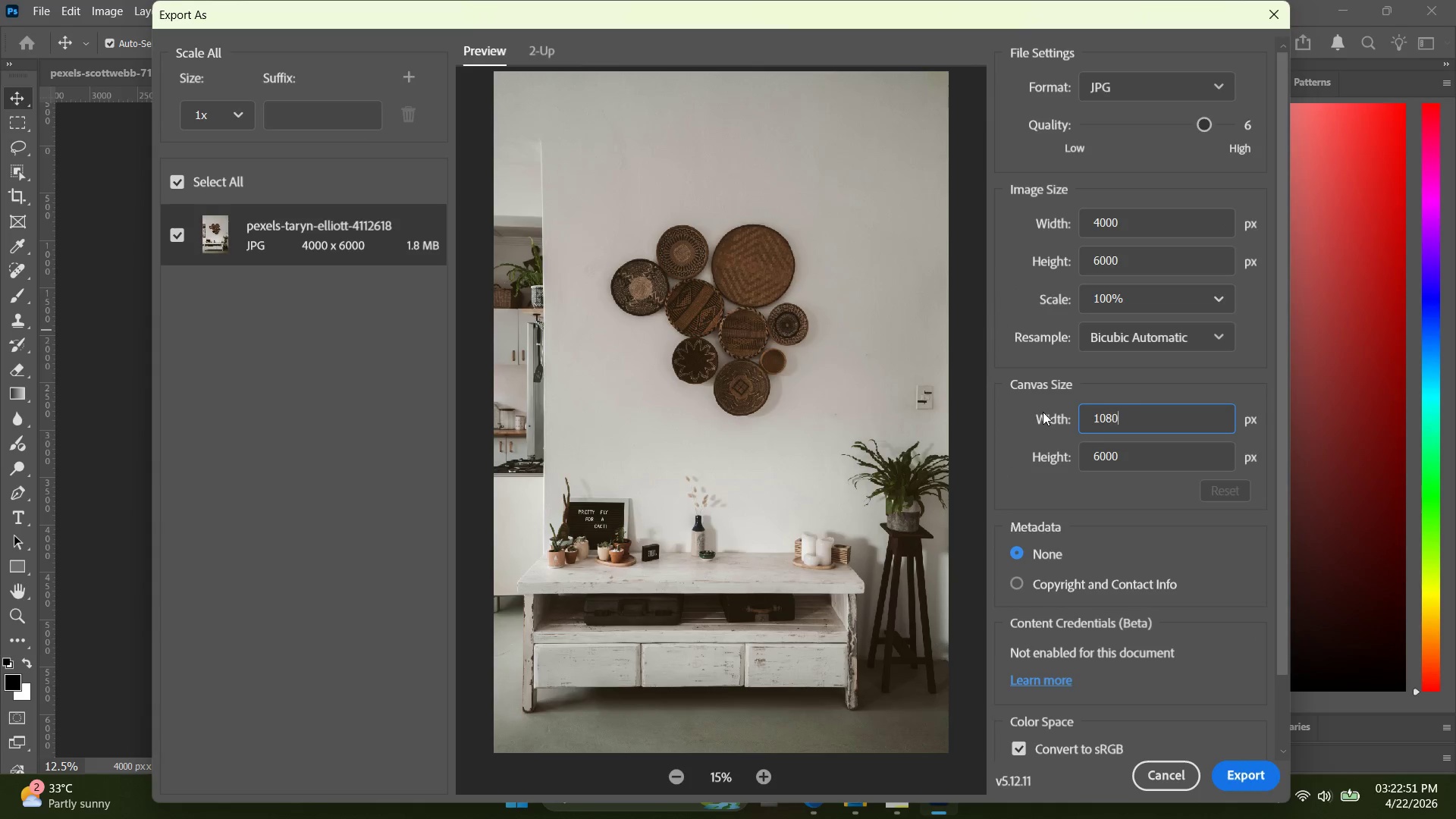 
key(Alt+Shift+0)
 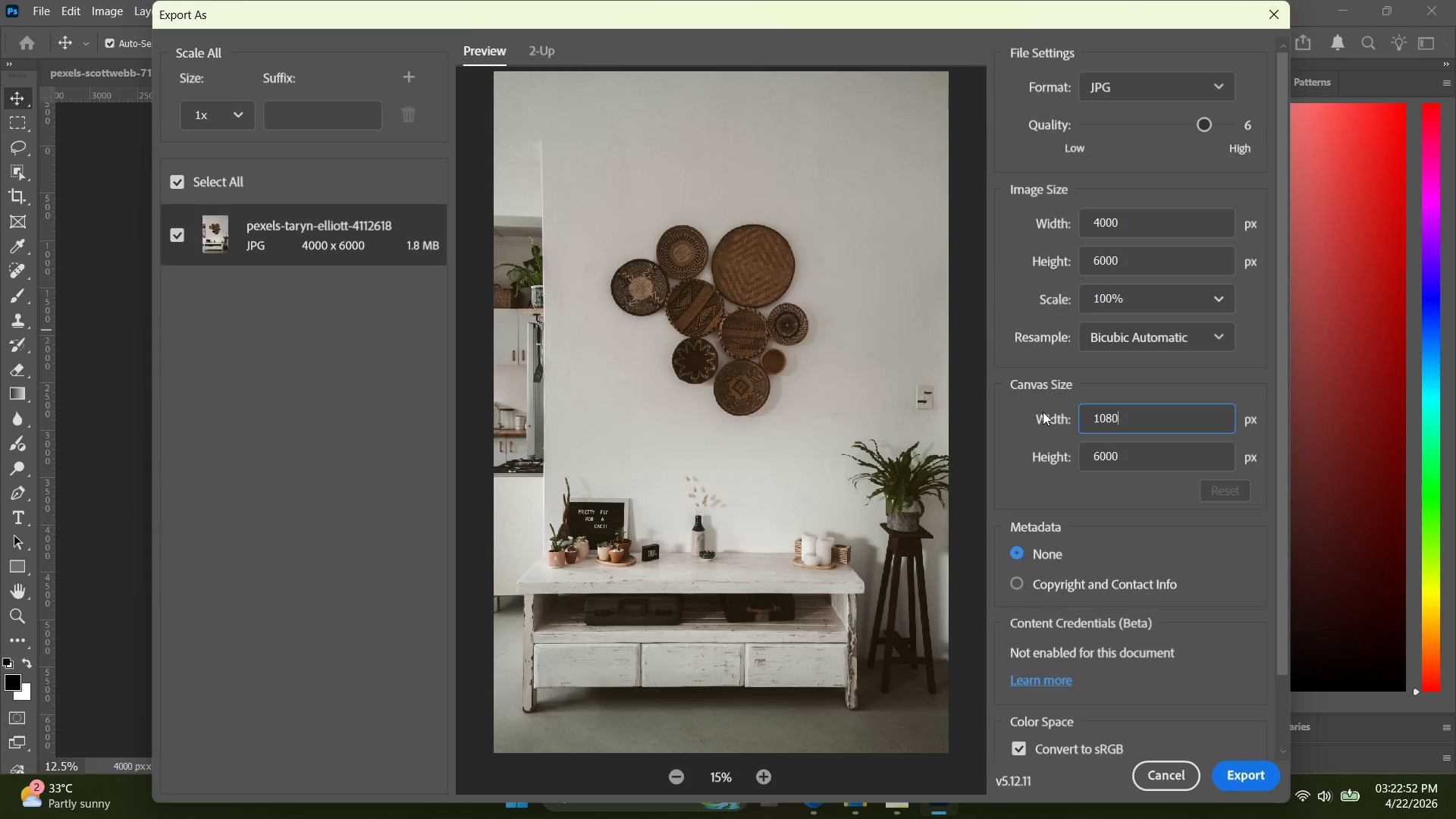 
key(Alt+Shift+Enter)
 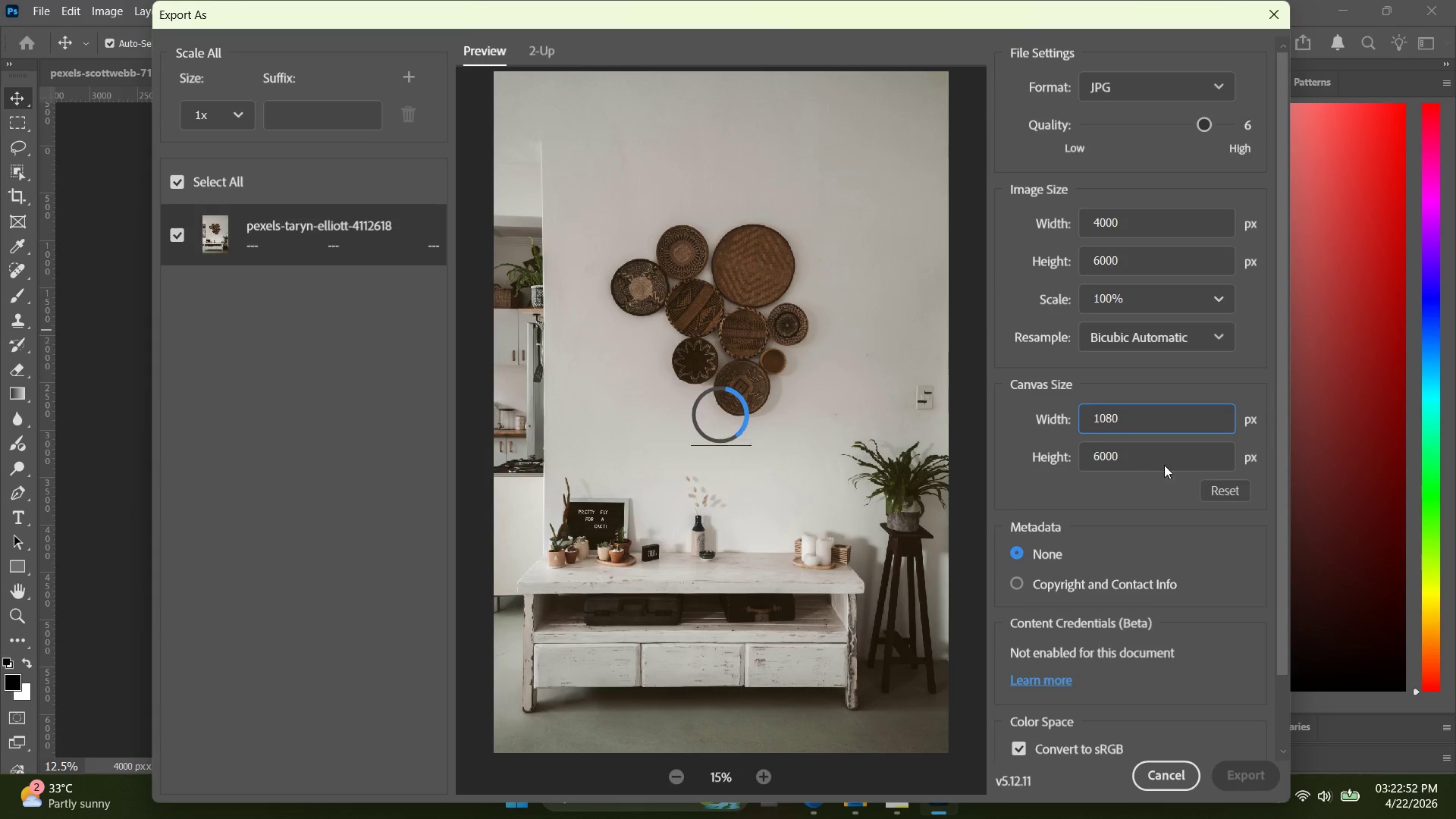 
left_click_drag(start_coordinate=[1183, 474], to_coordinate=[1081, 447])
 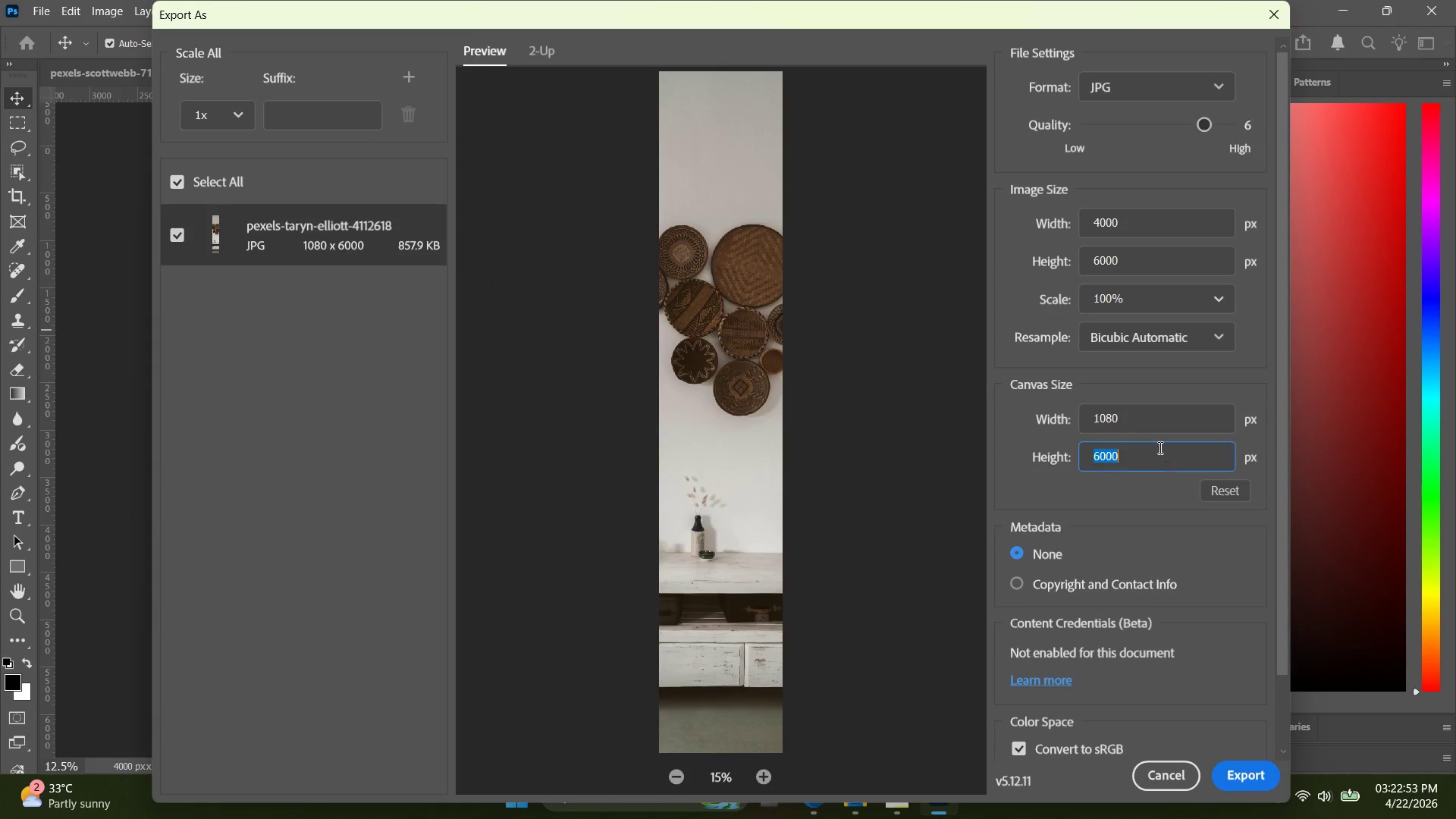 
key(Alt+Shift+Tab)
 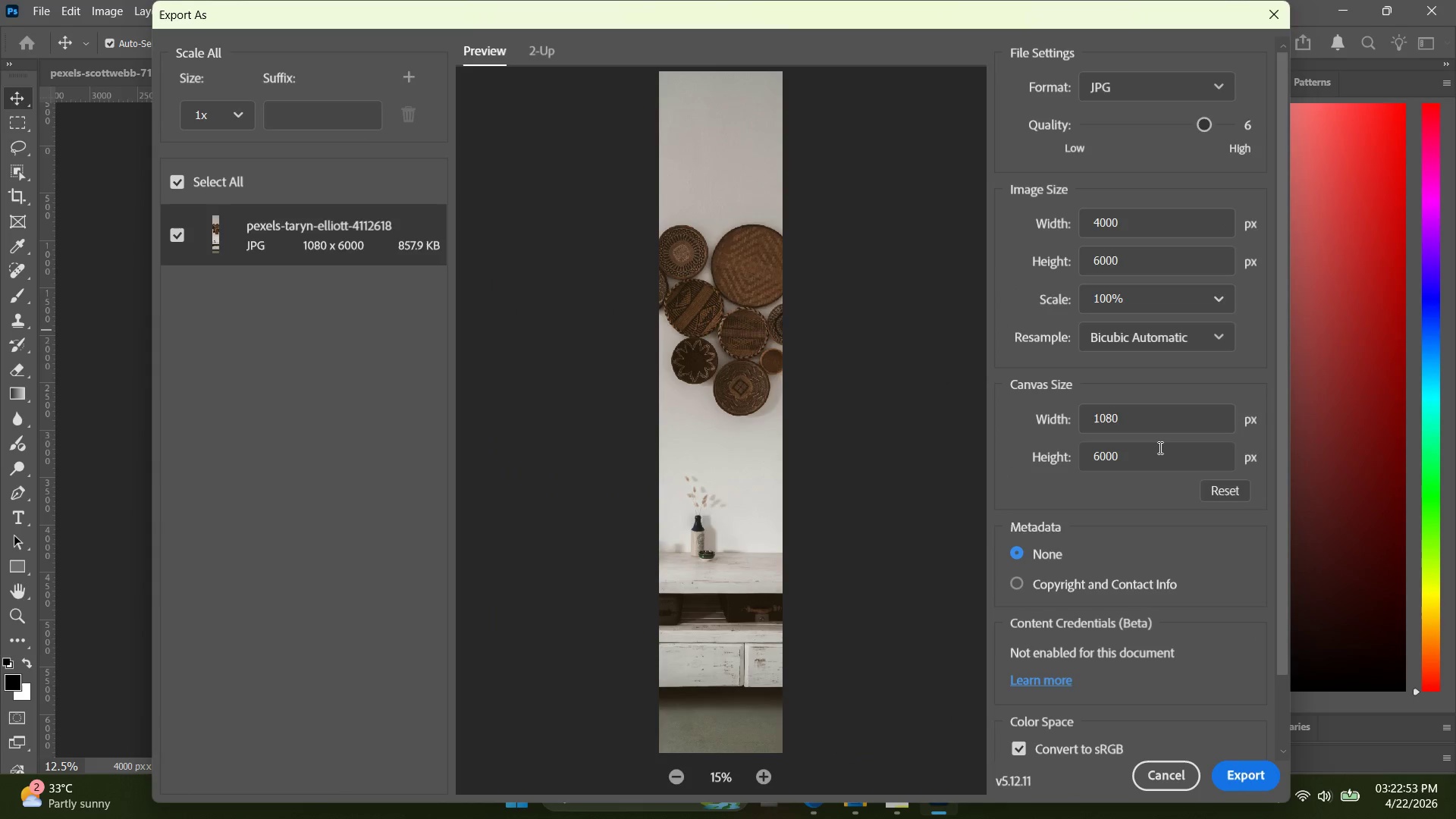 
key(Alt+Shift+CapsLock)
 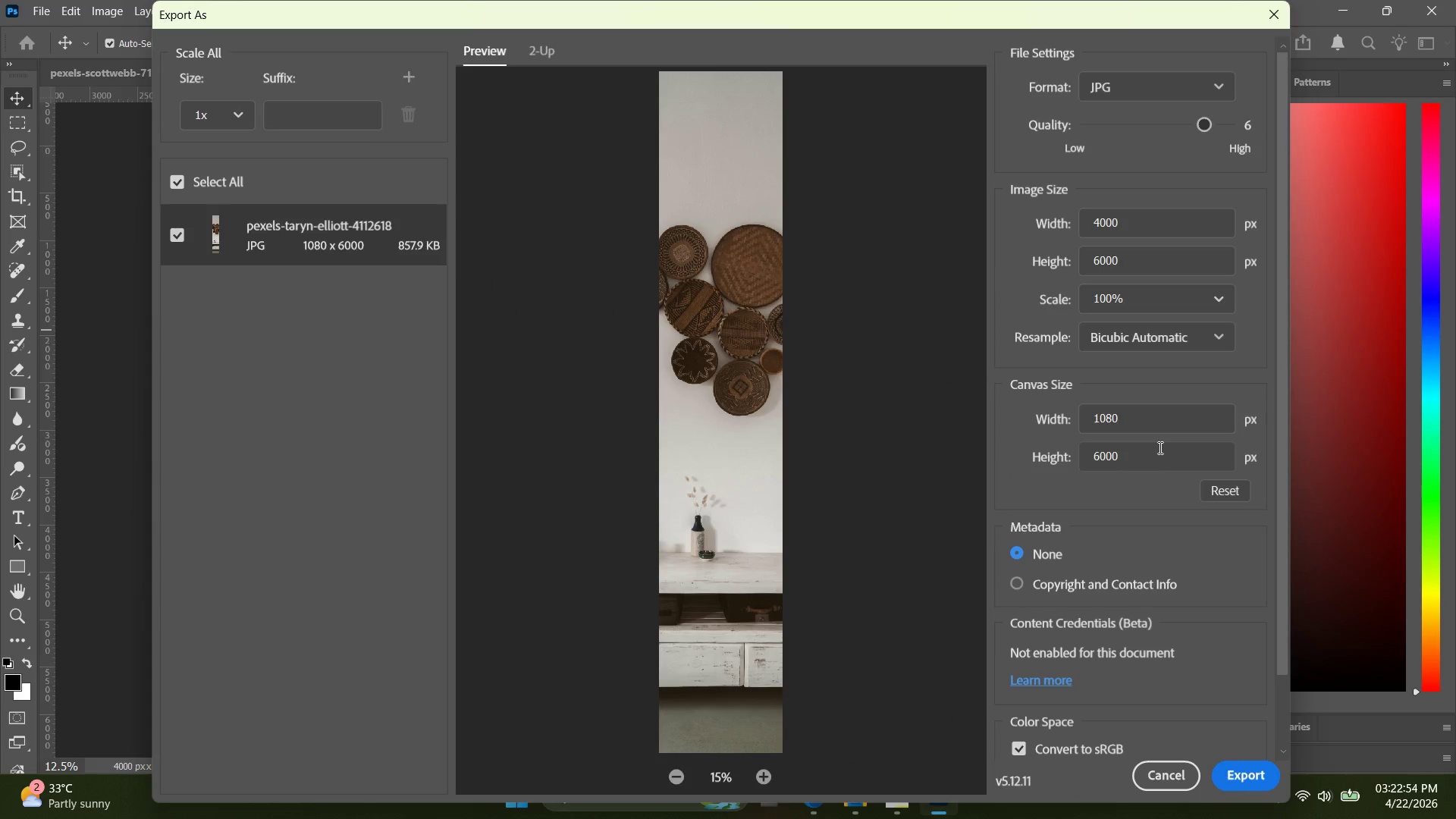 
key(Alt+Shift+Tab)
 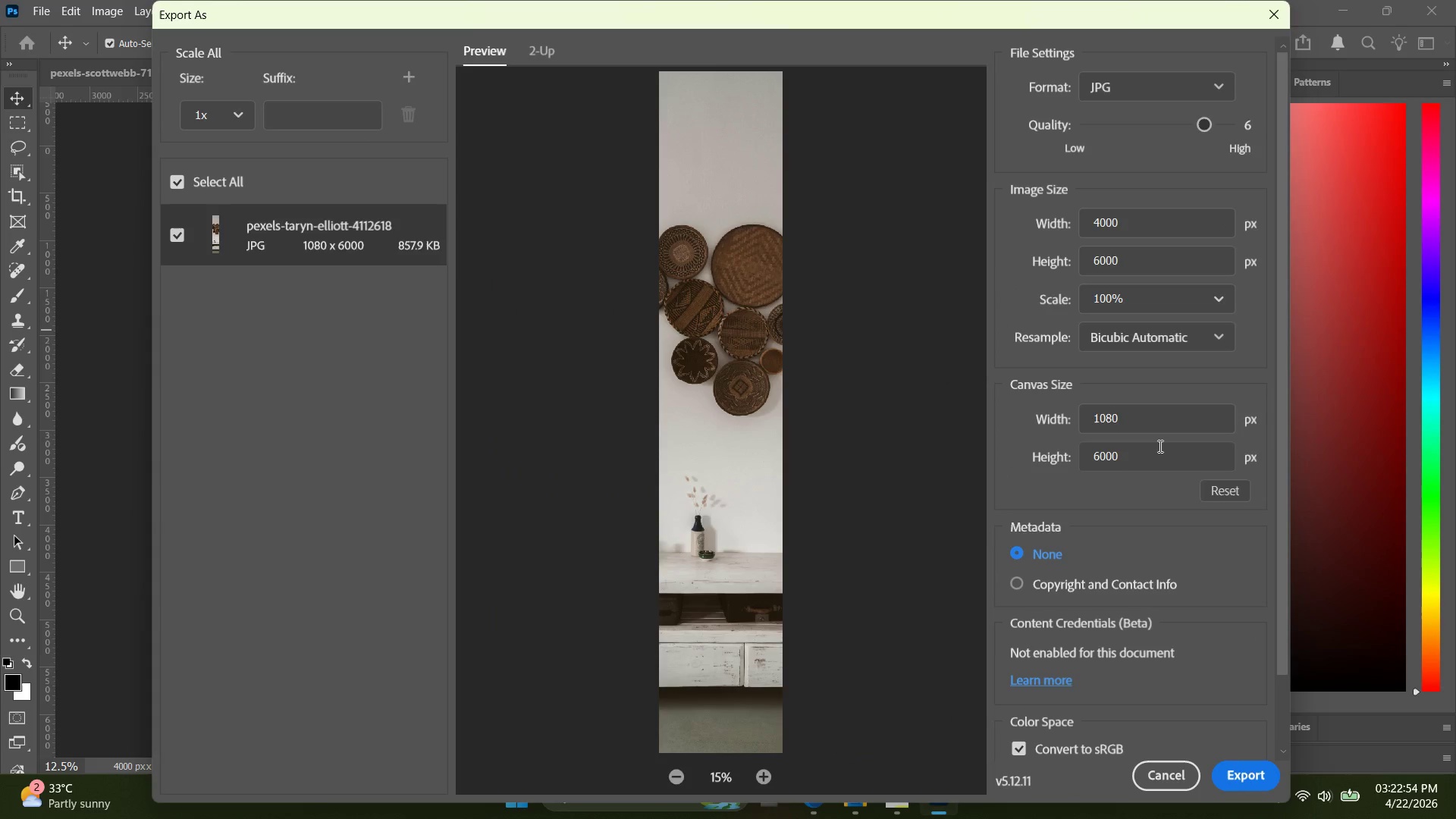 
left_click([1159, 446])
 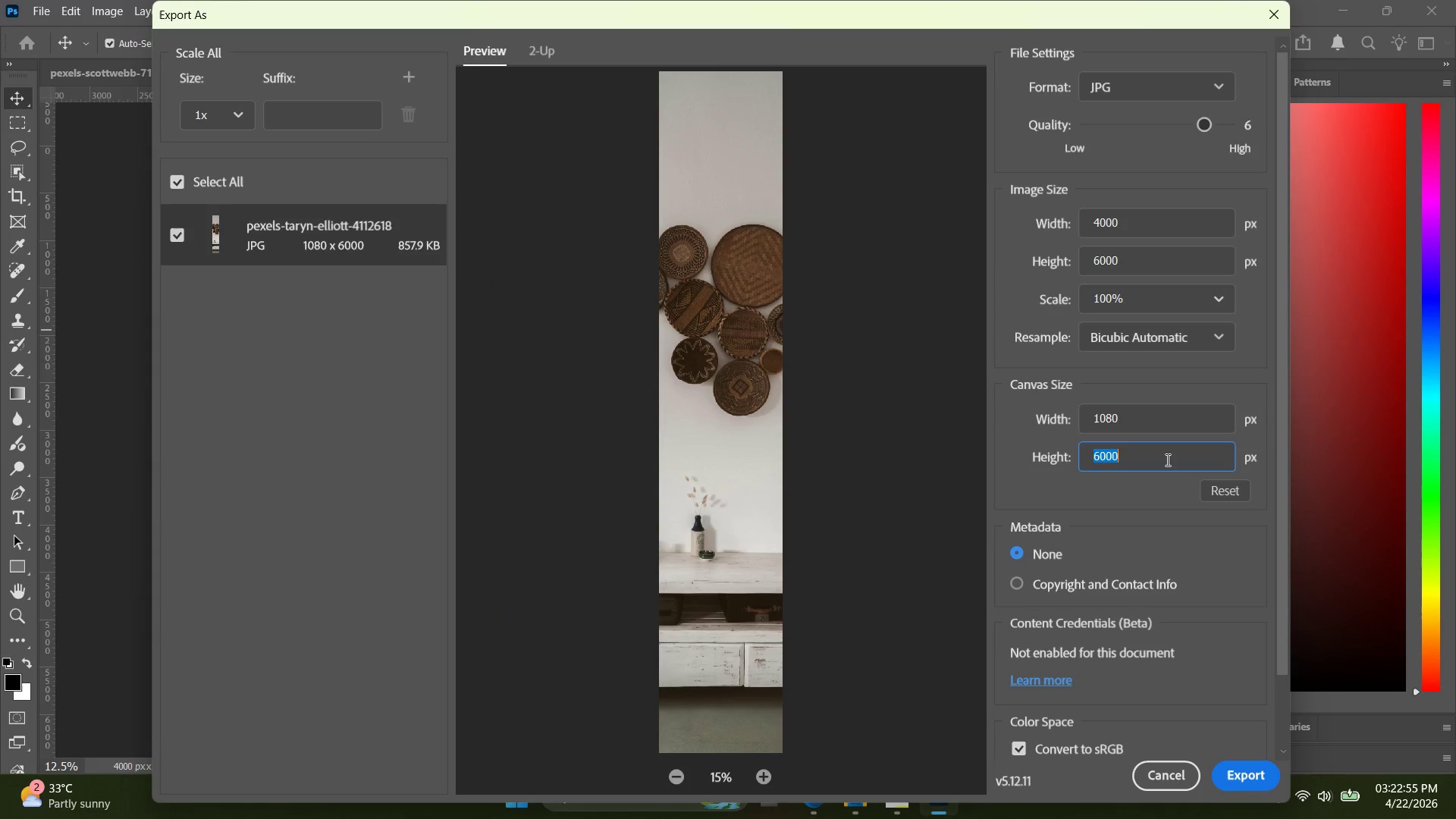 
key(Alt+Shift+1)
 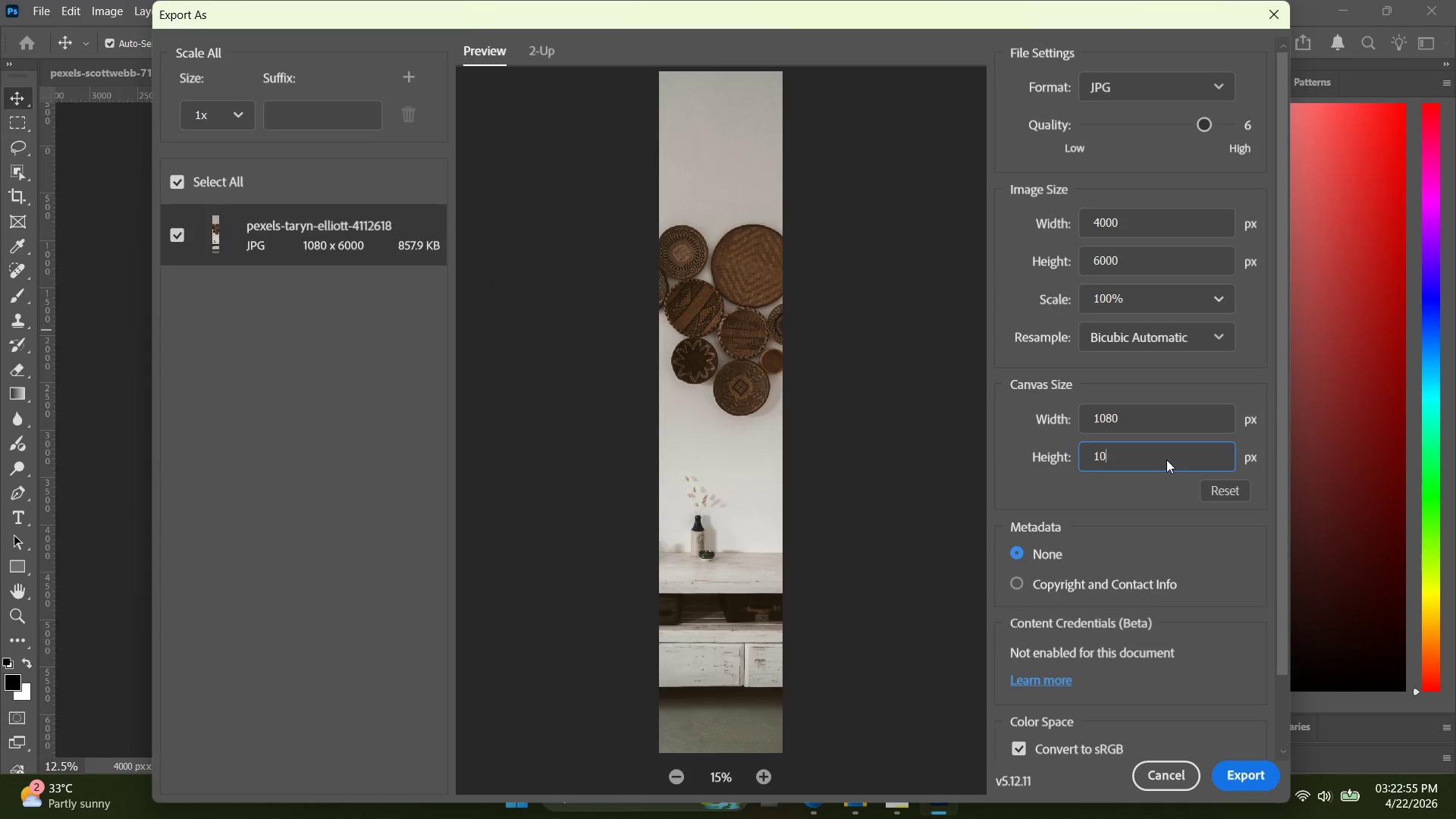 
key(Alt+Shift+0)
 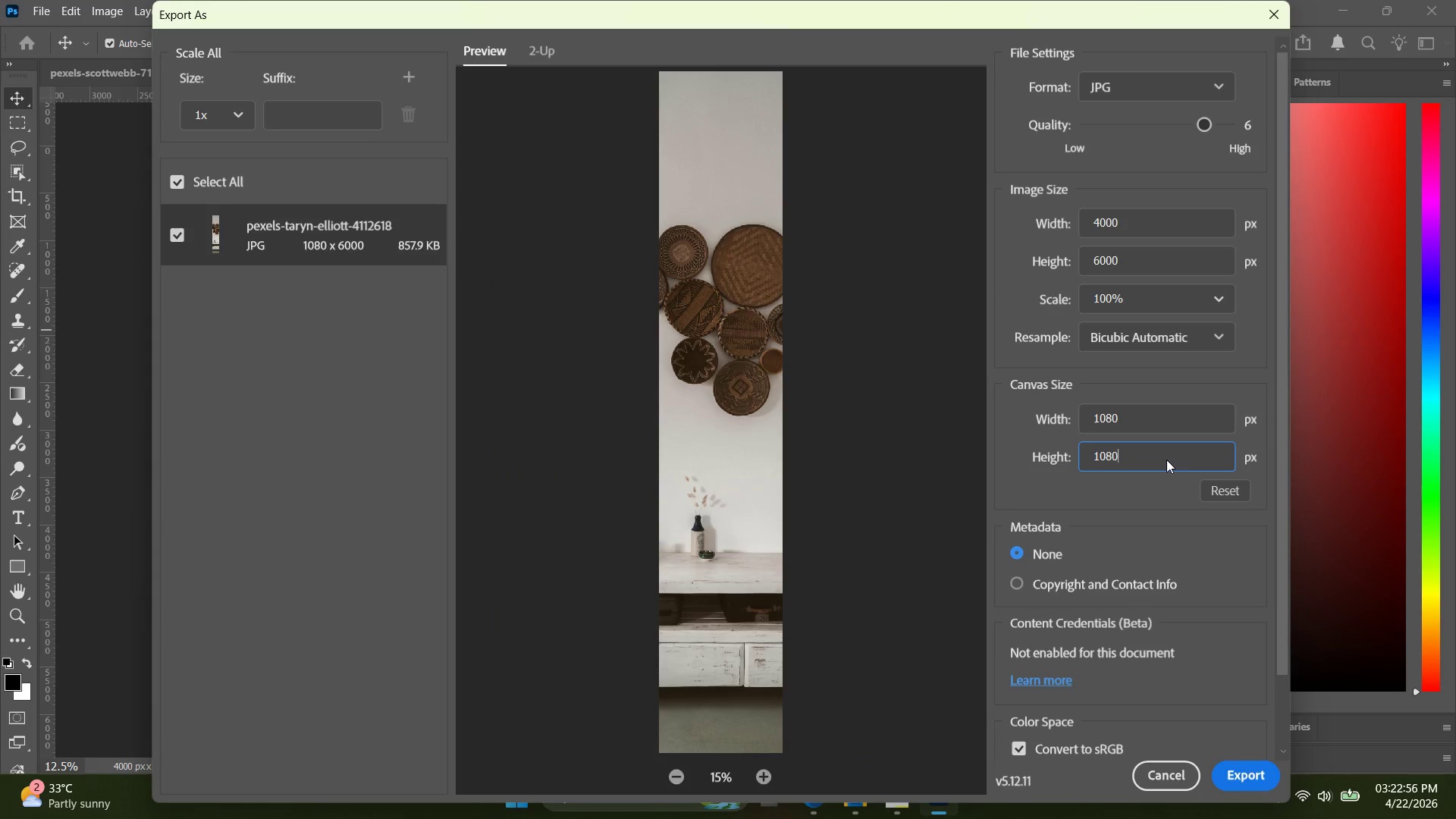 
key(Alt+Shift+8)
 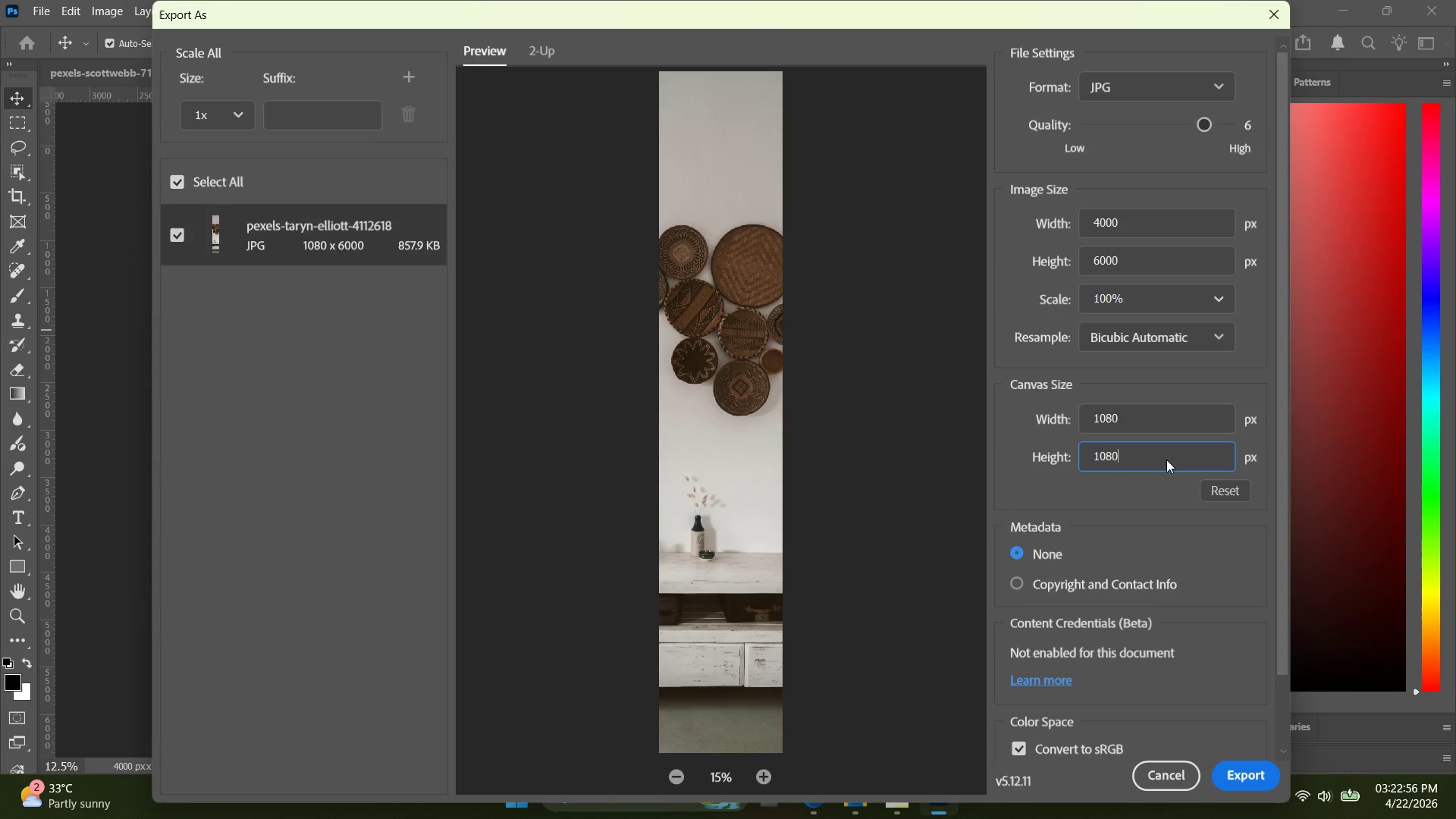 
key(Alt+Shift+0)
 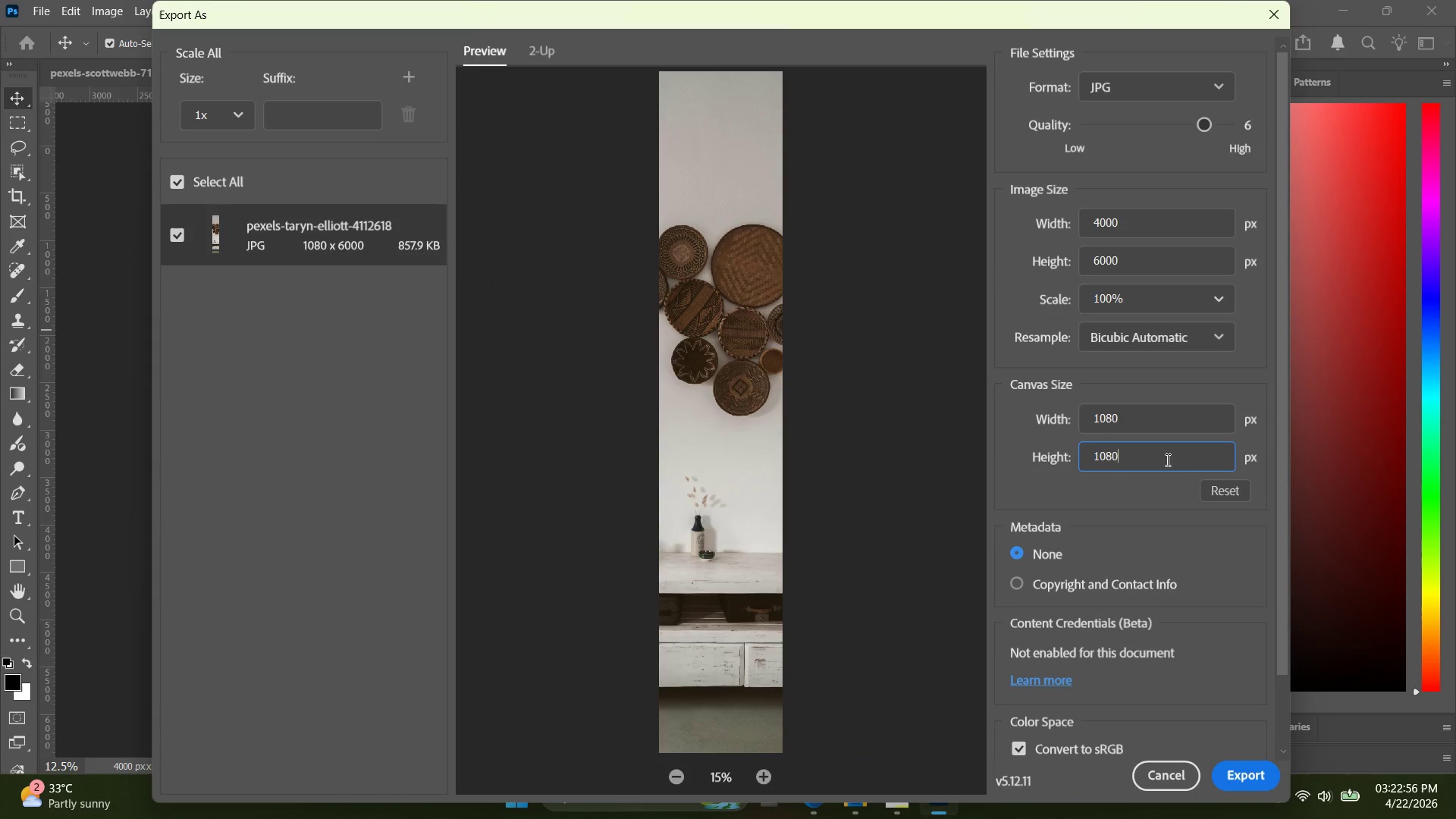 
key(Alt+Shift+Enter)
 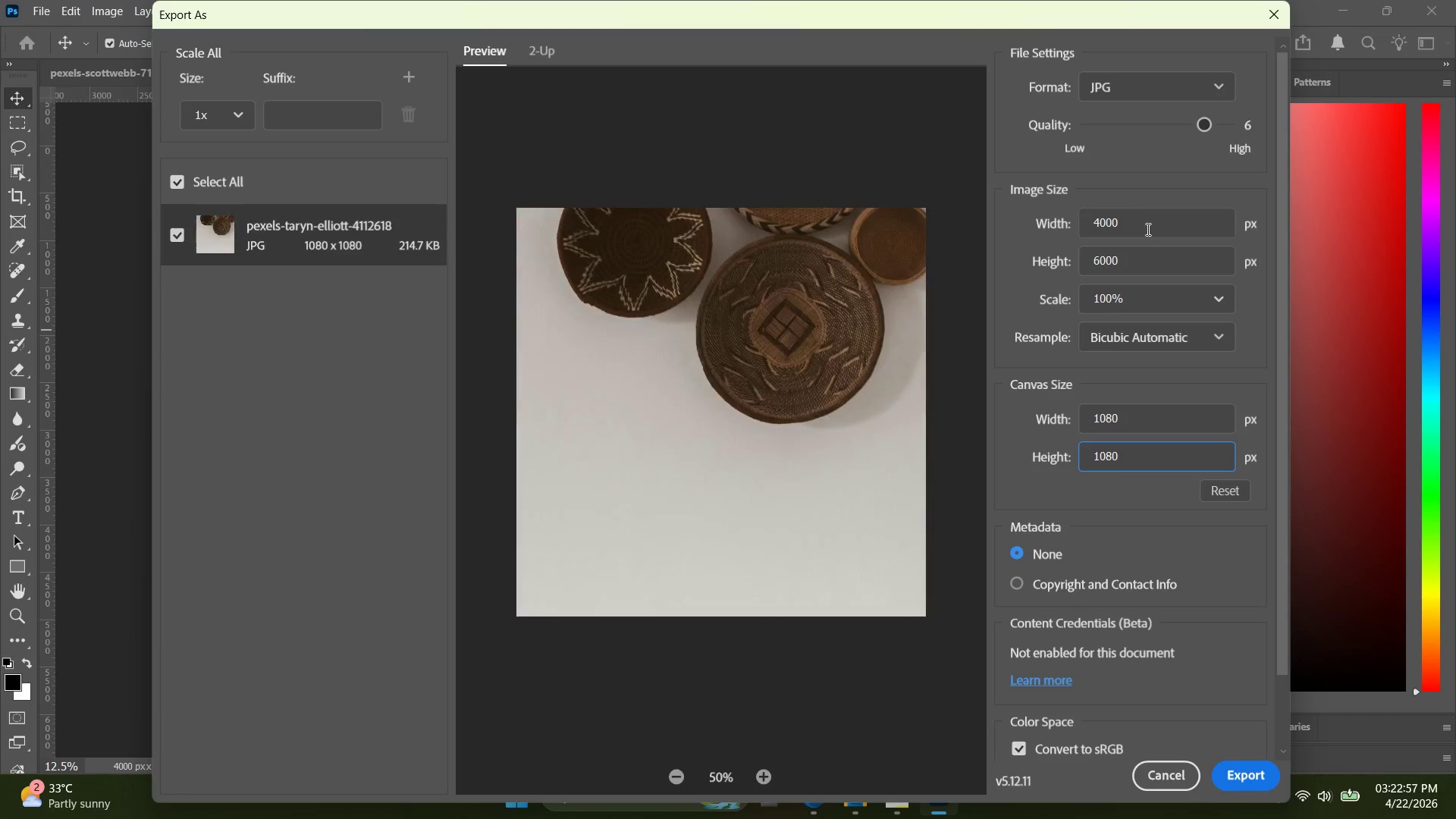 
left_click_drag(start_coordinate=[1147, 229], to_coordinate=[1030, 231])
 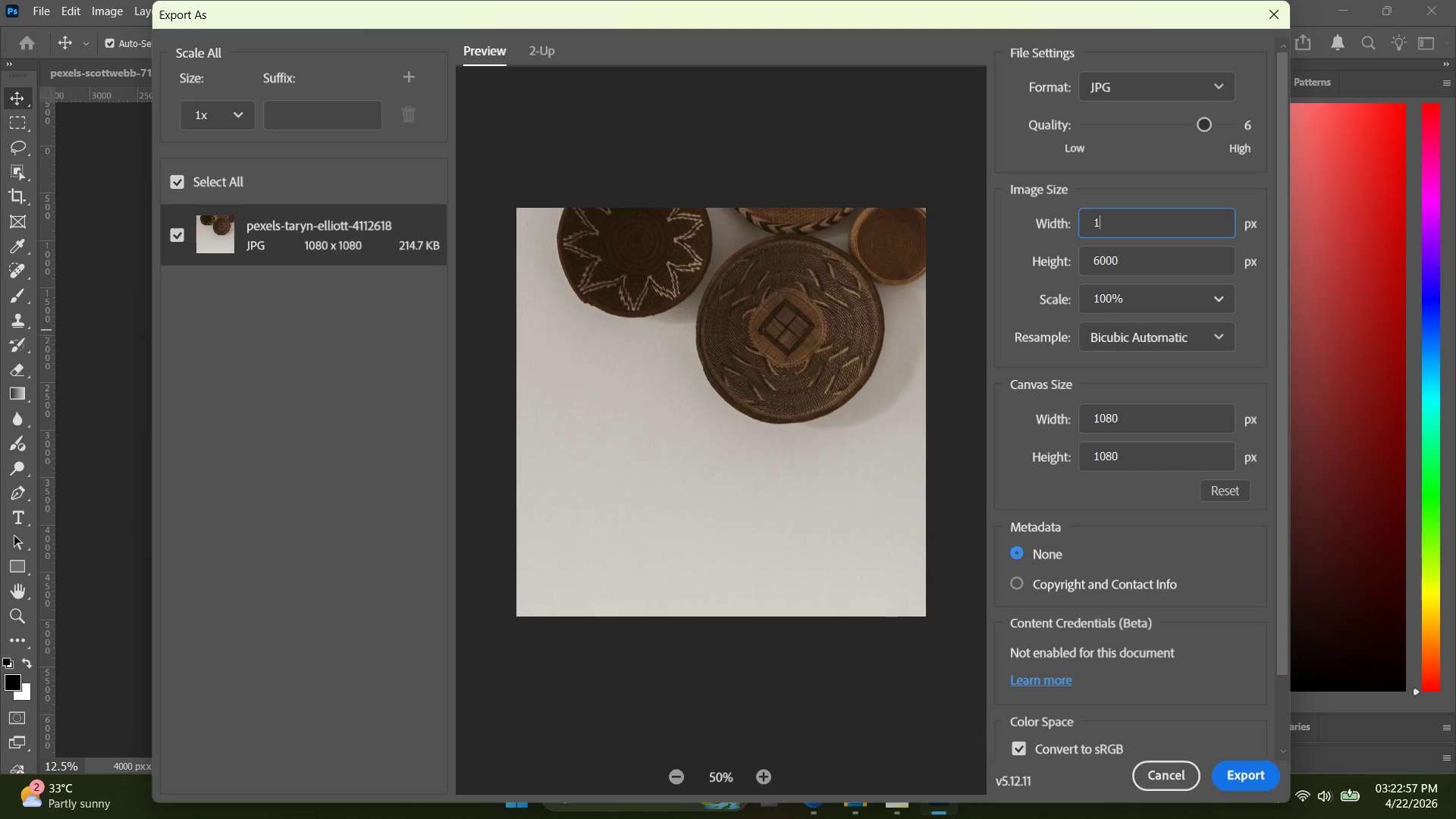 
key(Alt+Shift+1)
 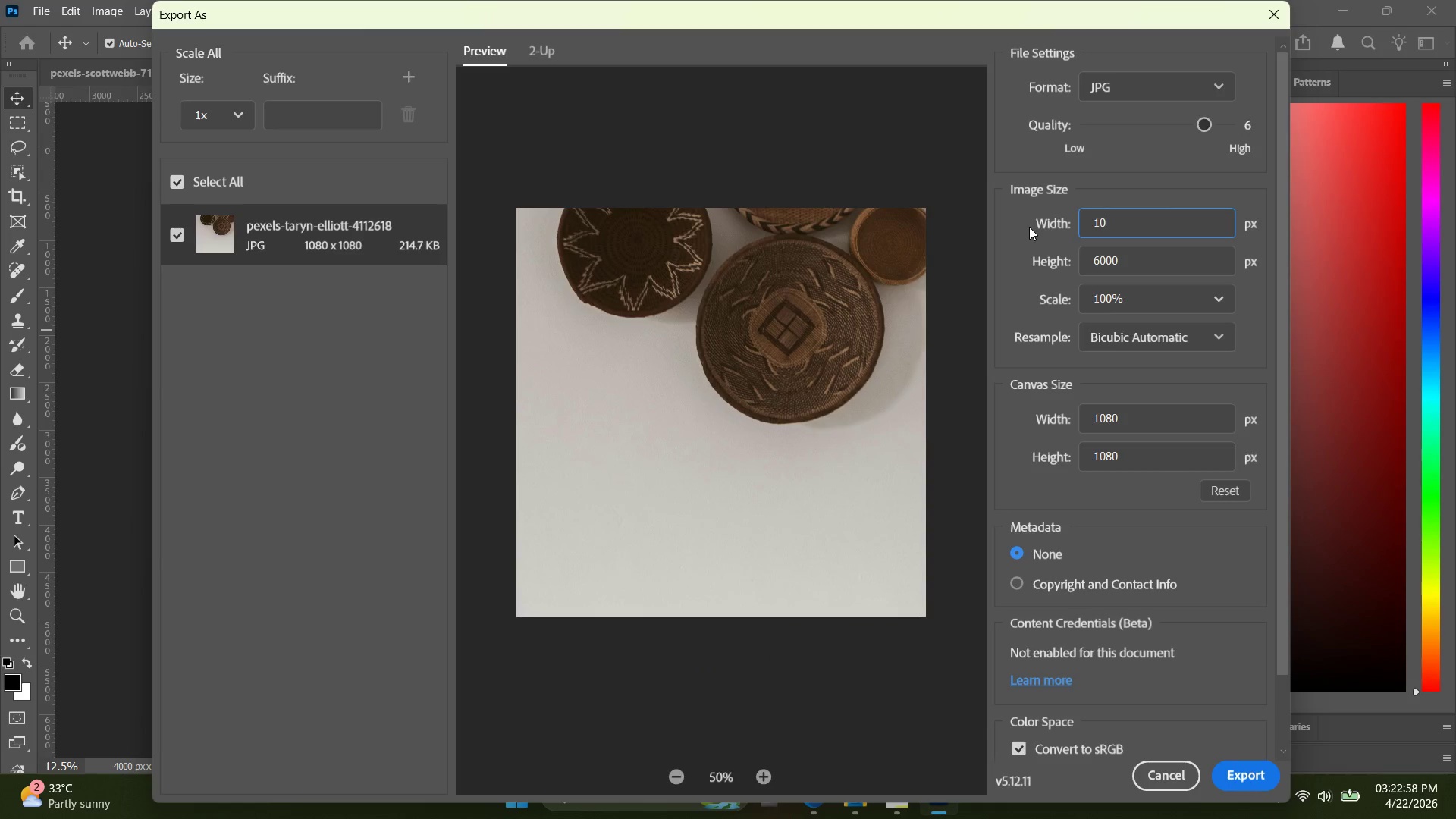 
key(Alt+Shift+0)
 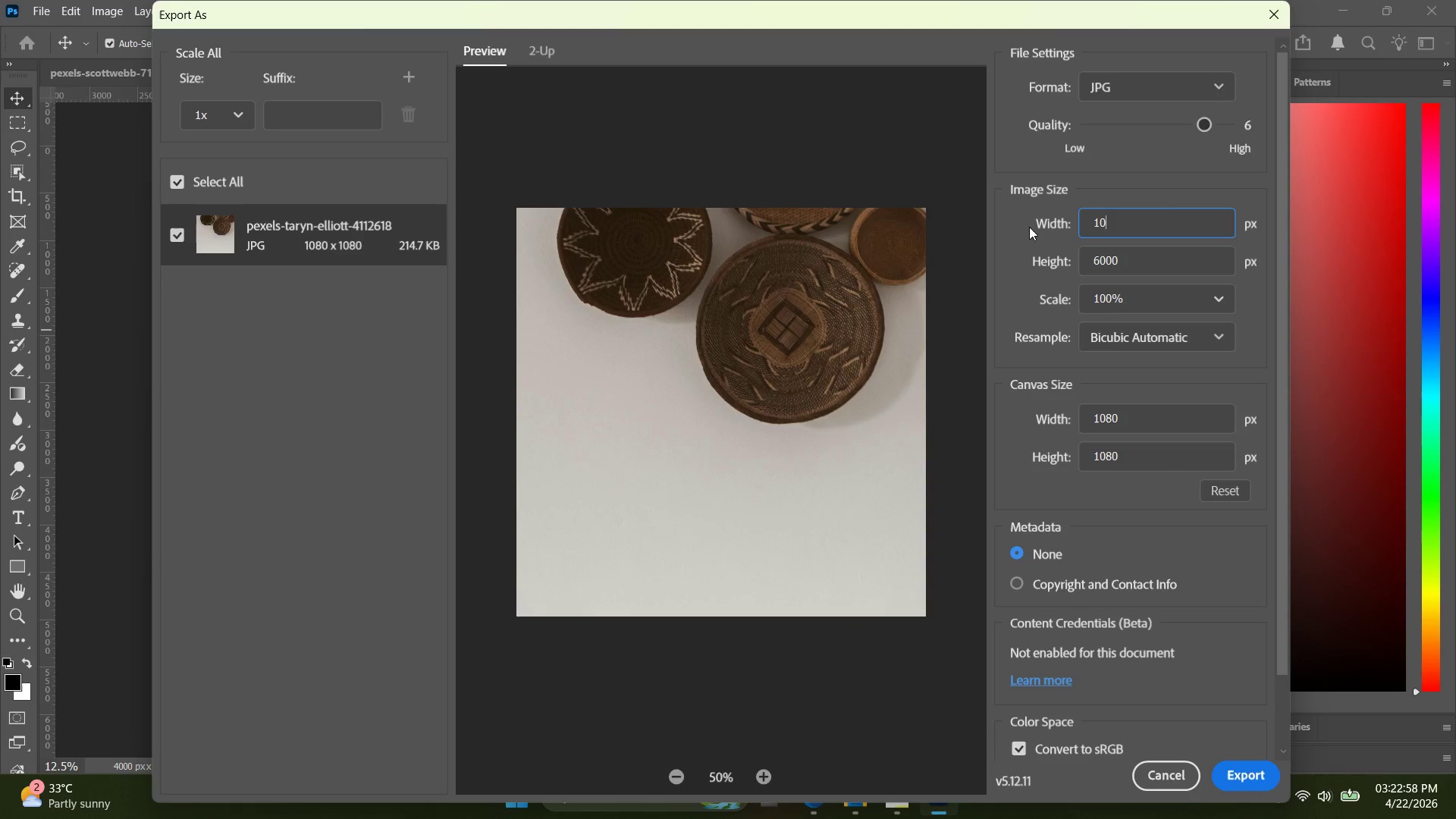 
key(Alt+Shift+8)
 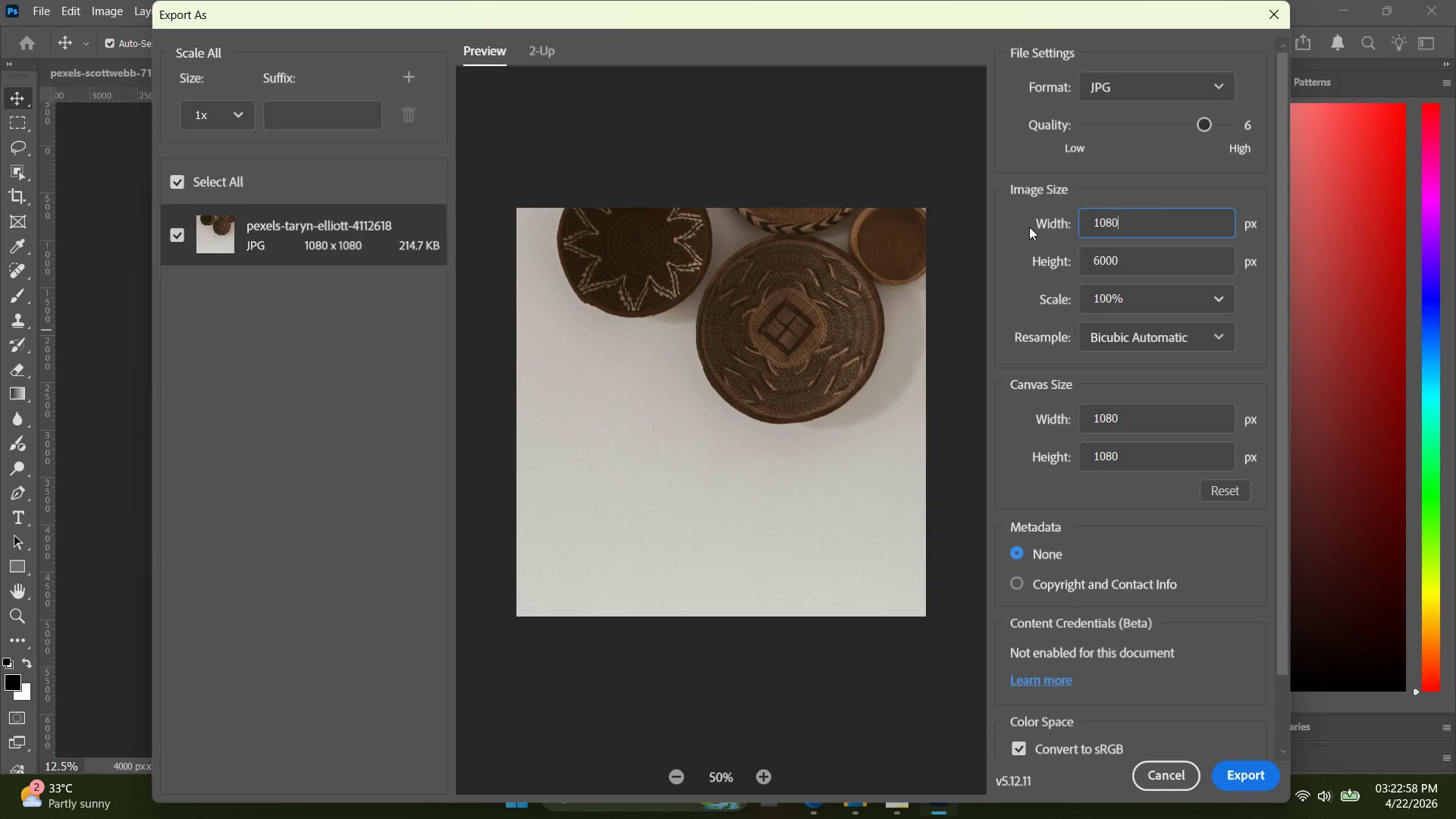 
key(Alt+Shift+0)
 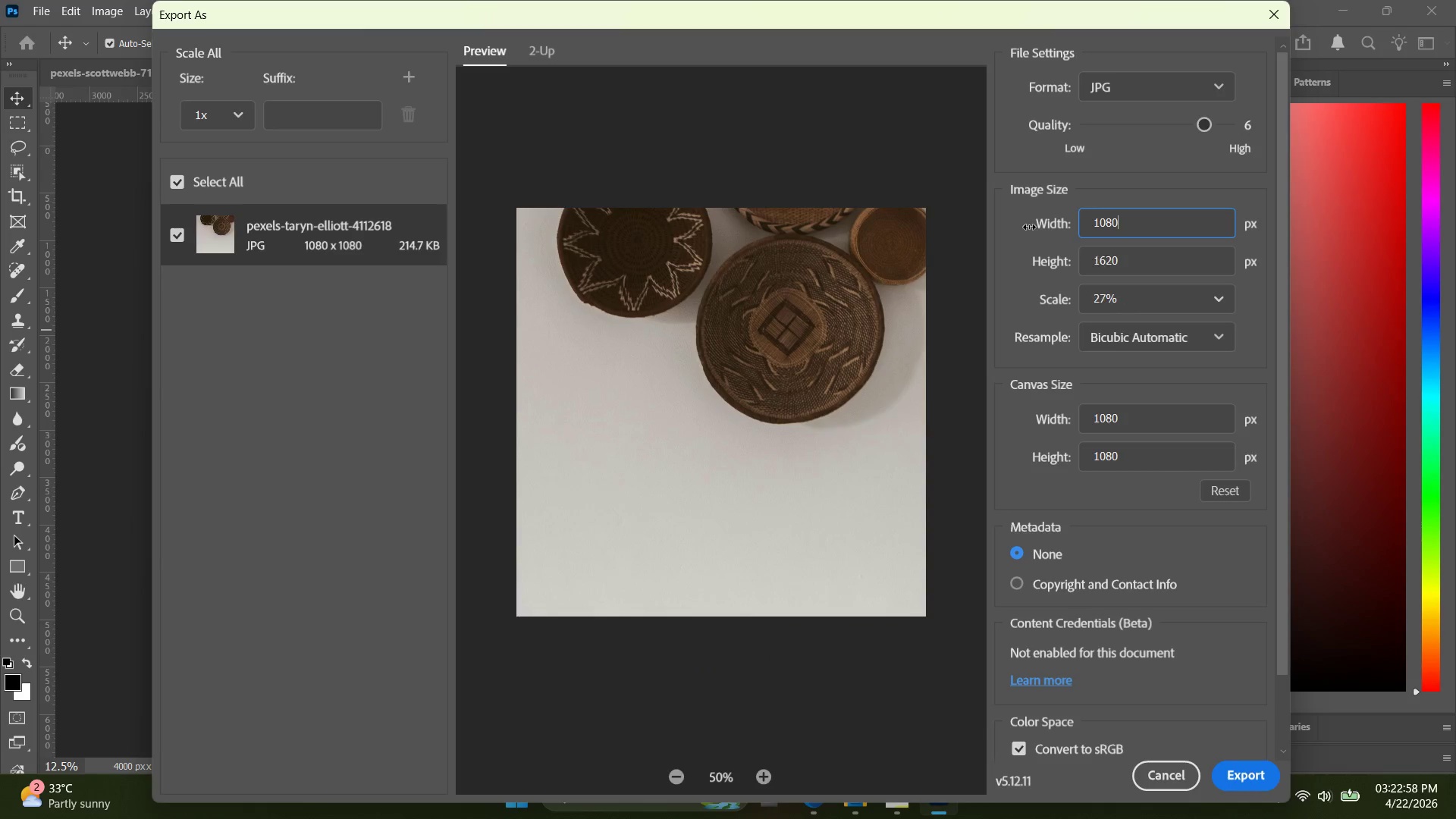 
key(Alt+Shift+Enter)
 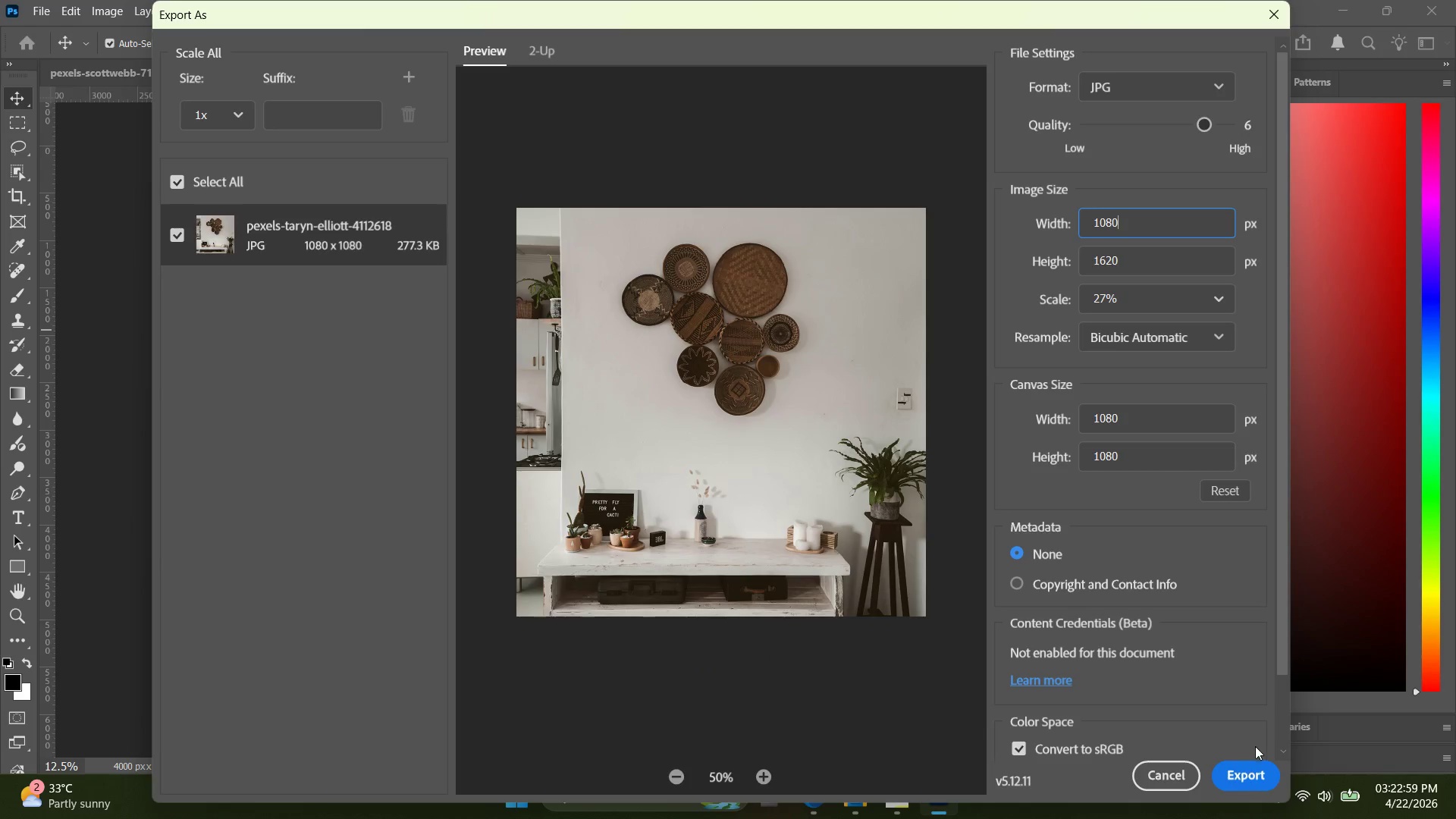 
left_click([1260, 780])
 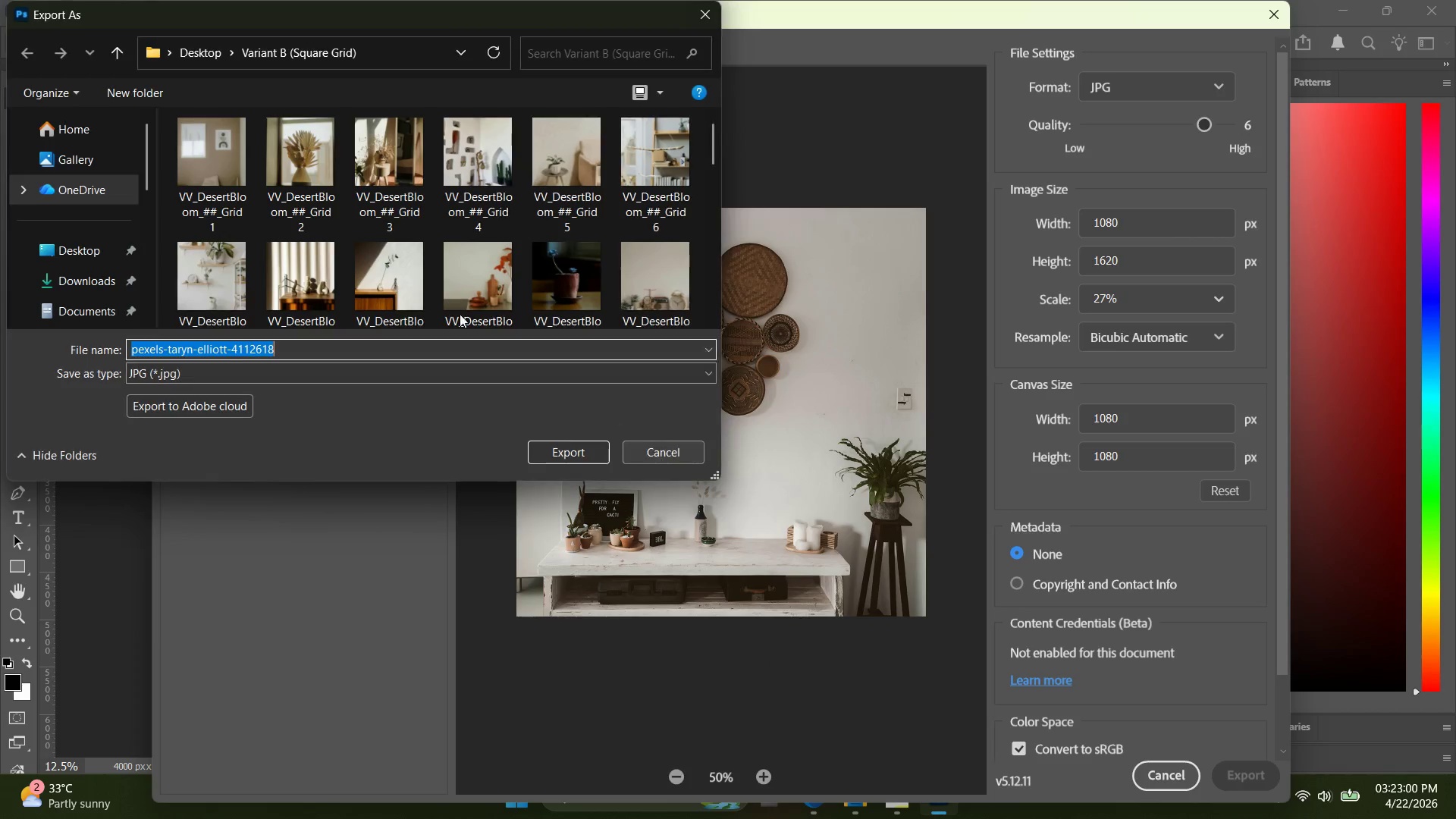 
key(Control+V)
 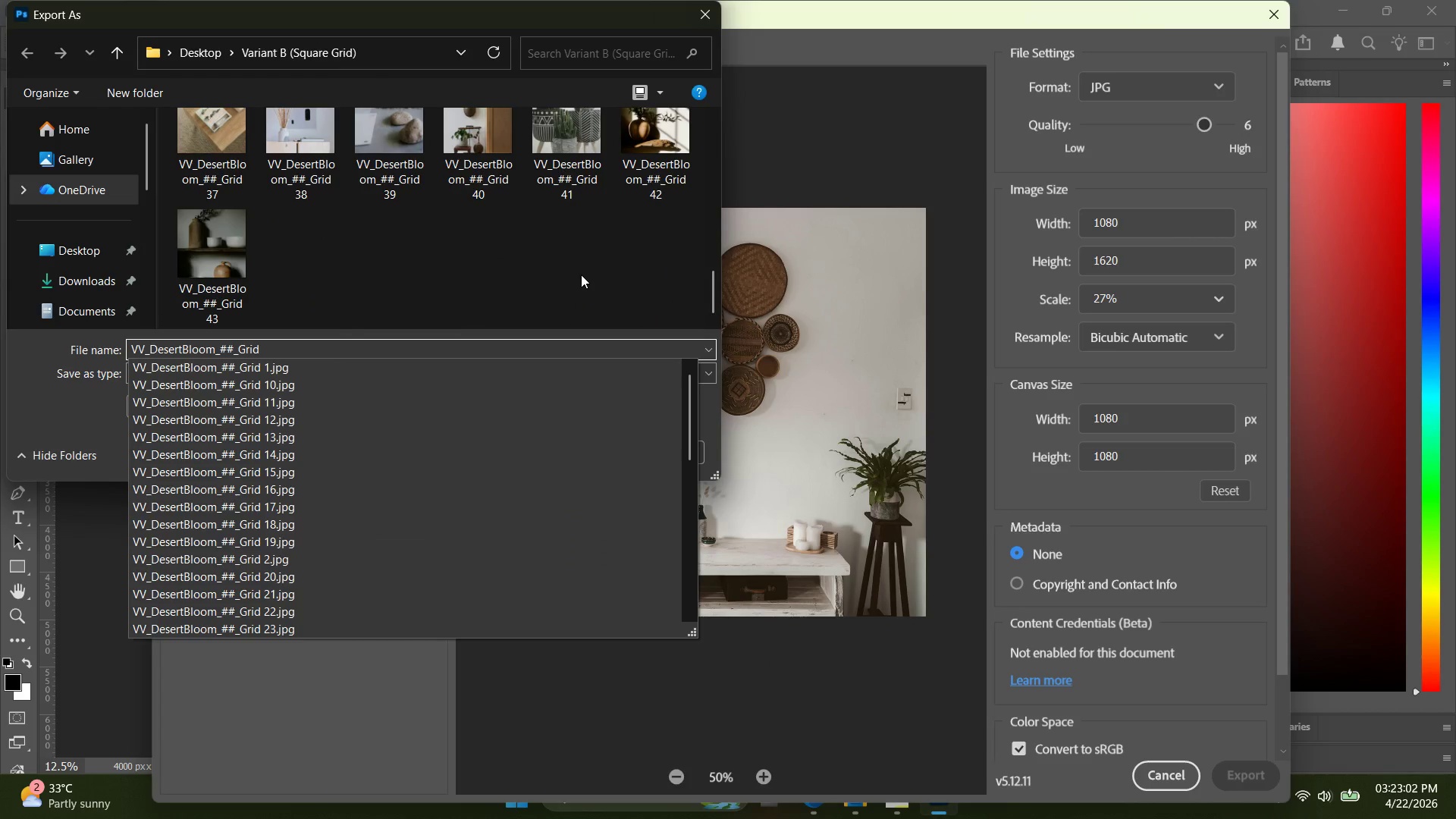 
scroll: coordinate [444, 265], scroll_direction: down, amount: 22.0
 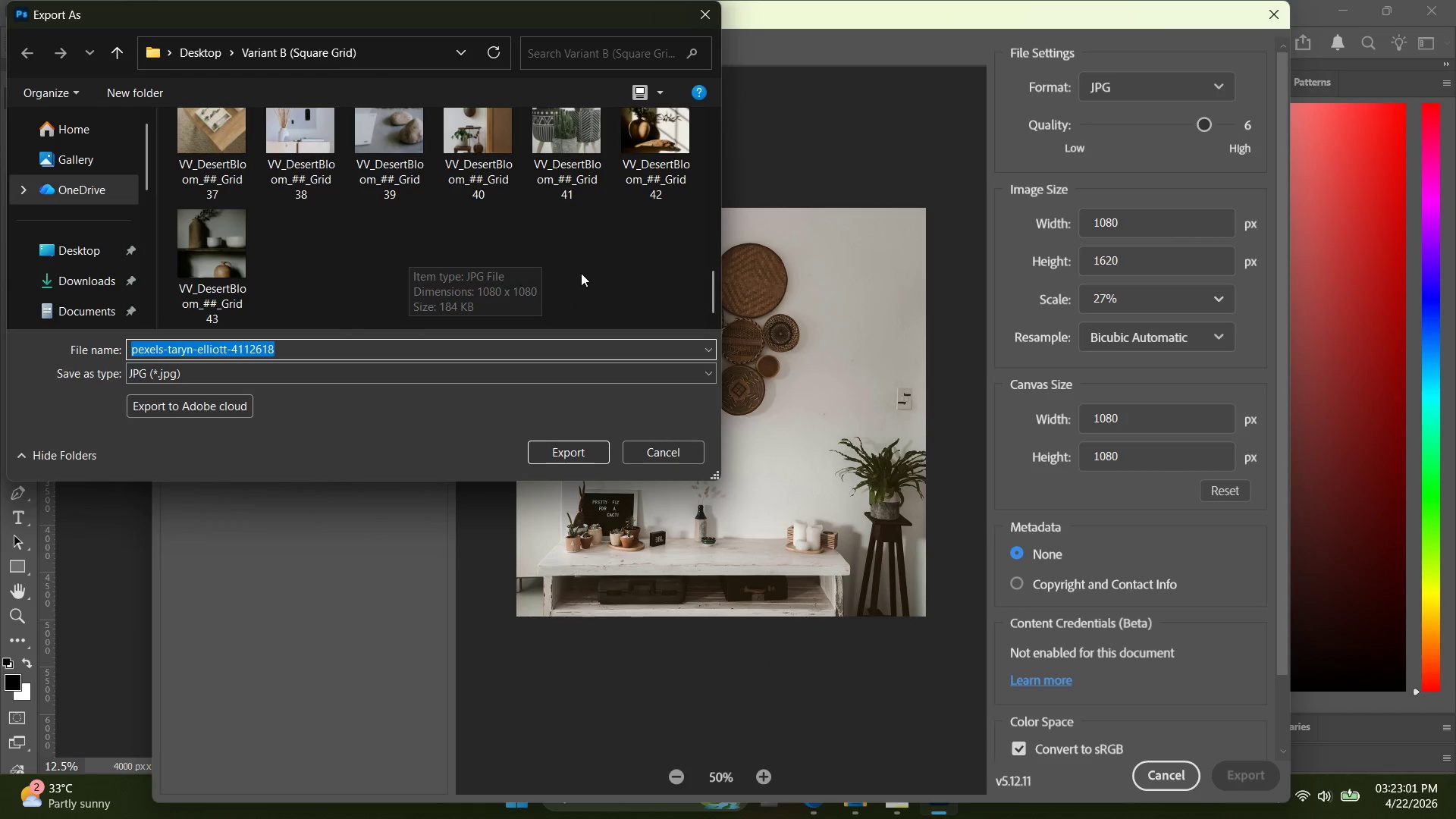 
type( 44)
 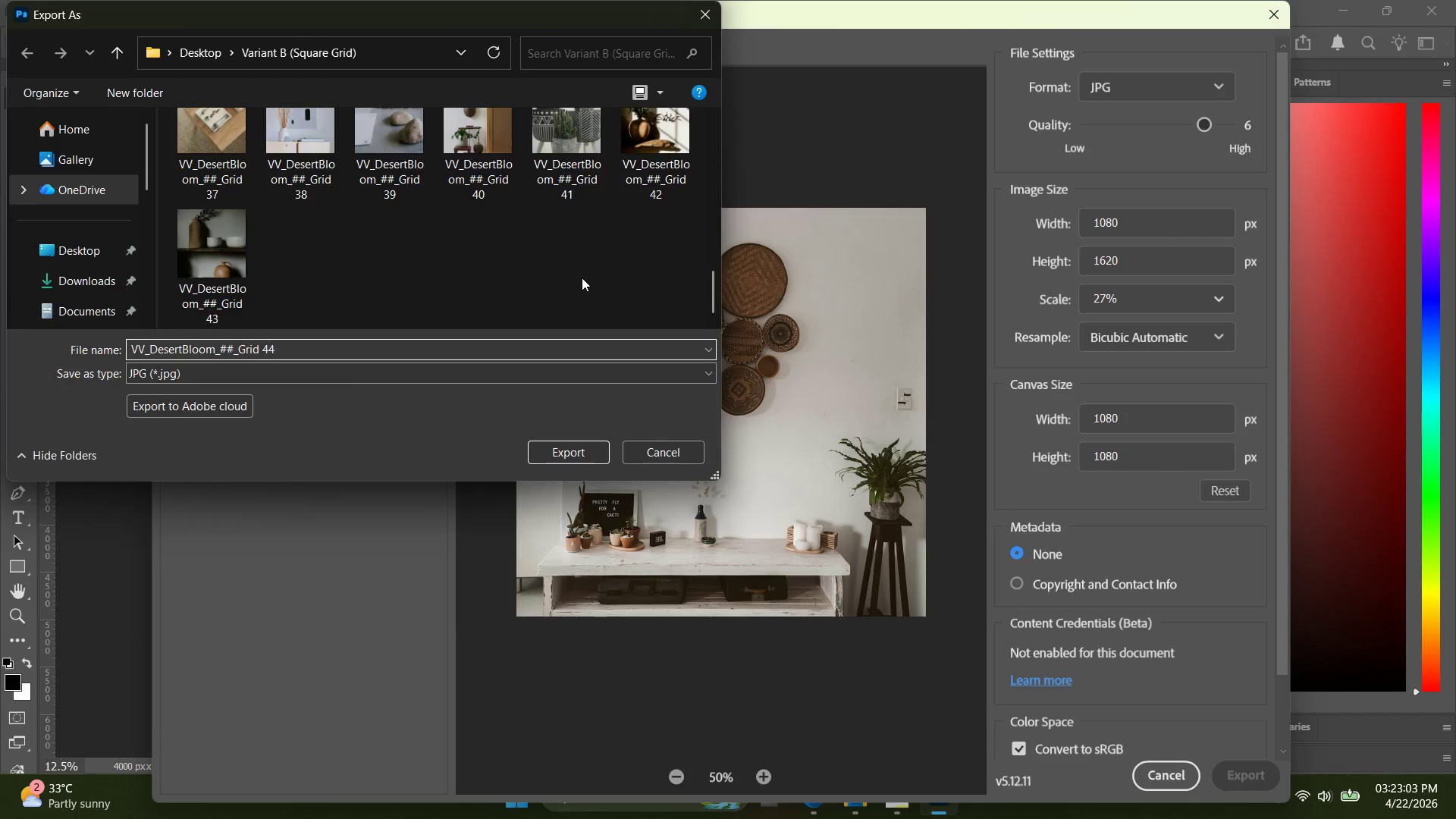 
key(Enter)
 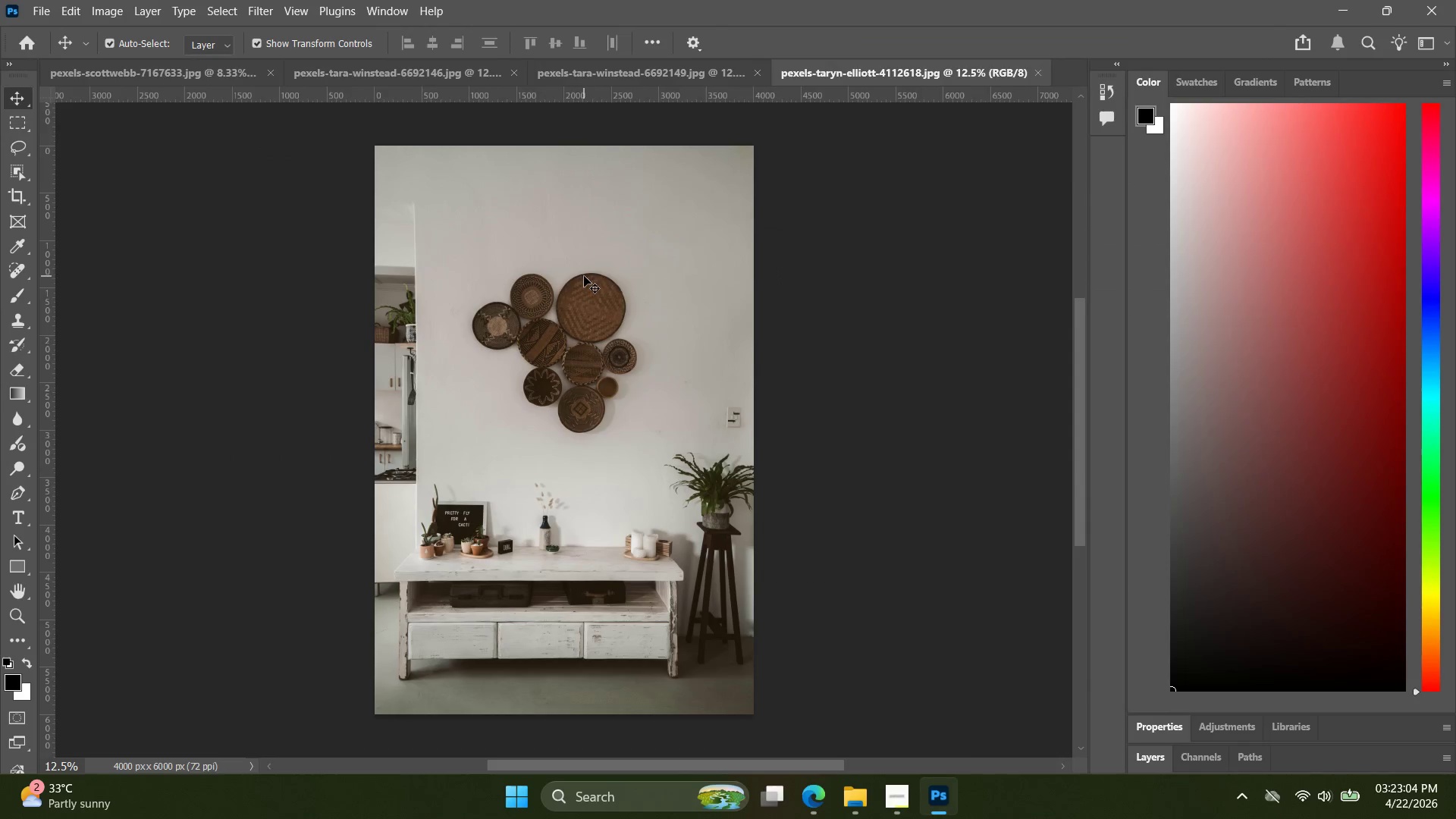 
key(Alt+AltLeft)
 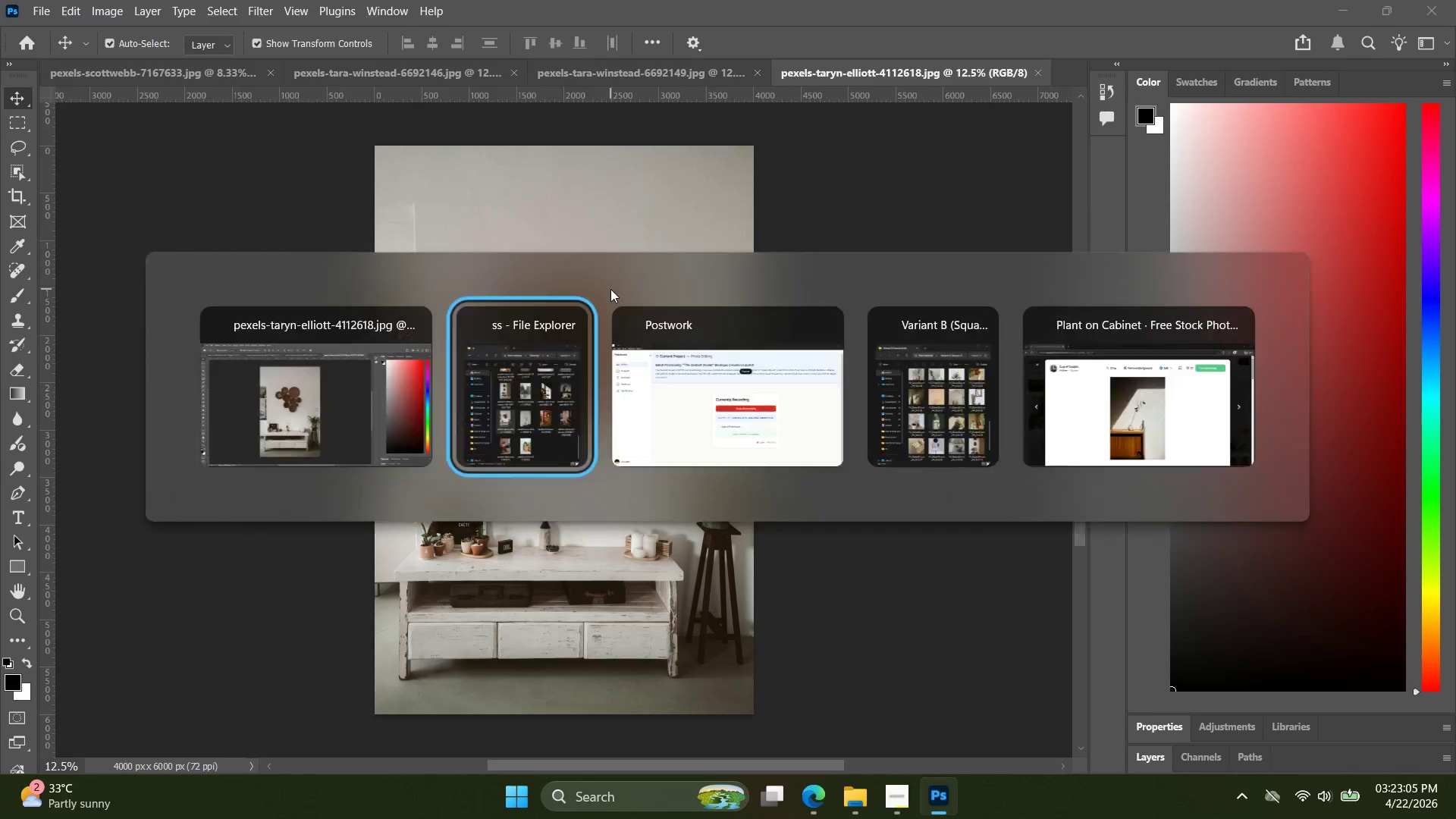 
key(Alt+Tab)
 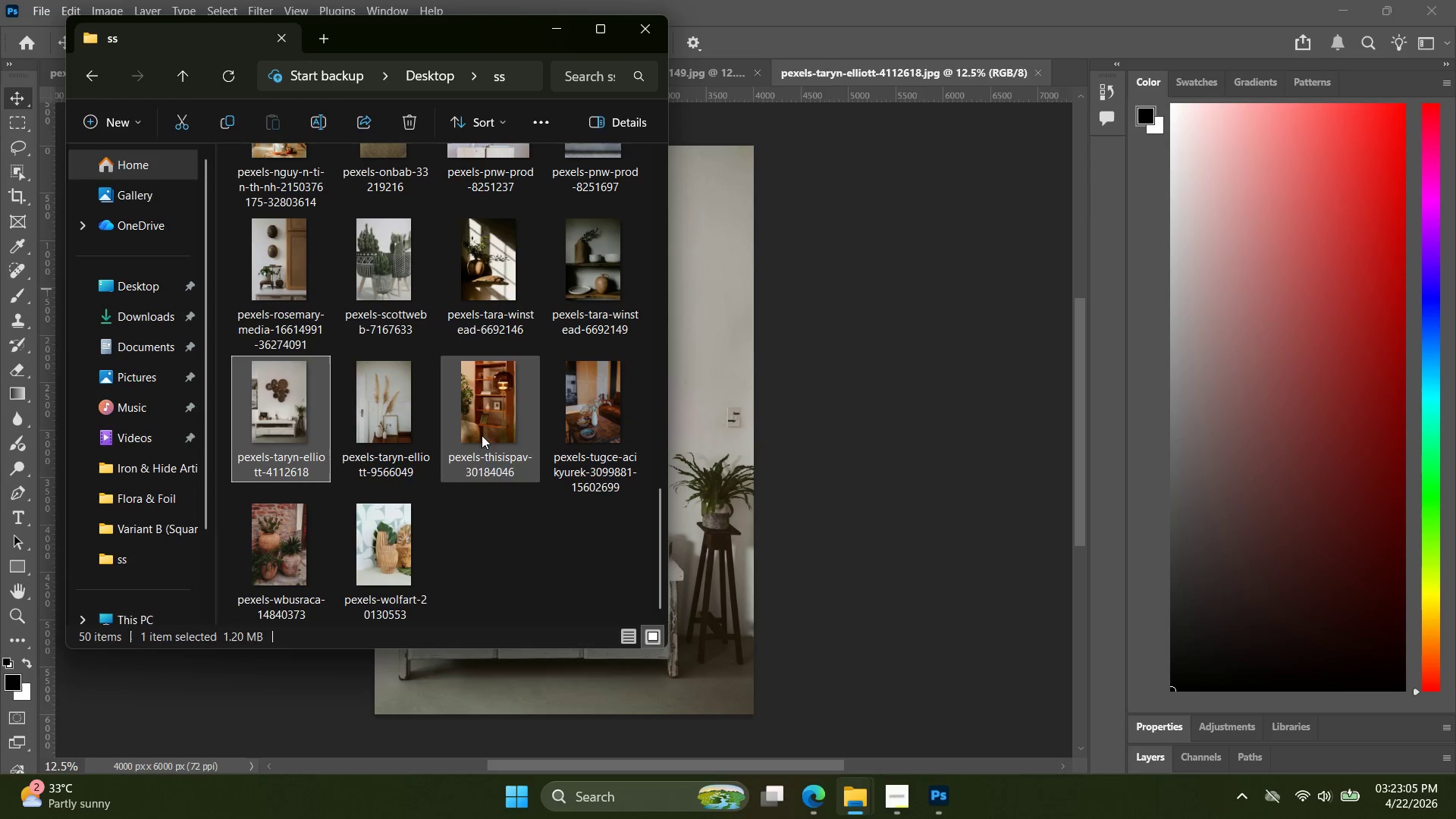 
left_click([430, 435])
 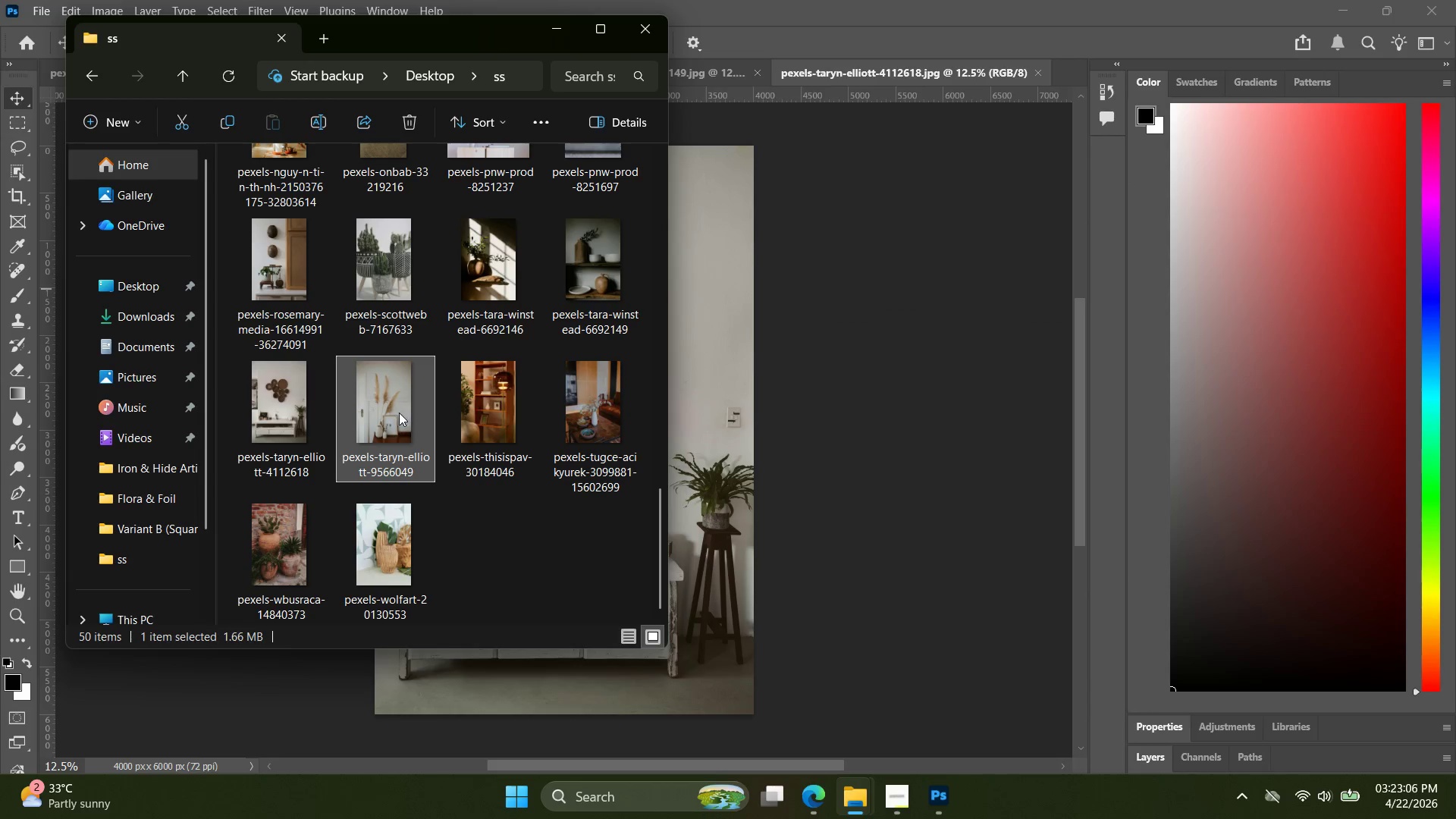 
left_click_drag(start_coordinate=[399, 413], to_coordinate=[1071, 77])
 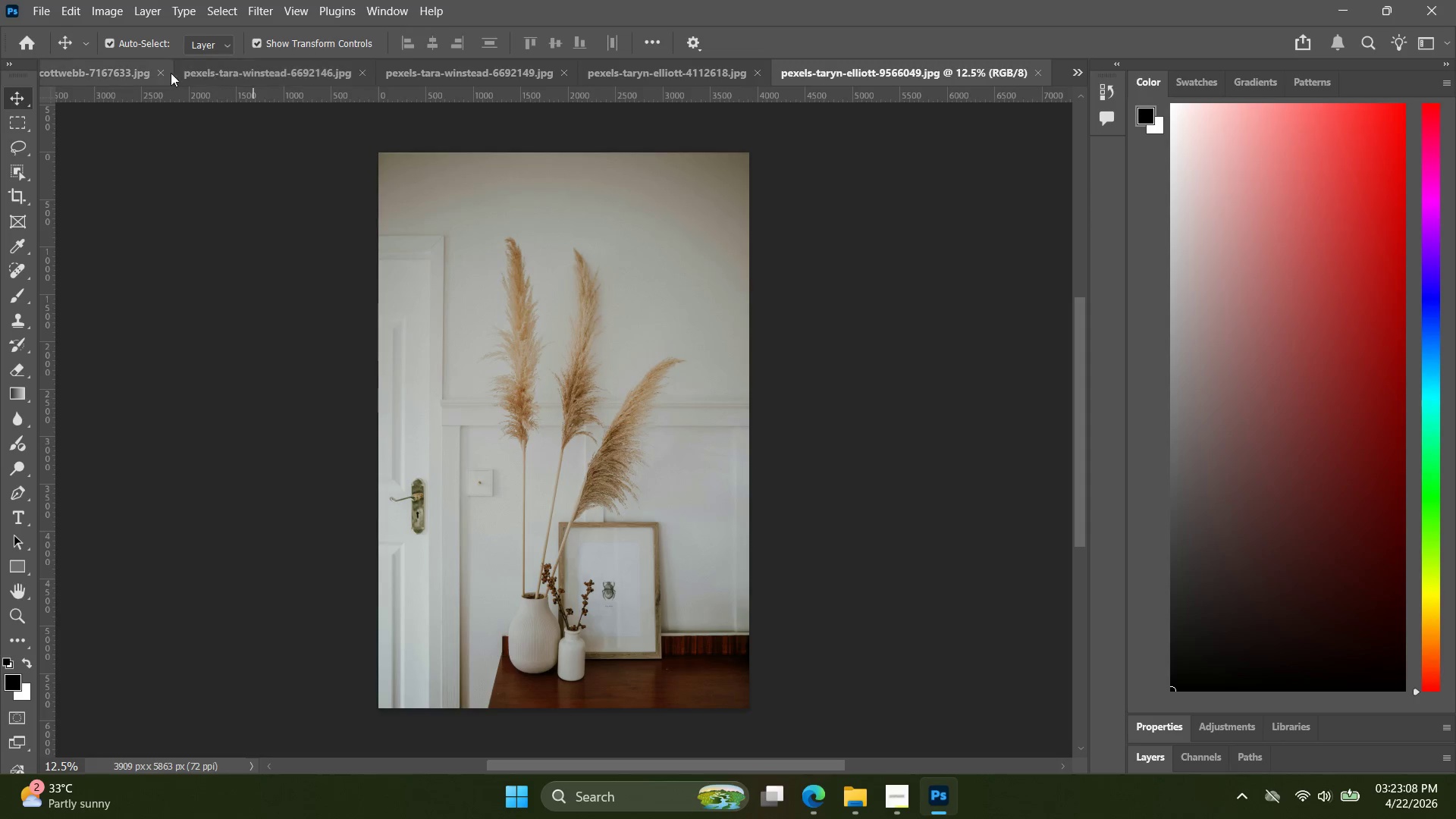 
left_click([165, 74])
 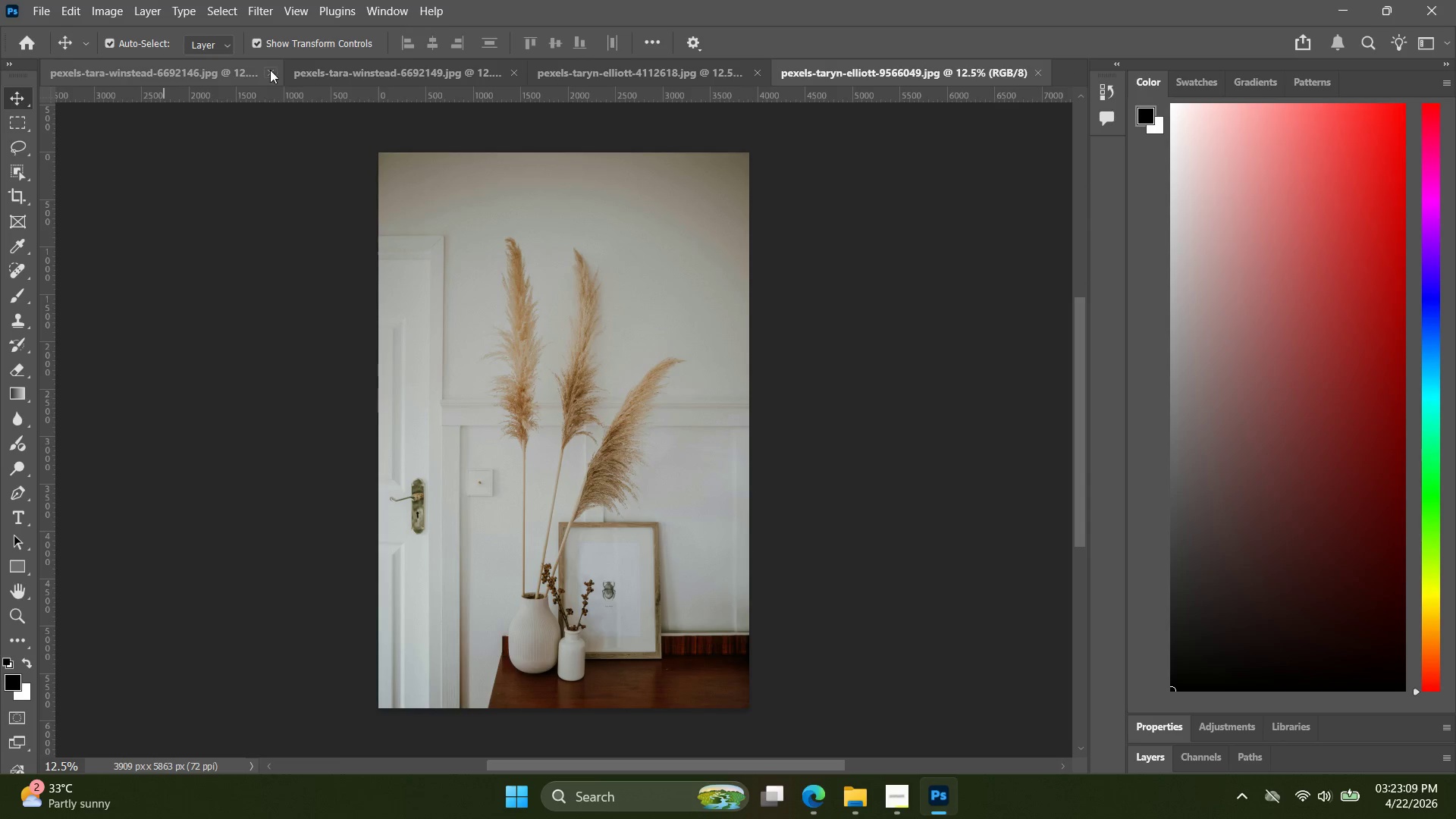 
left_click([270, 70])
 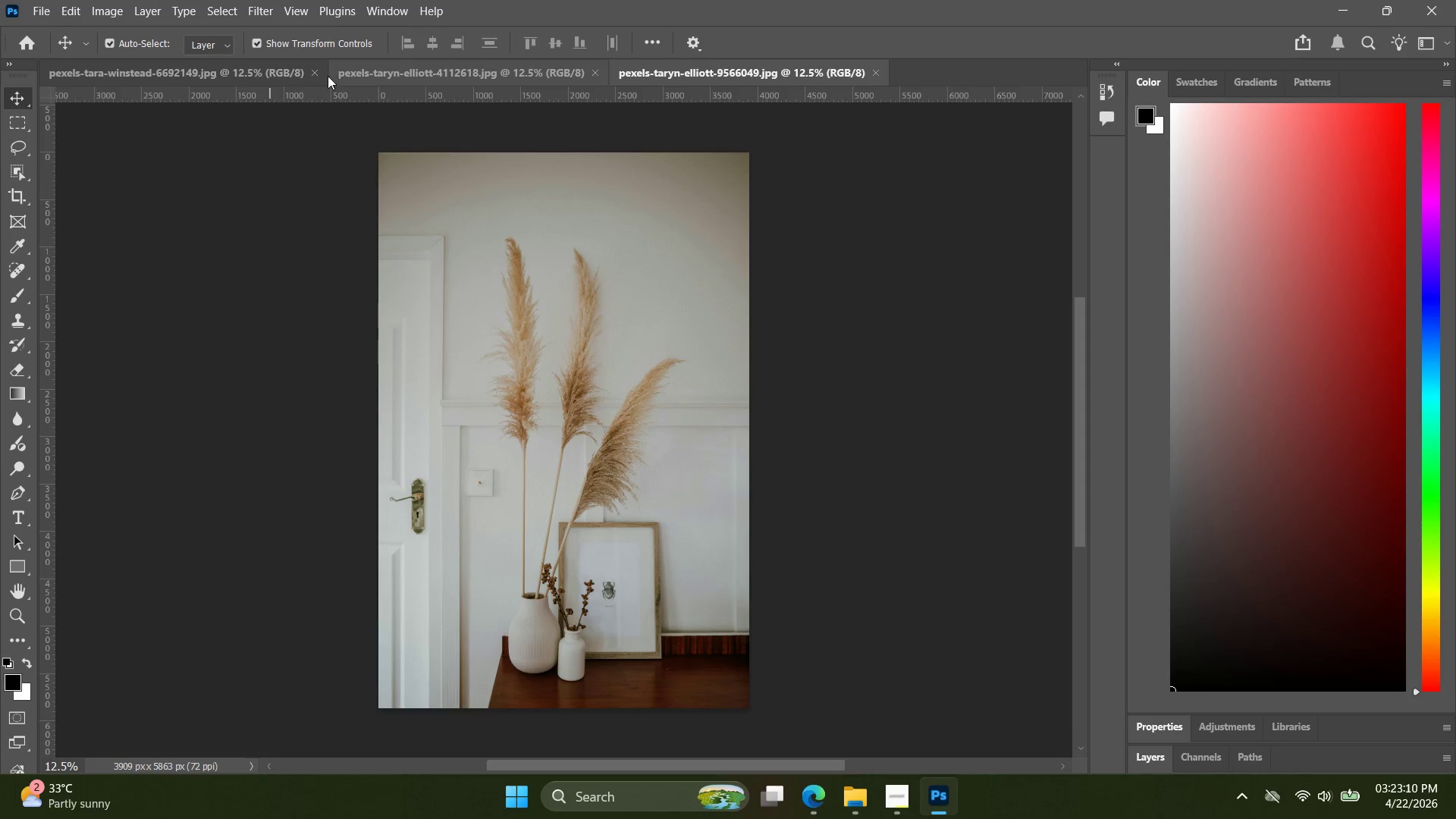 
left_click([311, 77])
 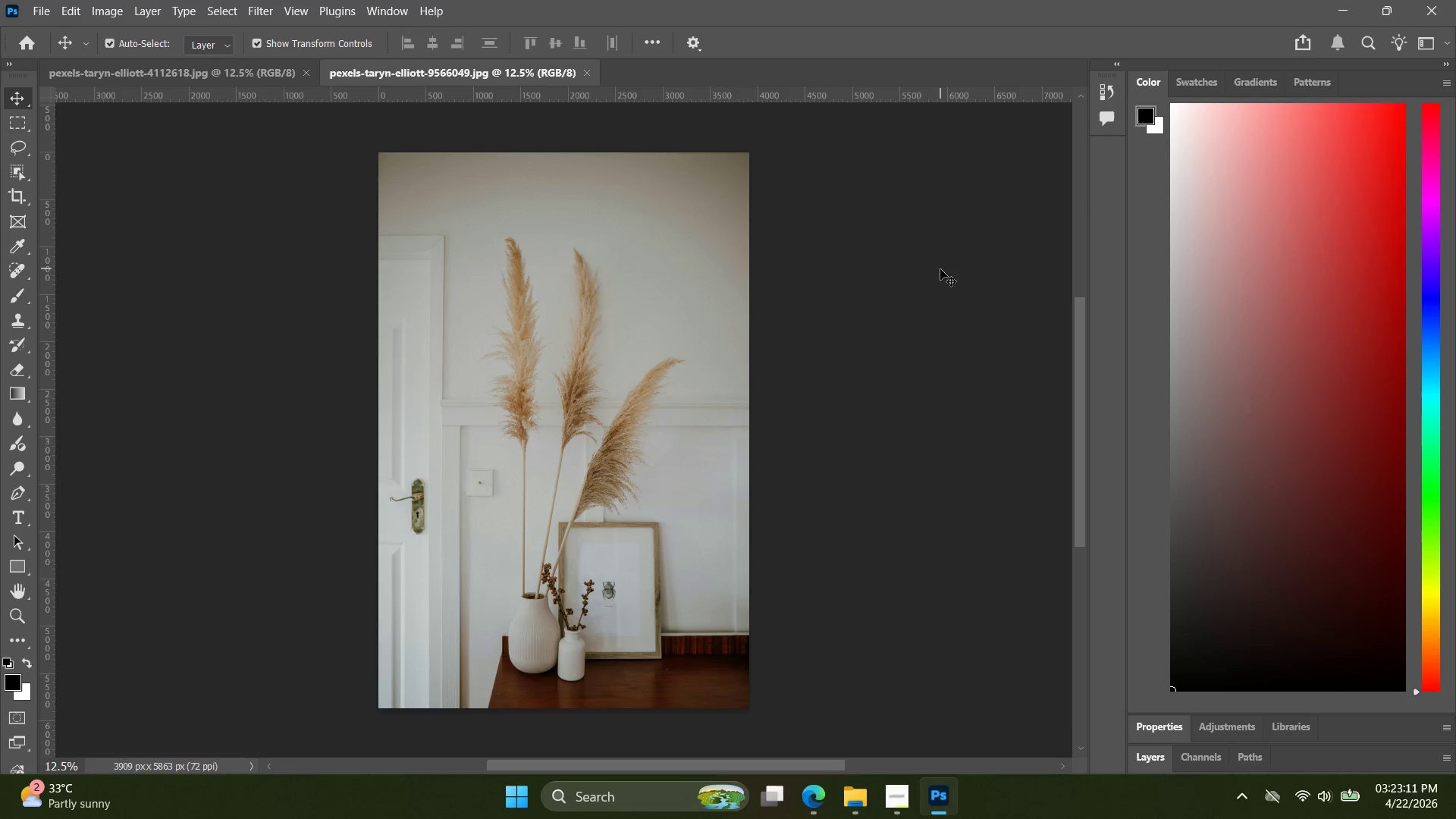 
key(Alt+Control+Shift+W)
 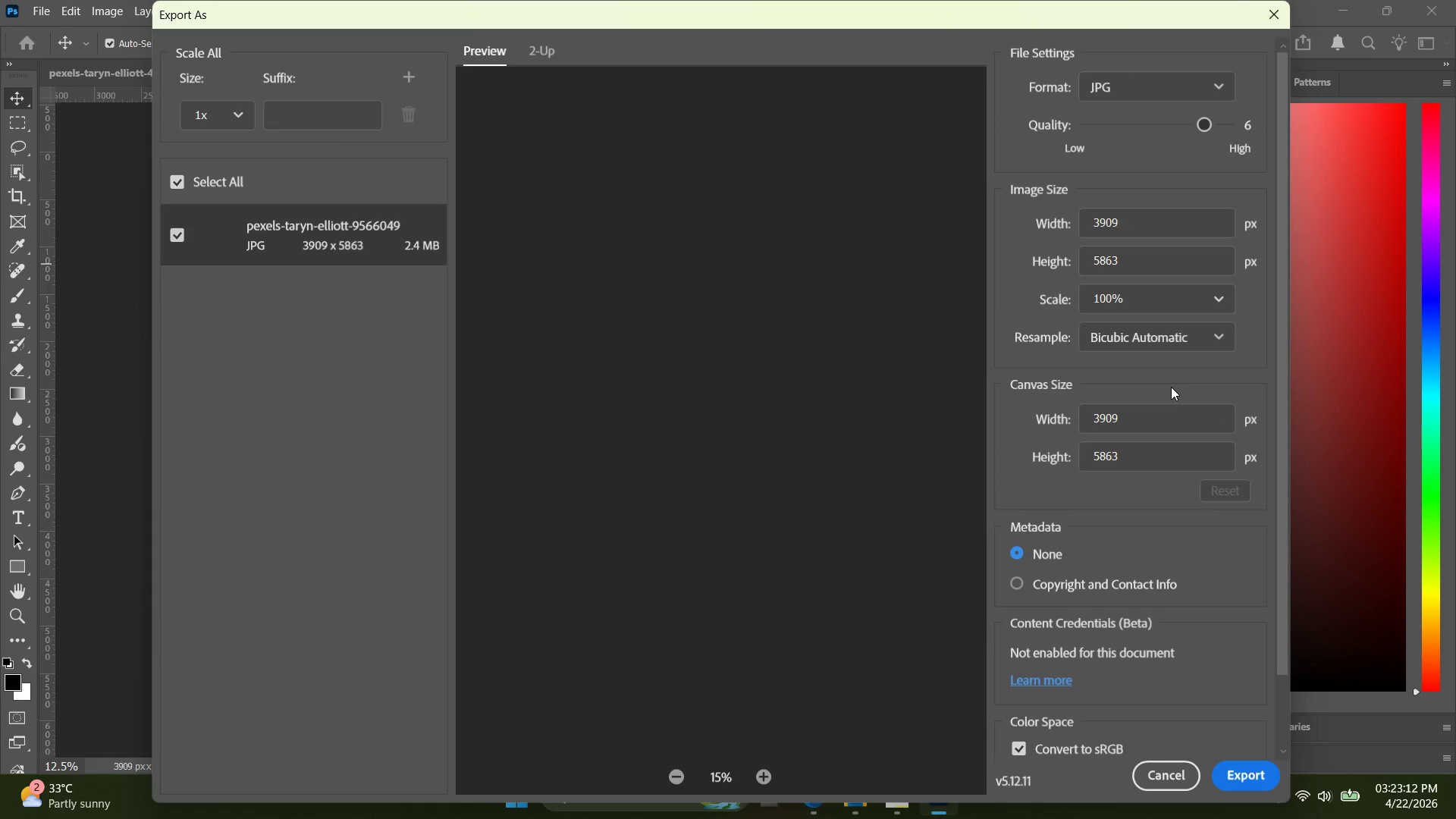 
left_click_drag(start_coordinate=[1171, 420], to_coordinate=[1077, 417])
 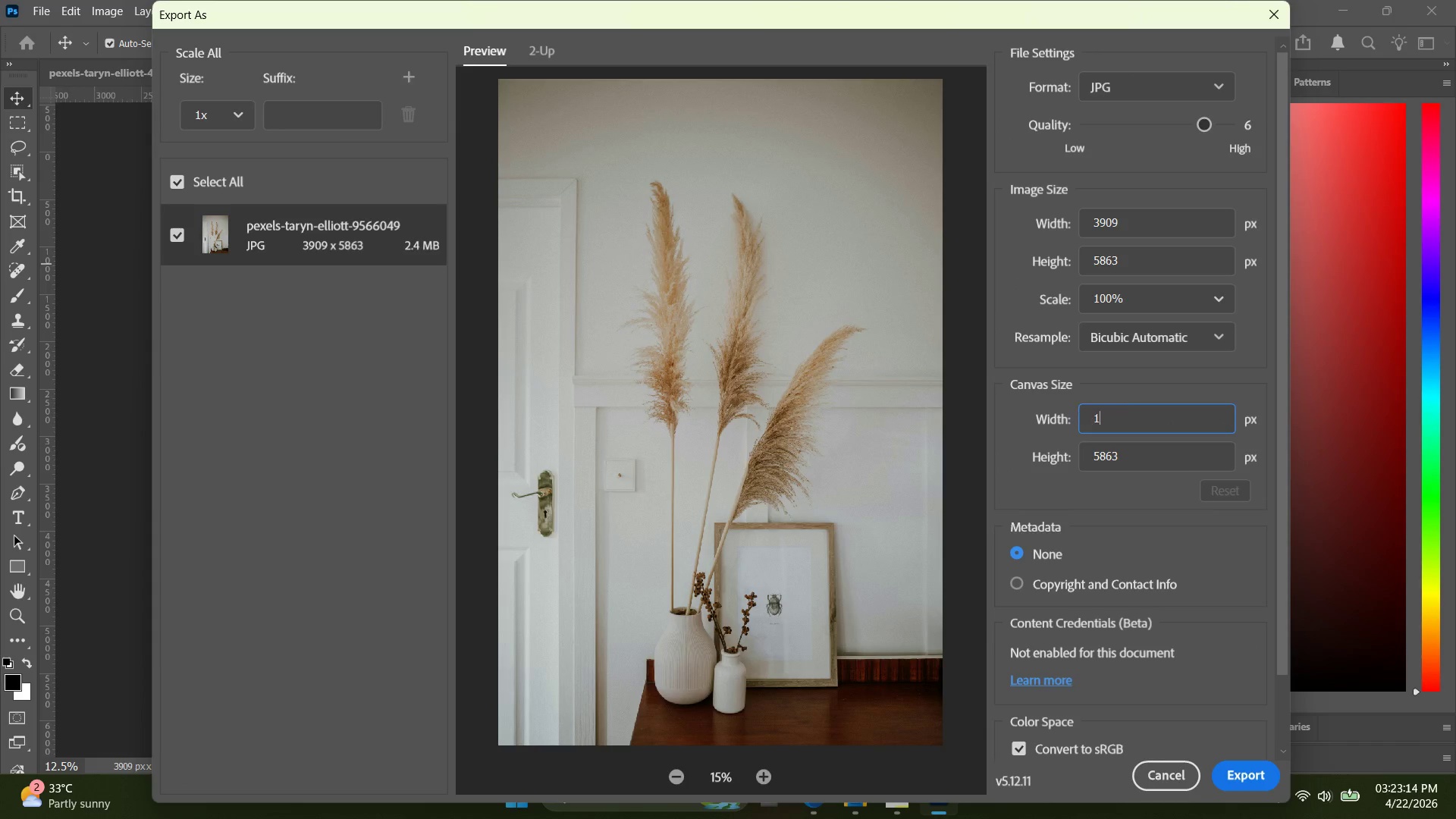 
key(Alt+Control+Shift+1)
 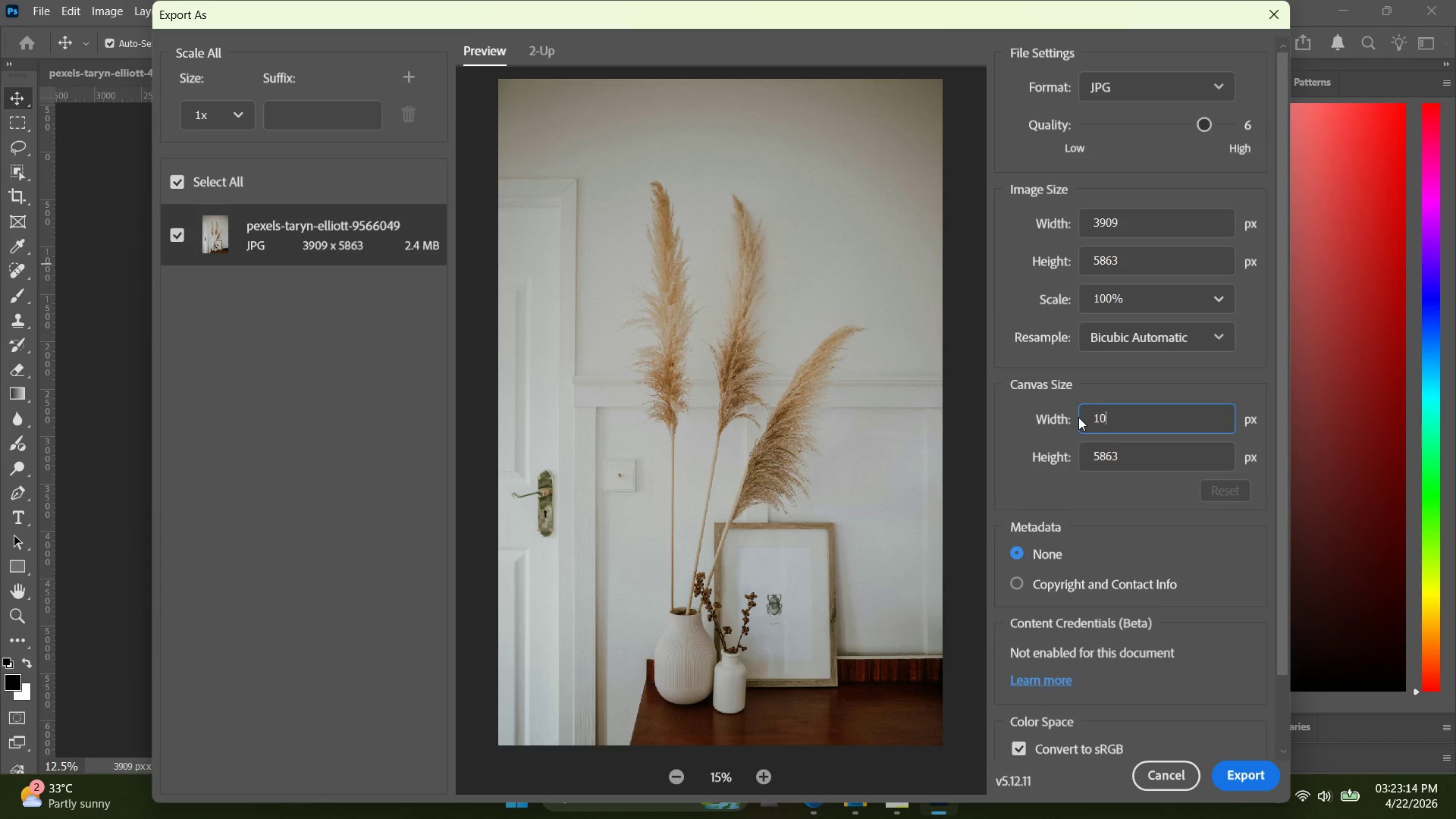 
key(Alt+Control+Shift+0)
 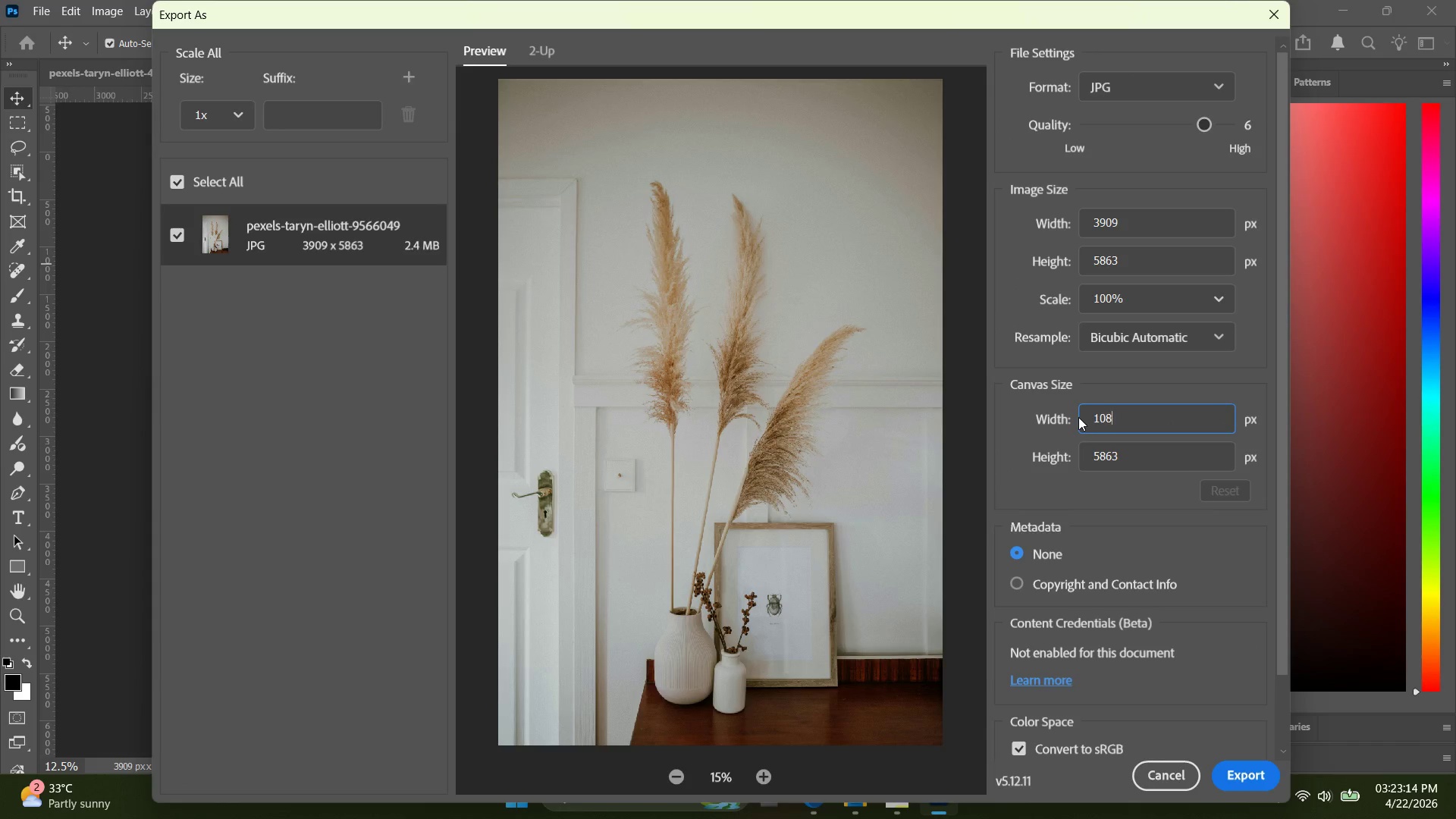 
key(Alt+Control+Shift+8)
 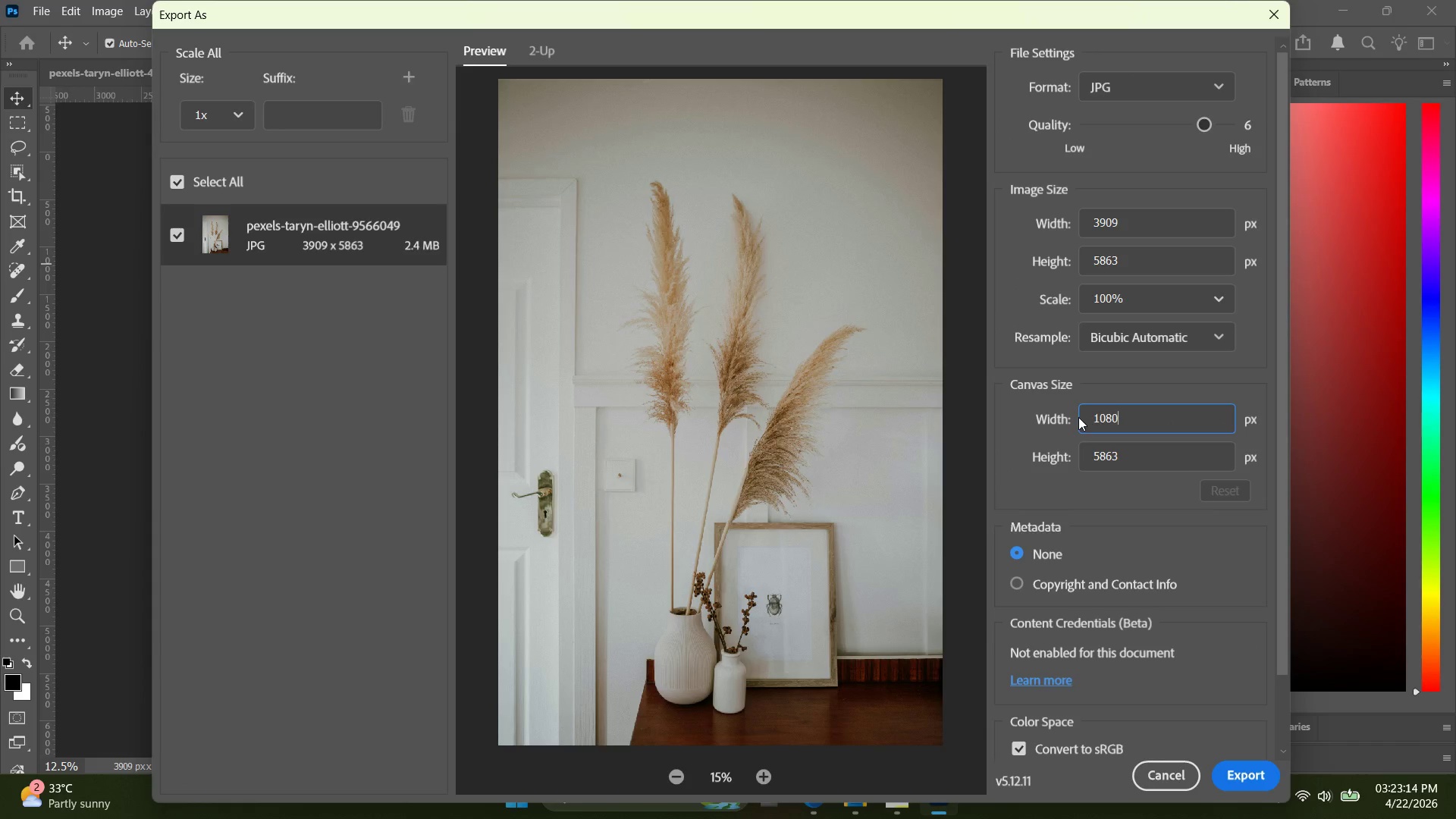 
key(Alt+Control+Shift+0)
 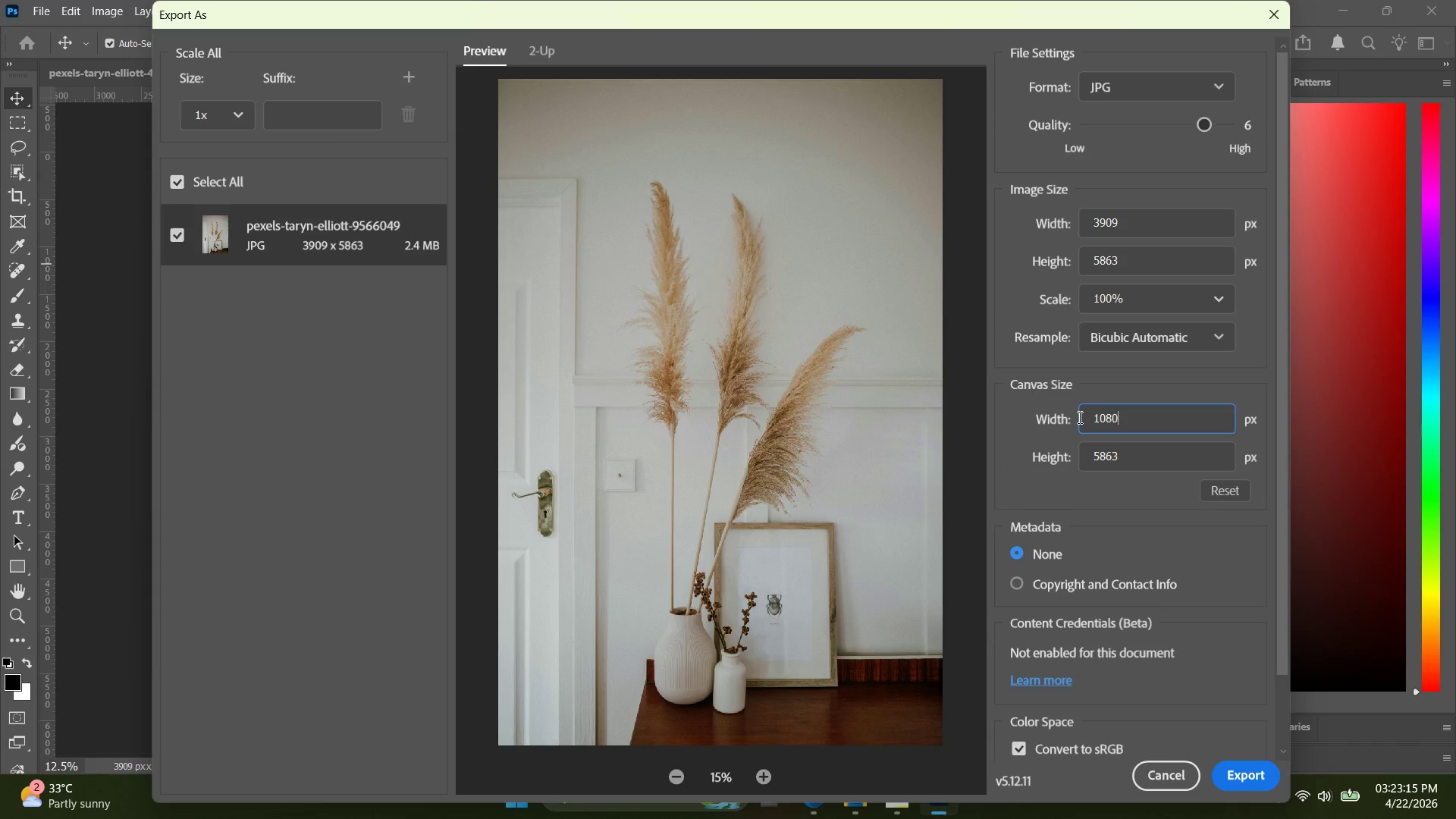 
key(Alt+Control+Shift+Enter)
 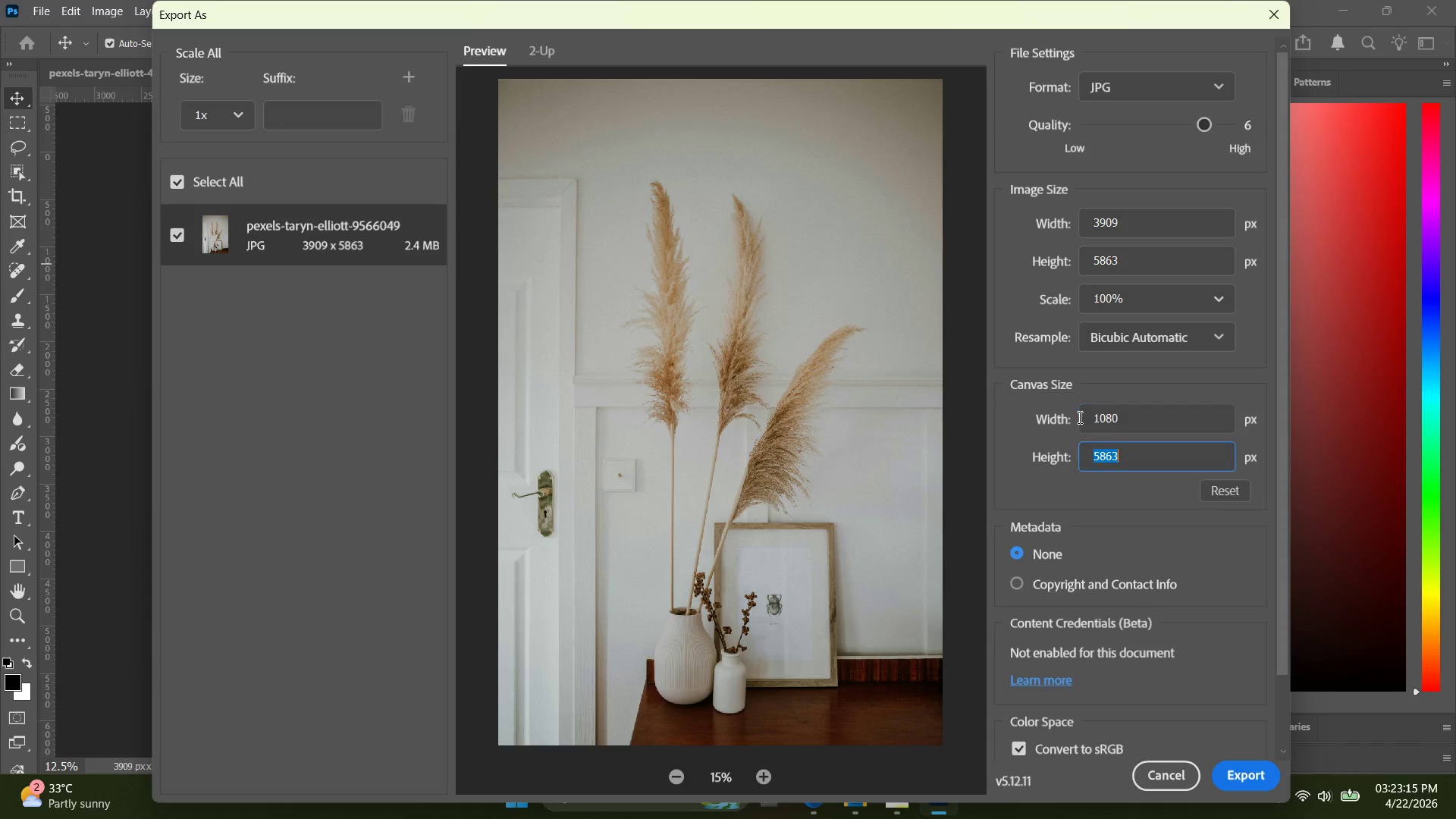 
key(Alt+Control+Shift+Tab)
 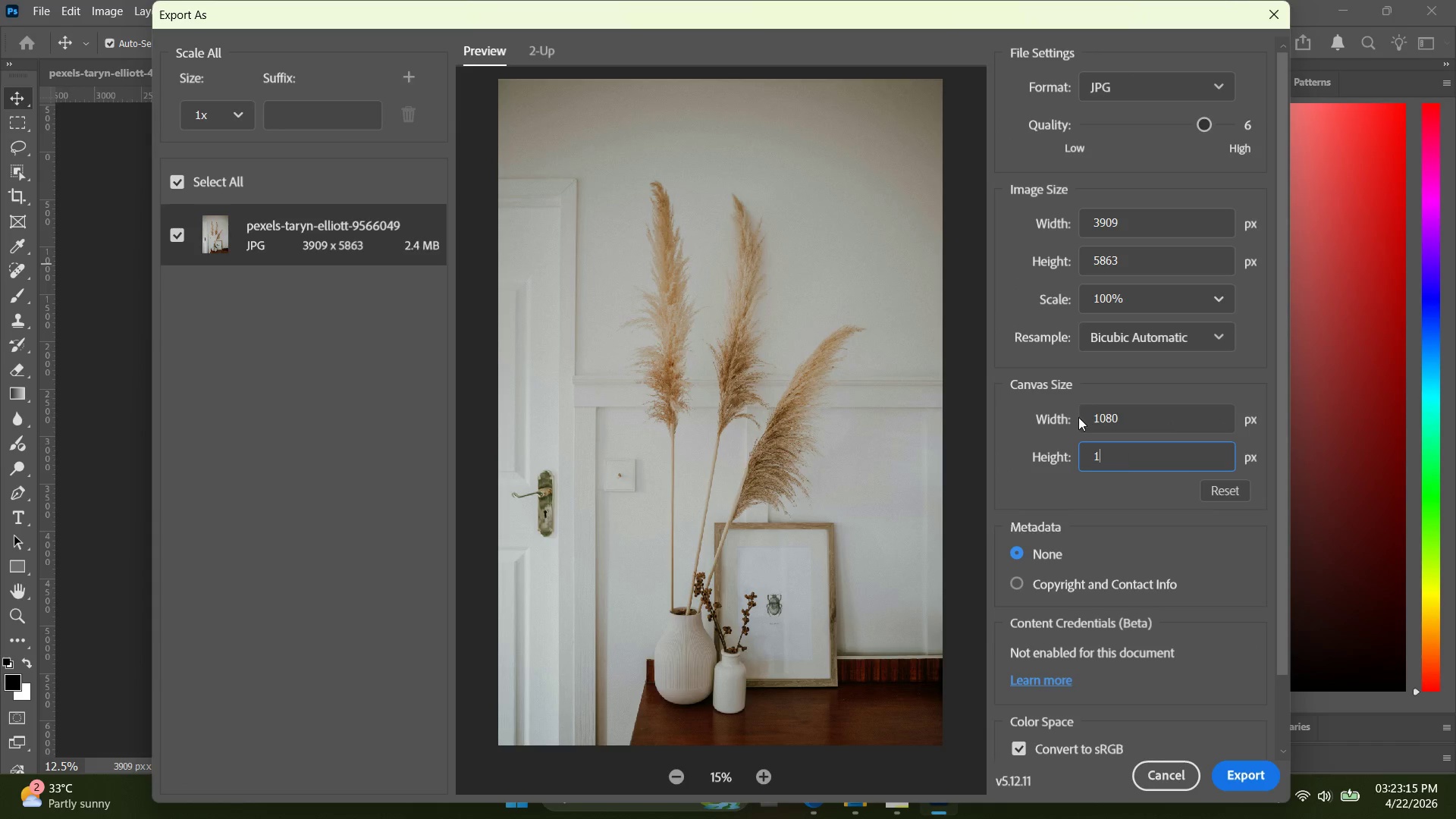 
key(Alt+Control+Shift+1)
 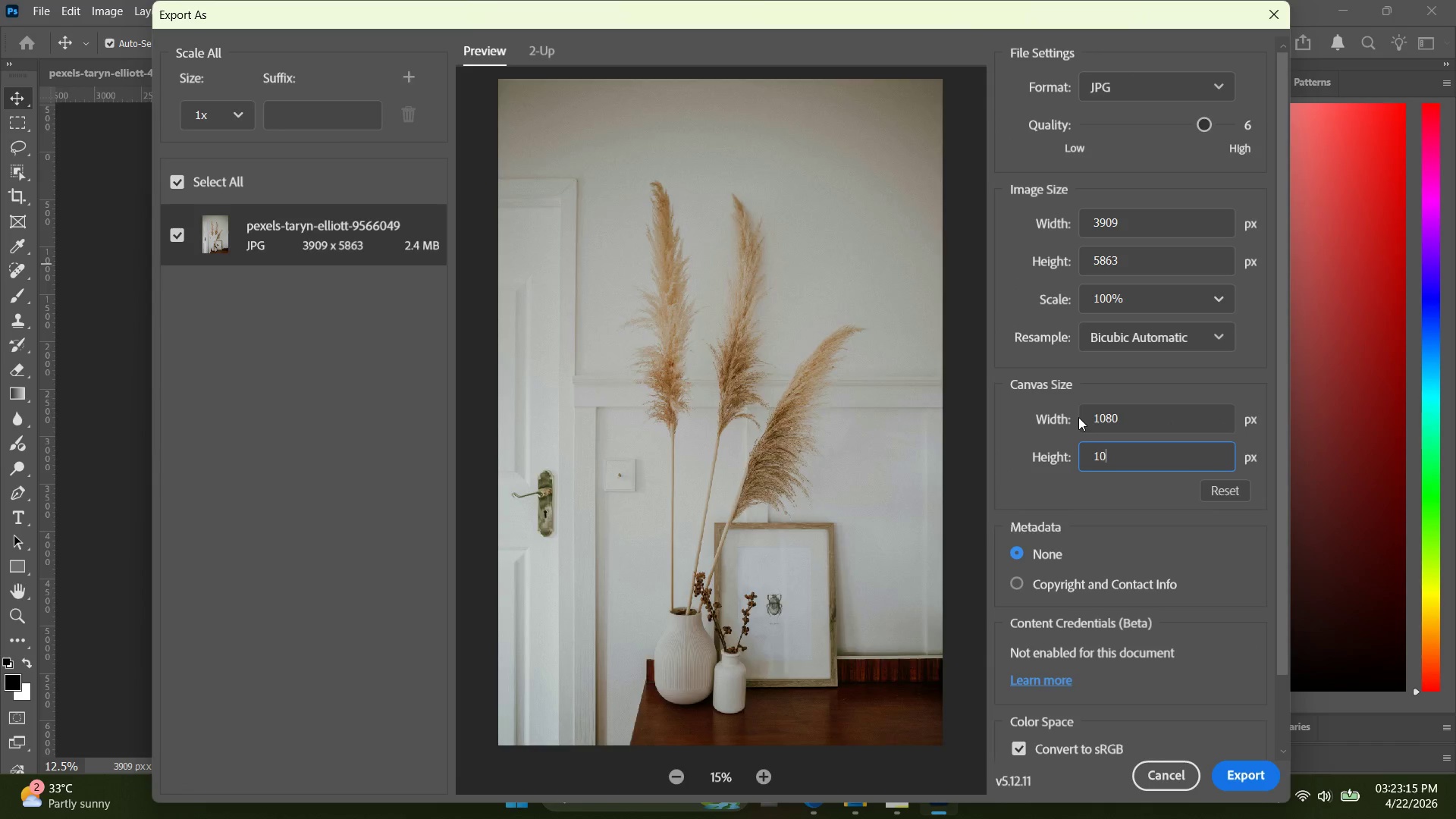 
key(Alt+Control+Shift+0)
 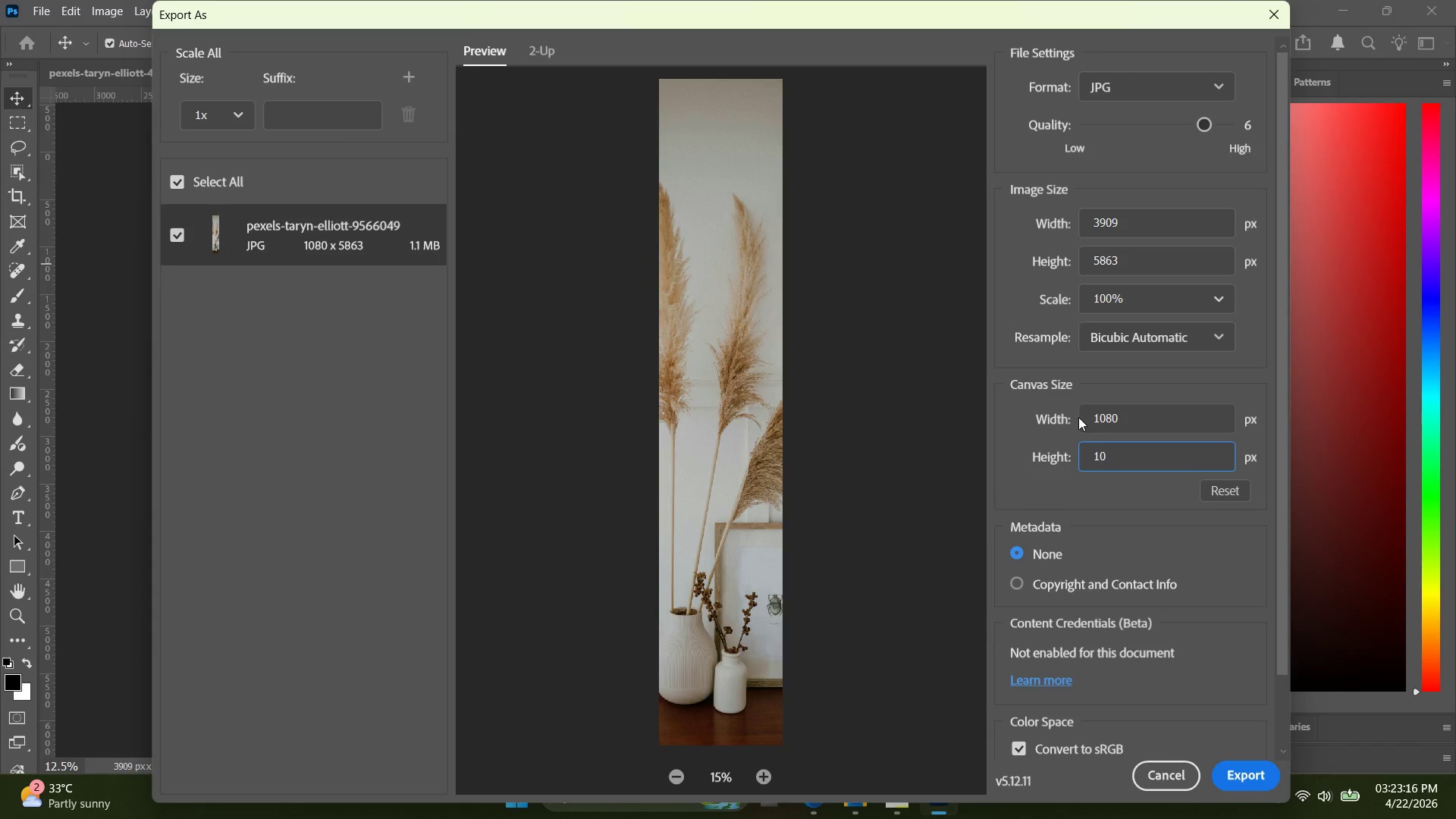 
key(Alt+Control+Shift+8)
 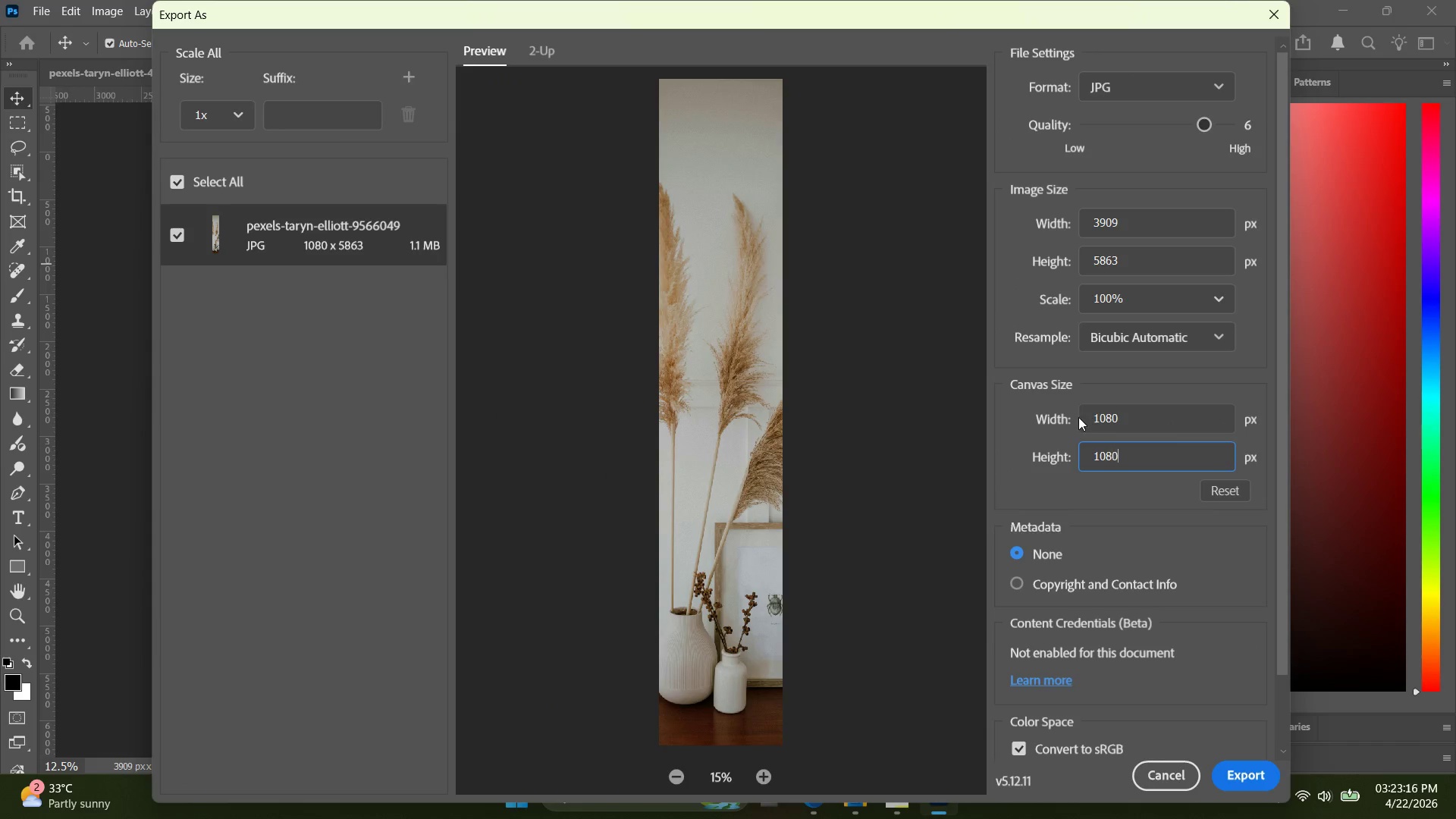 
key(Alt+Control+Shift+0)
 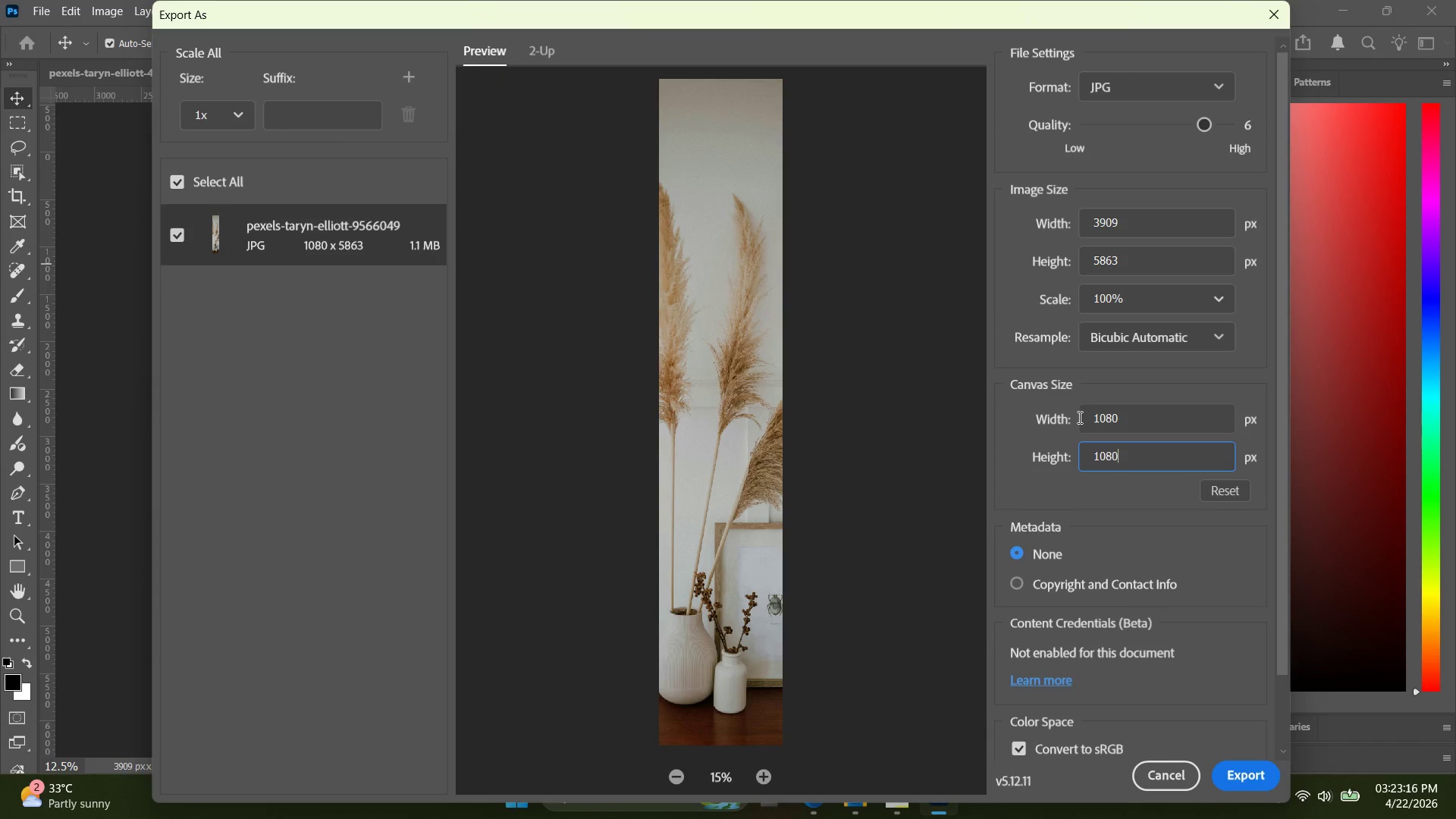 
key(Alt+Control+Shift+Enter)
 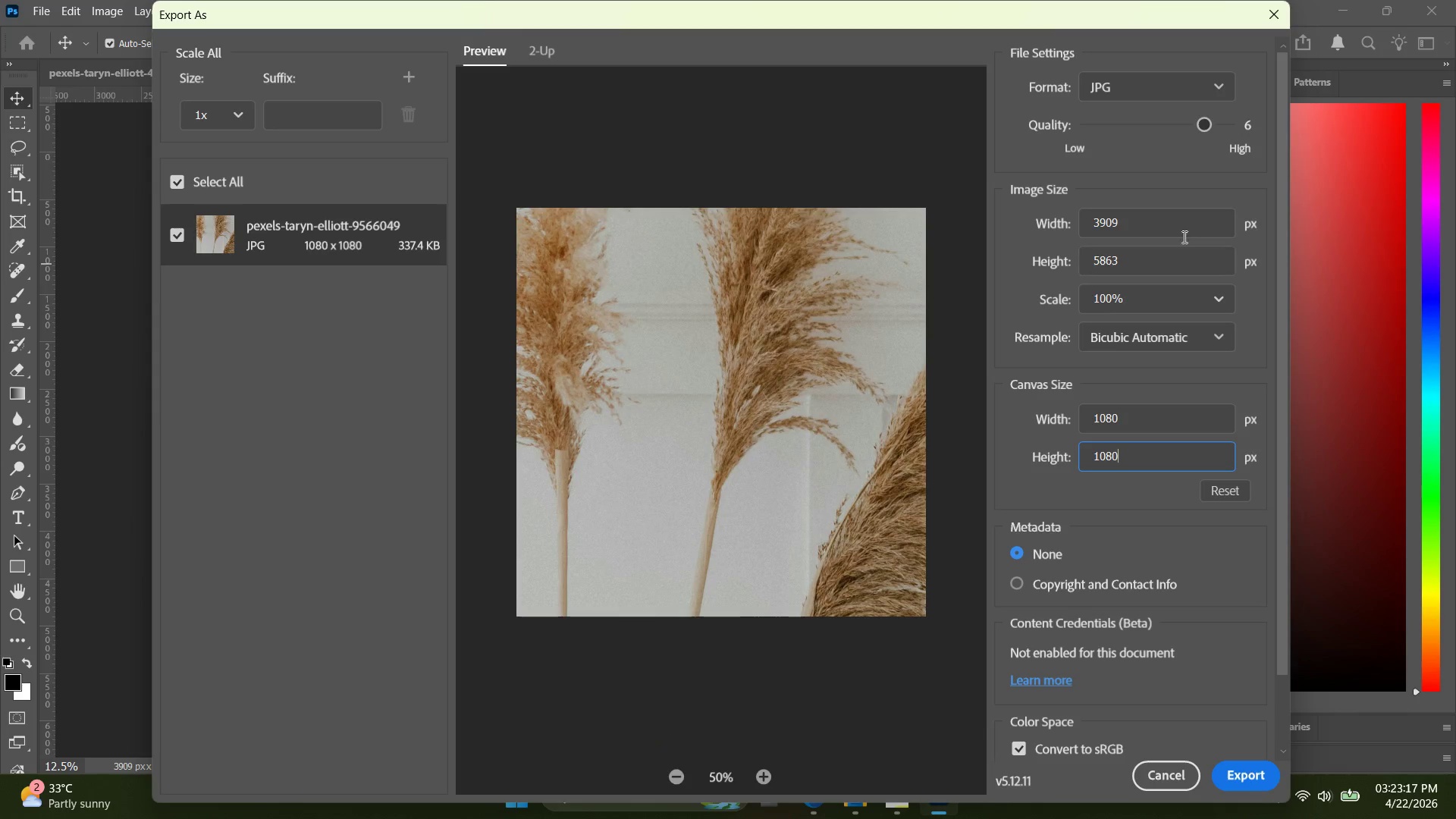 
left_click_drag(start_coordinate=[1178, 227], to_coordinate=[1066, 224])
 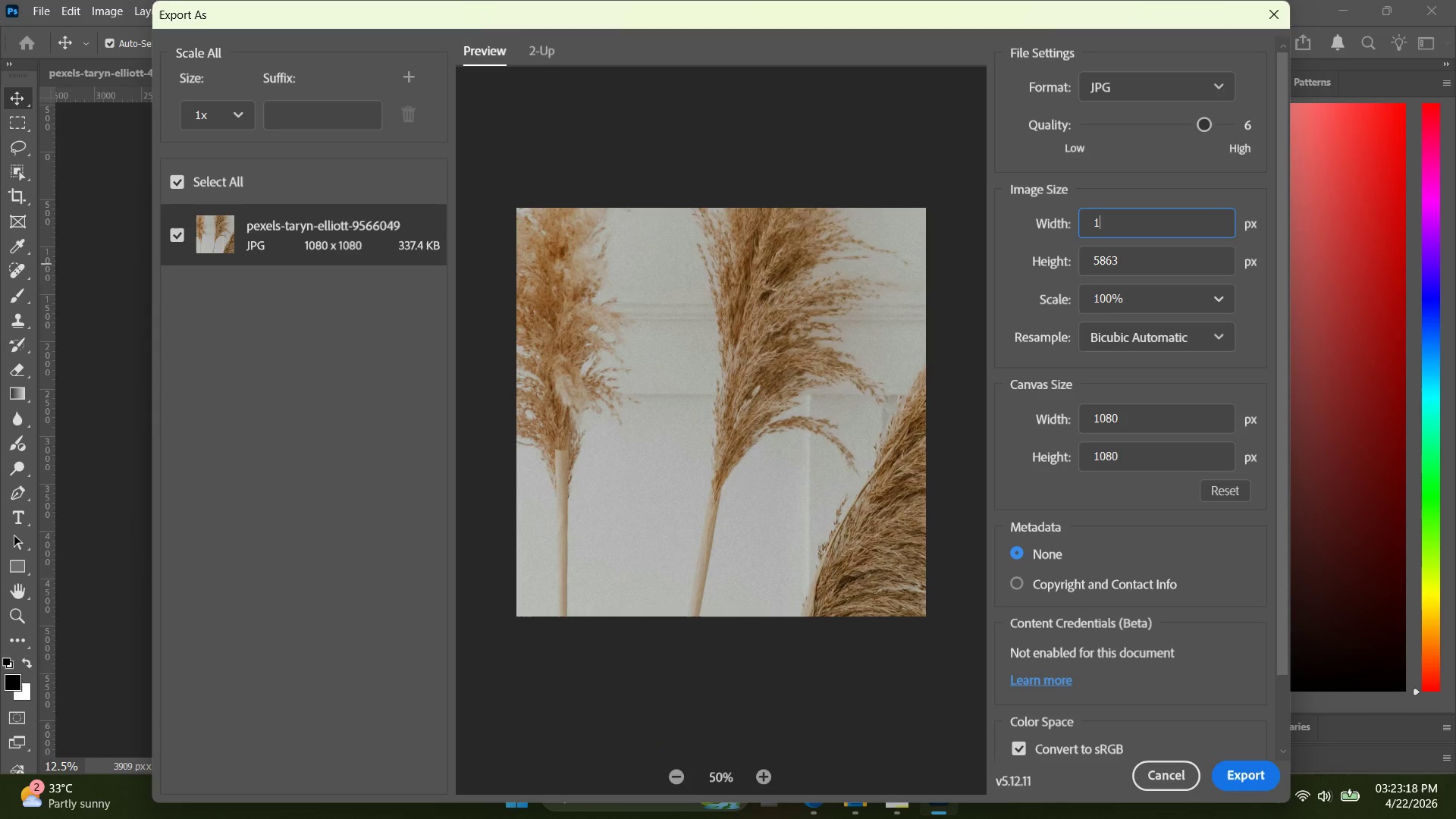 
key(Alt+Control+Shift+1)
 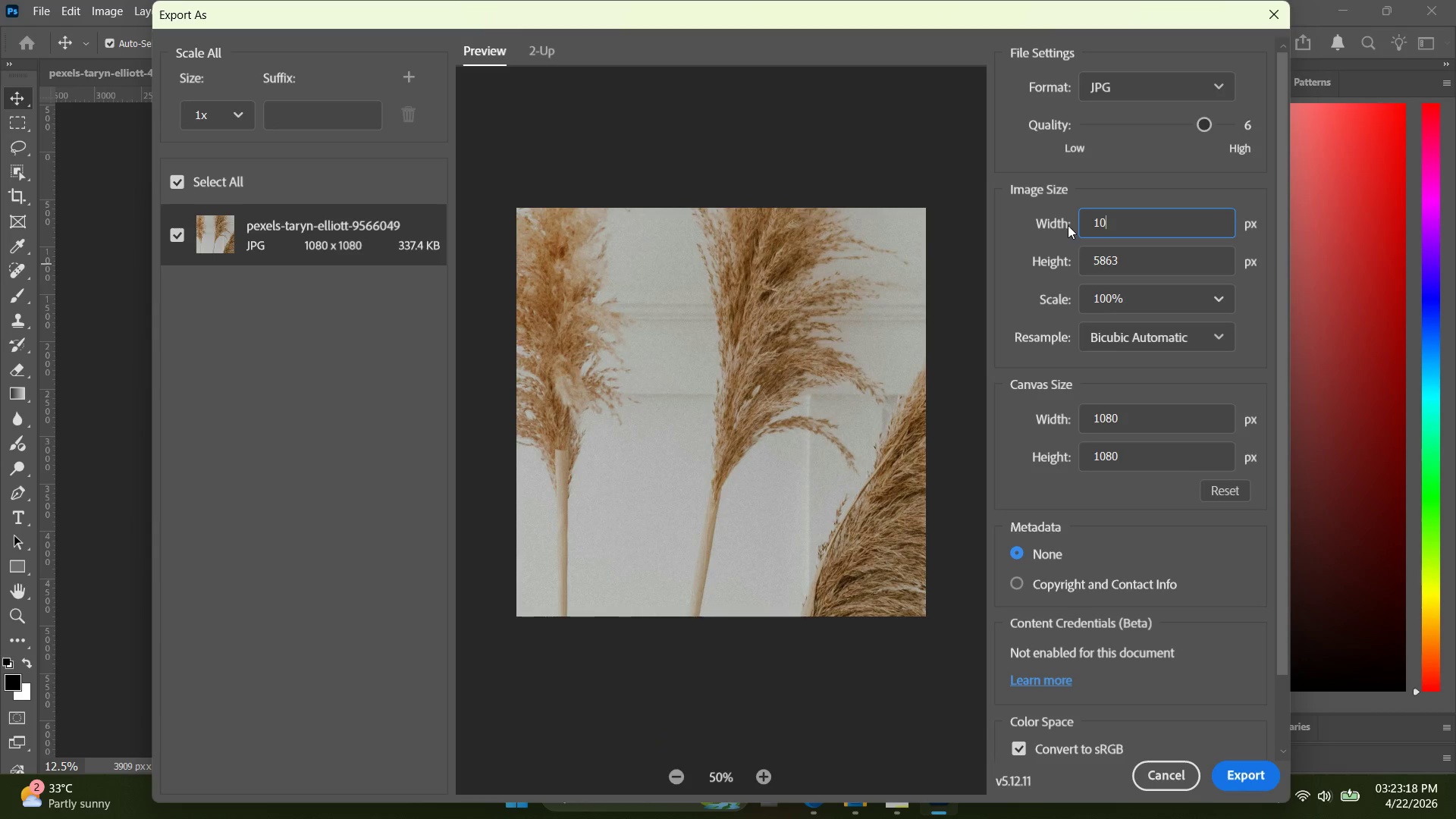 
key(Alt+Control+Shift+0)
 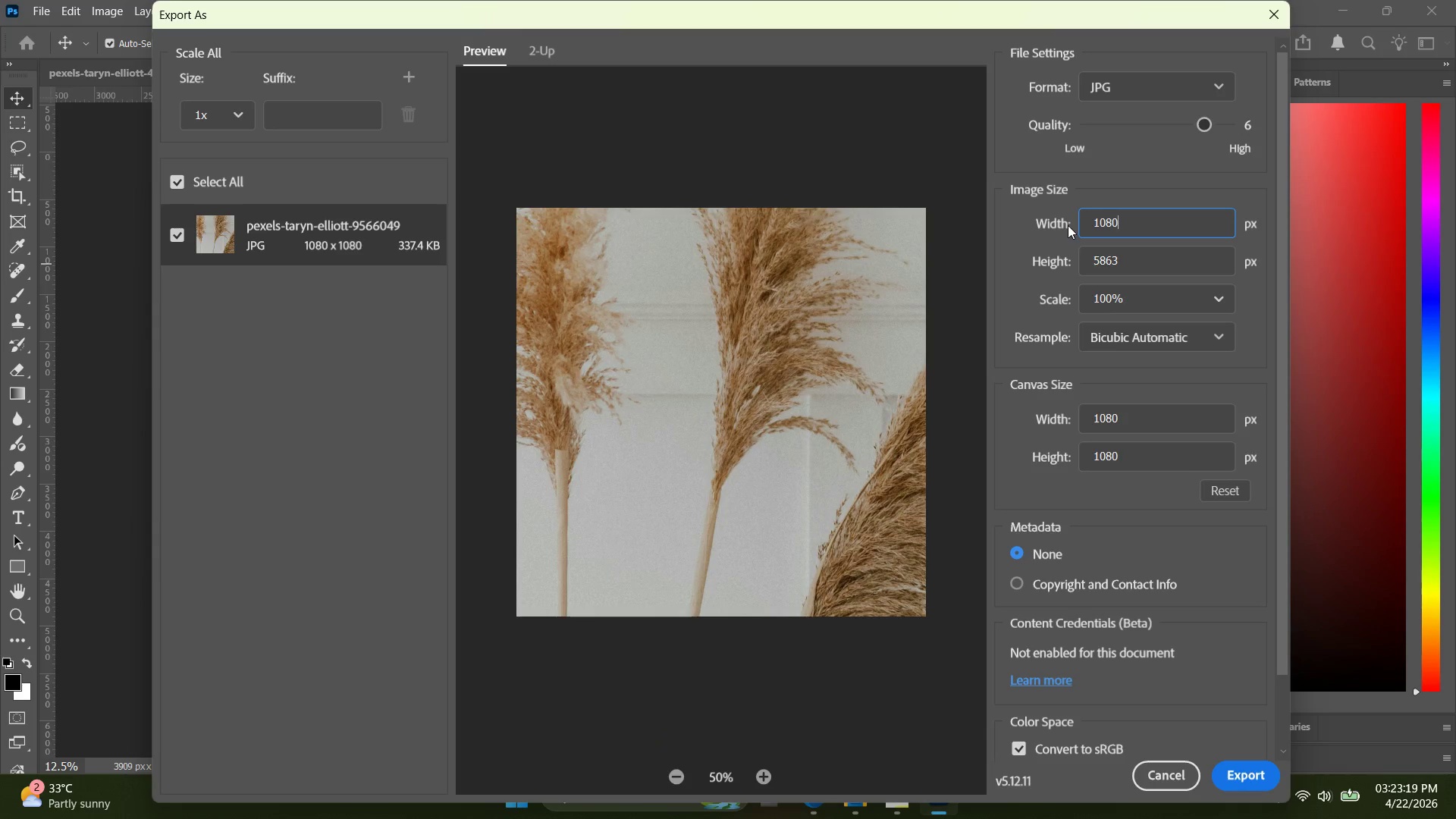 
key(Alt+Control+Shift+8)
 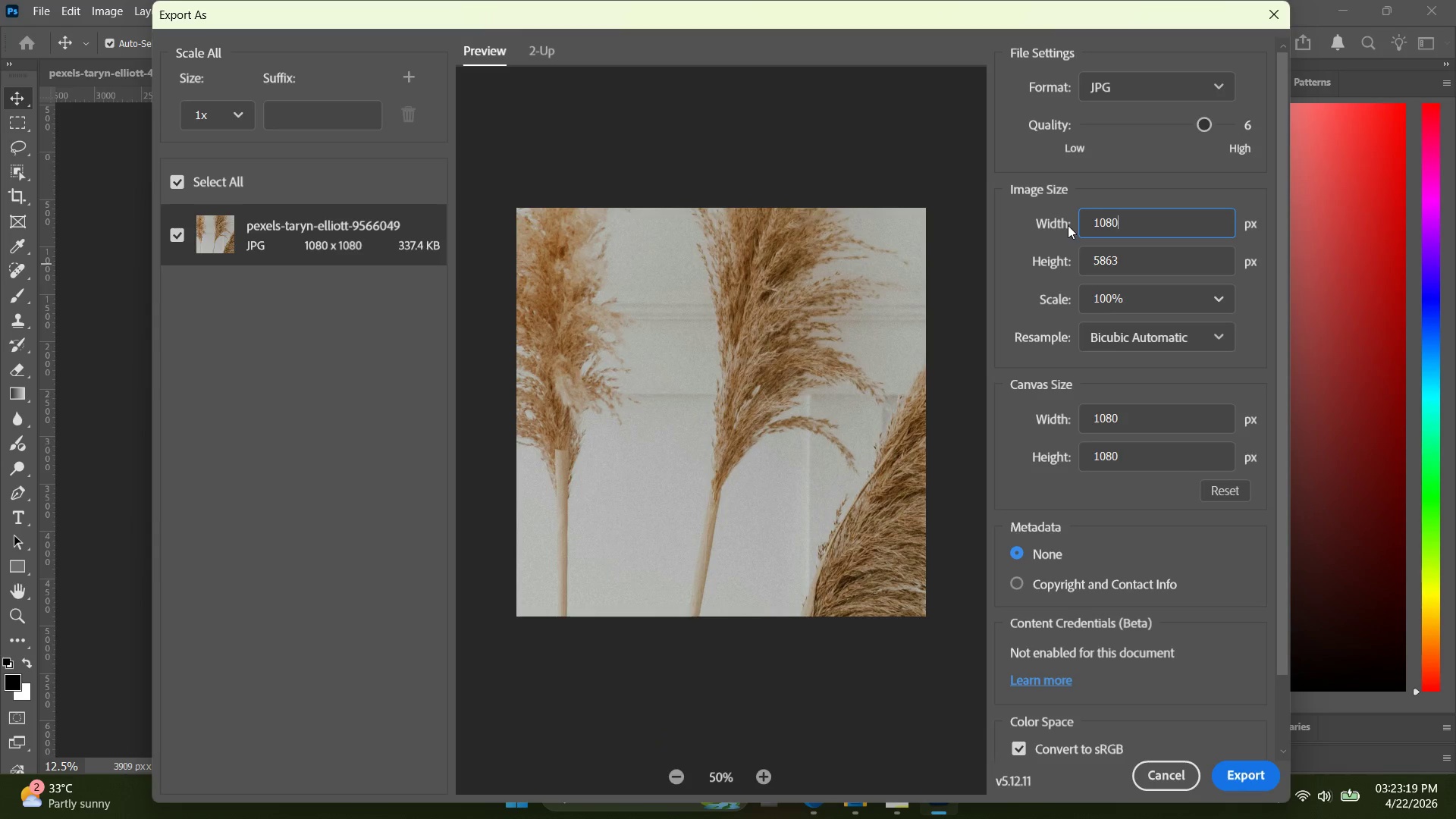 
key(Alt+Control+Shift+0)
 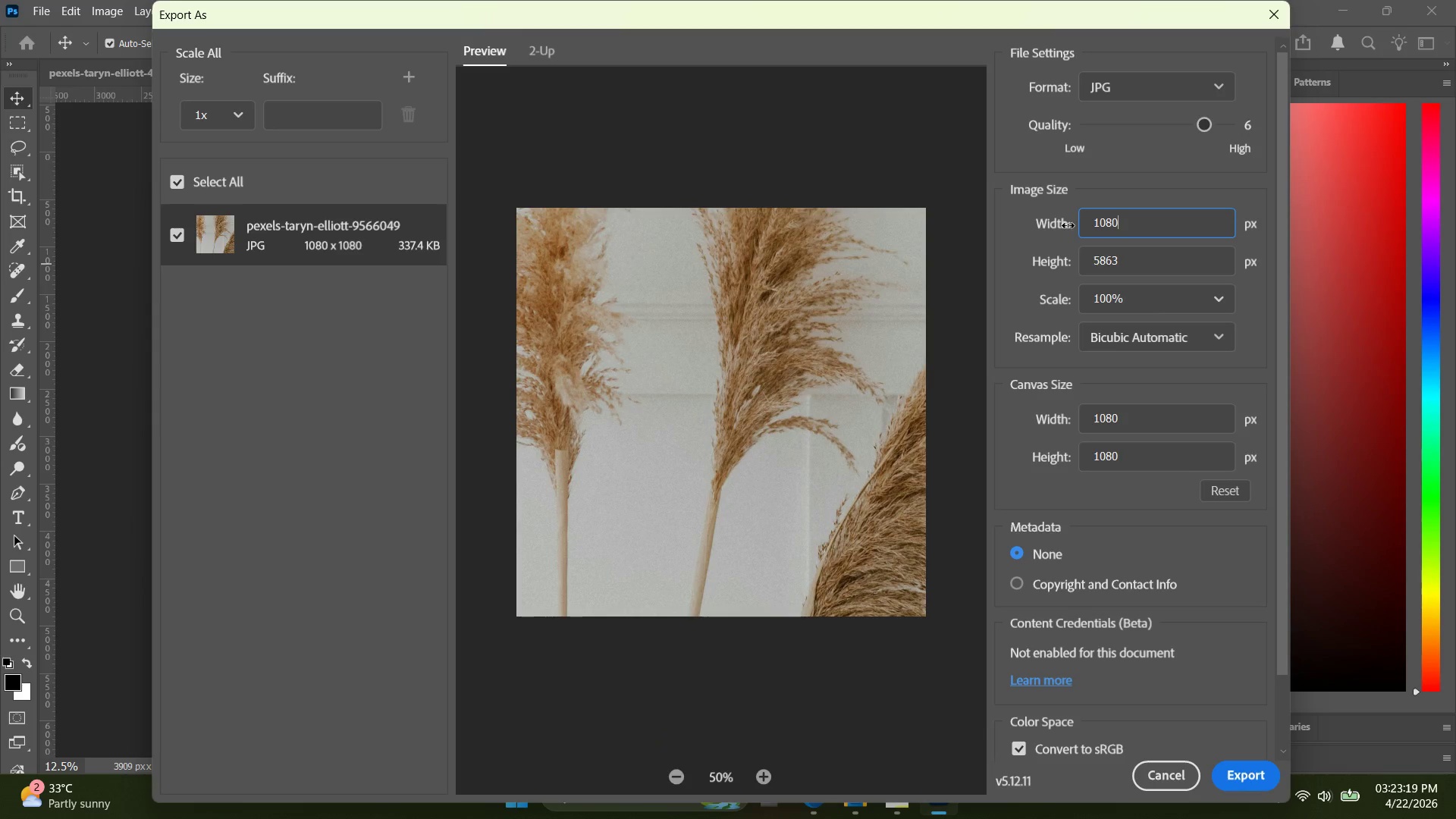 
key(Alt+Control+Shift+Enter)
 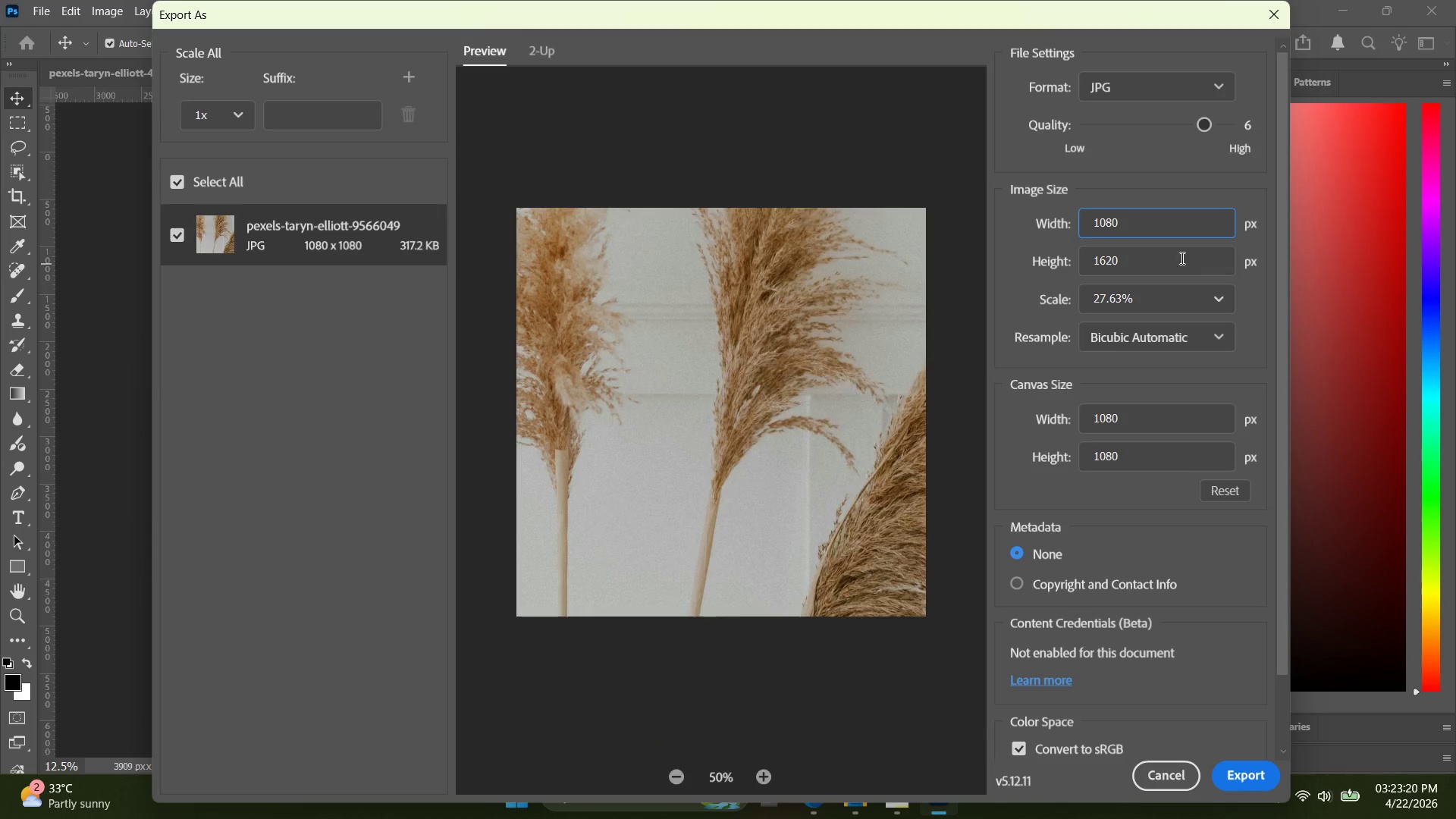 
left_click_drag(start_coordinate=[1181, 258], to_coordinate=[1090, 259])
 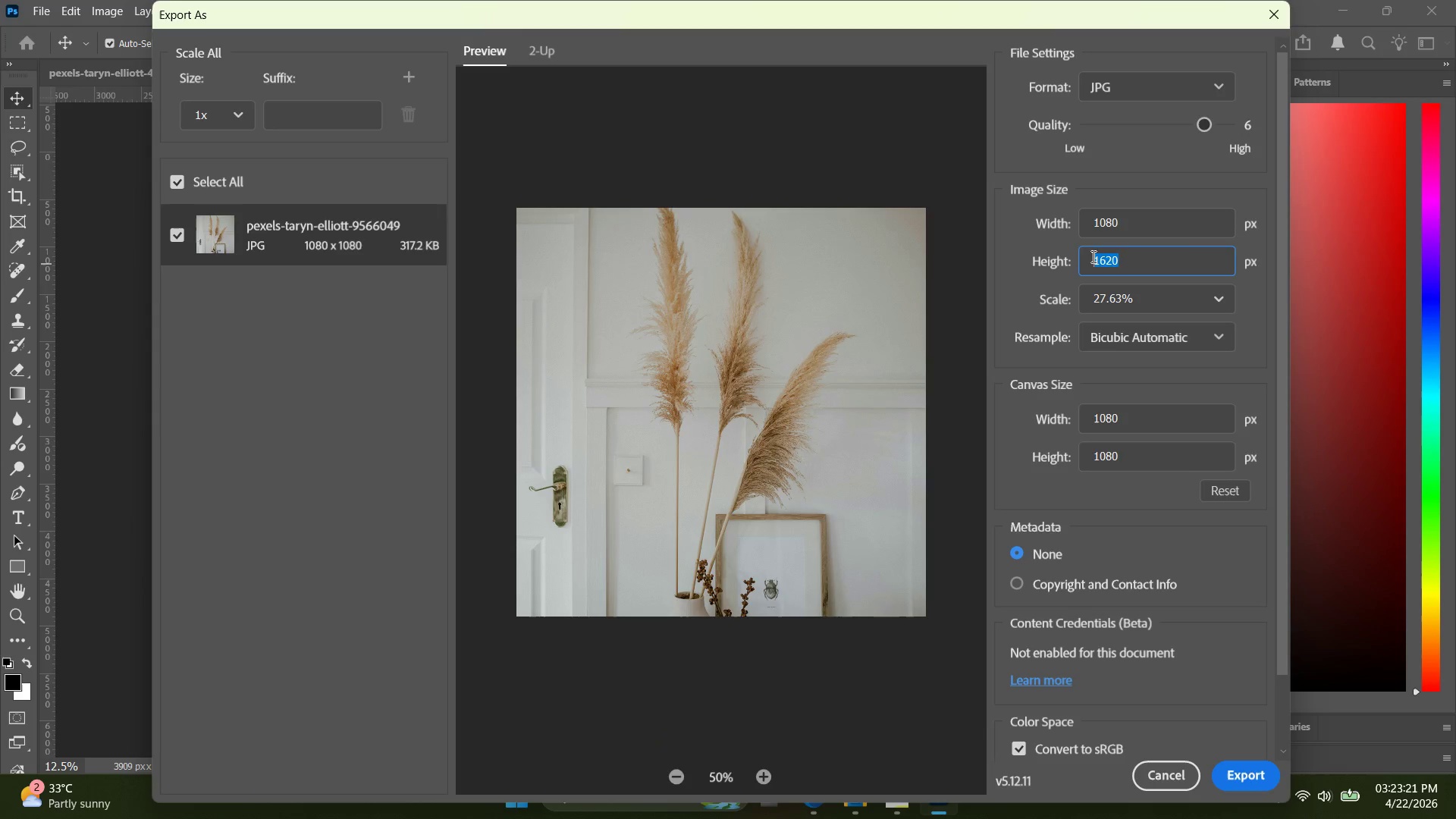 
key(Alt+Control+Shift+1)
 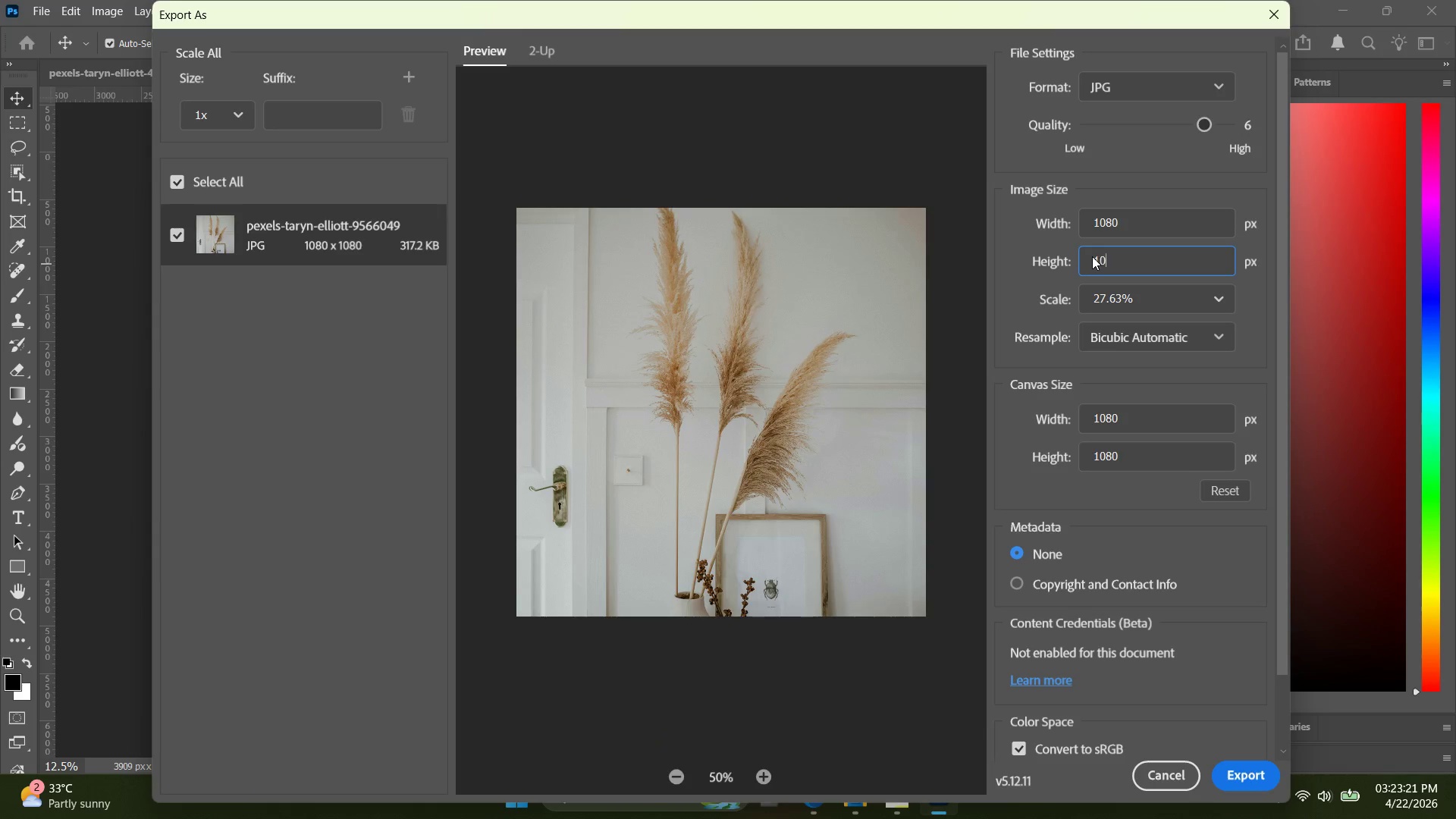 
key(Alt+Control+Shift+0)
 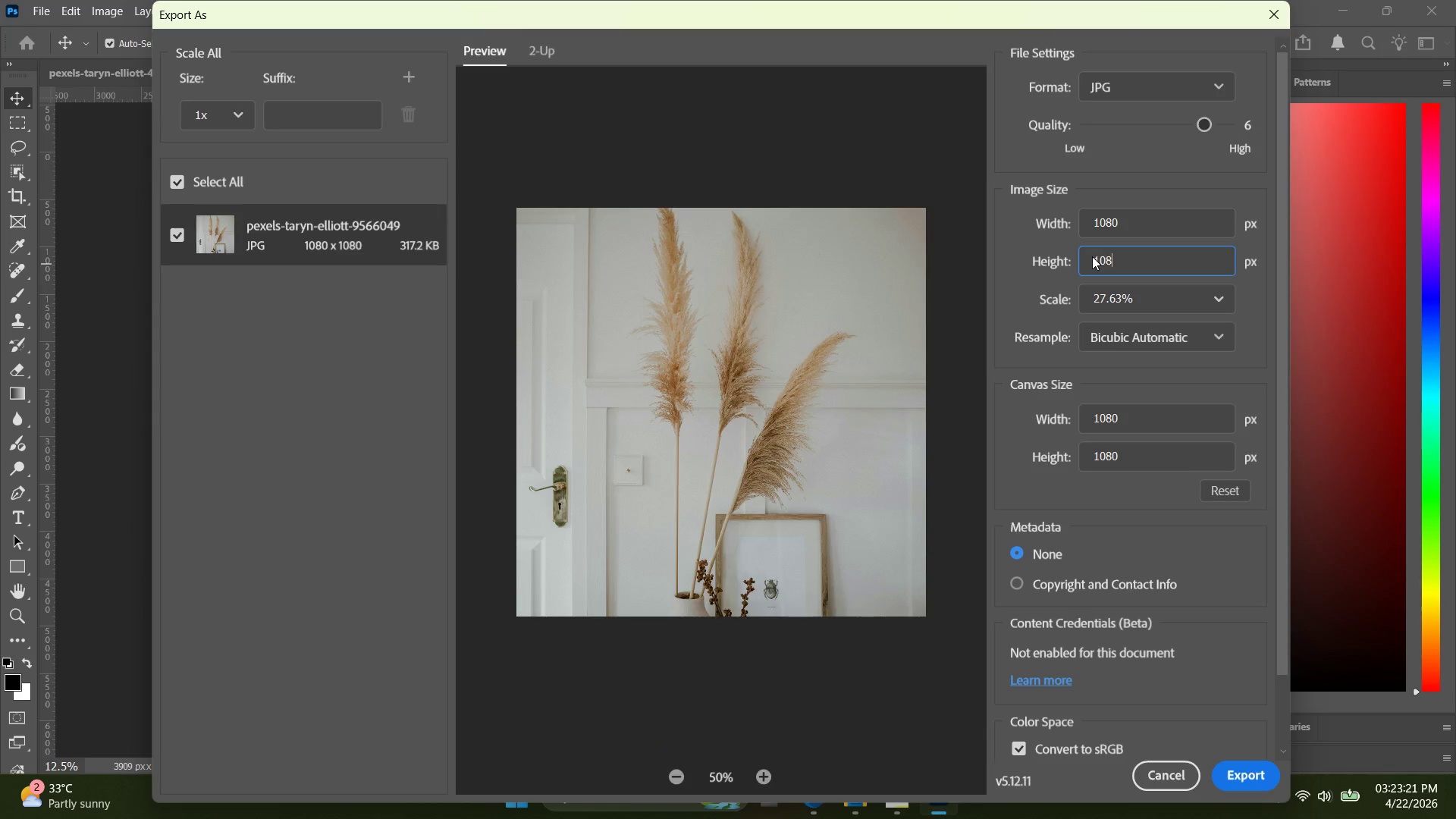 
key(Alt+Control+Shift+8)
 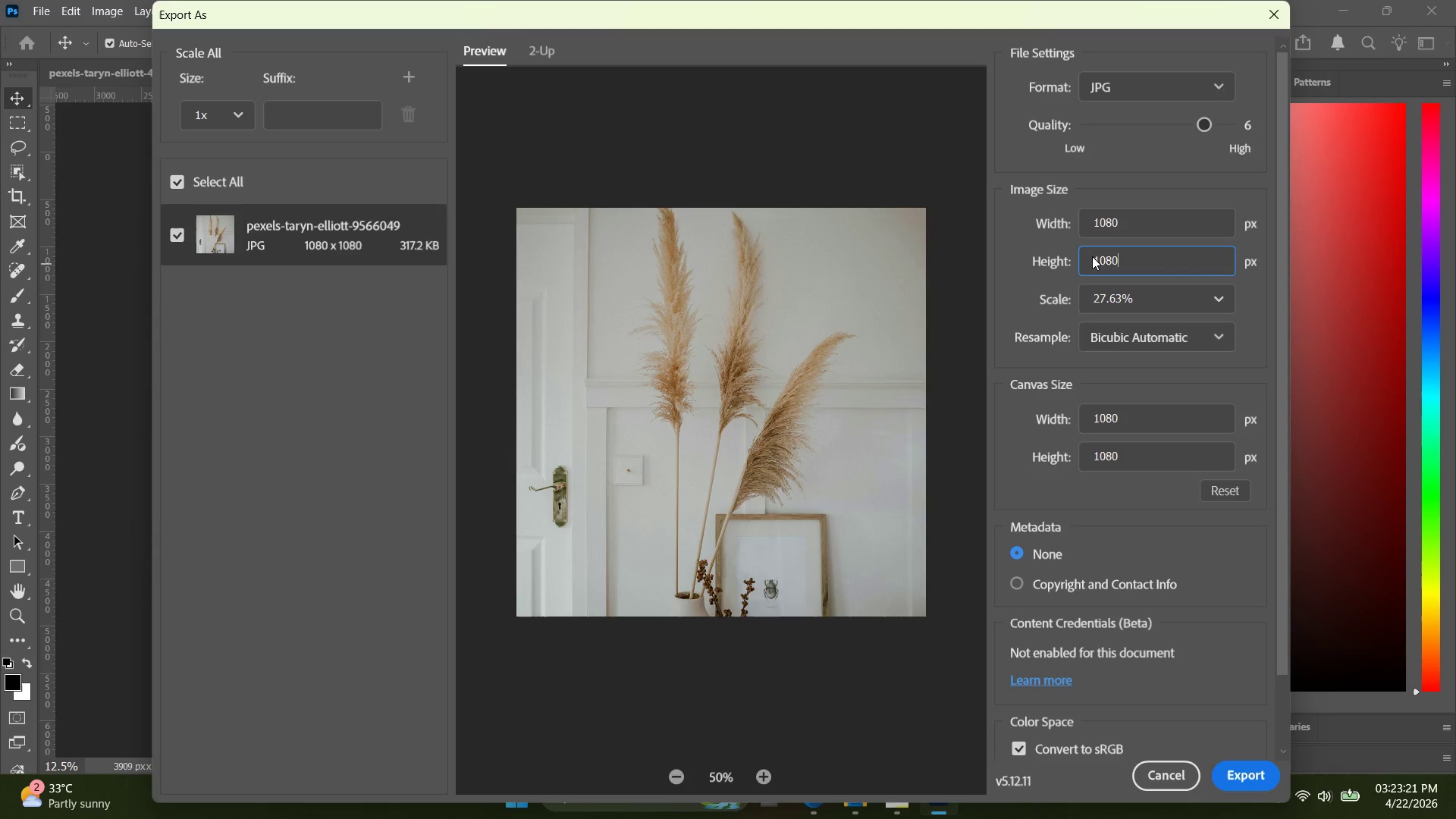 
key(Alt+Control+Shift+0)
 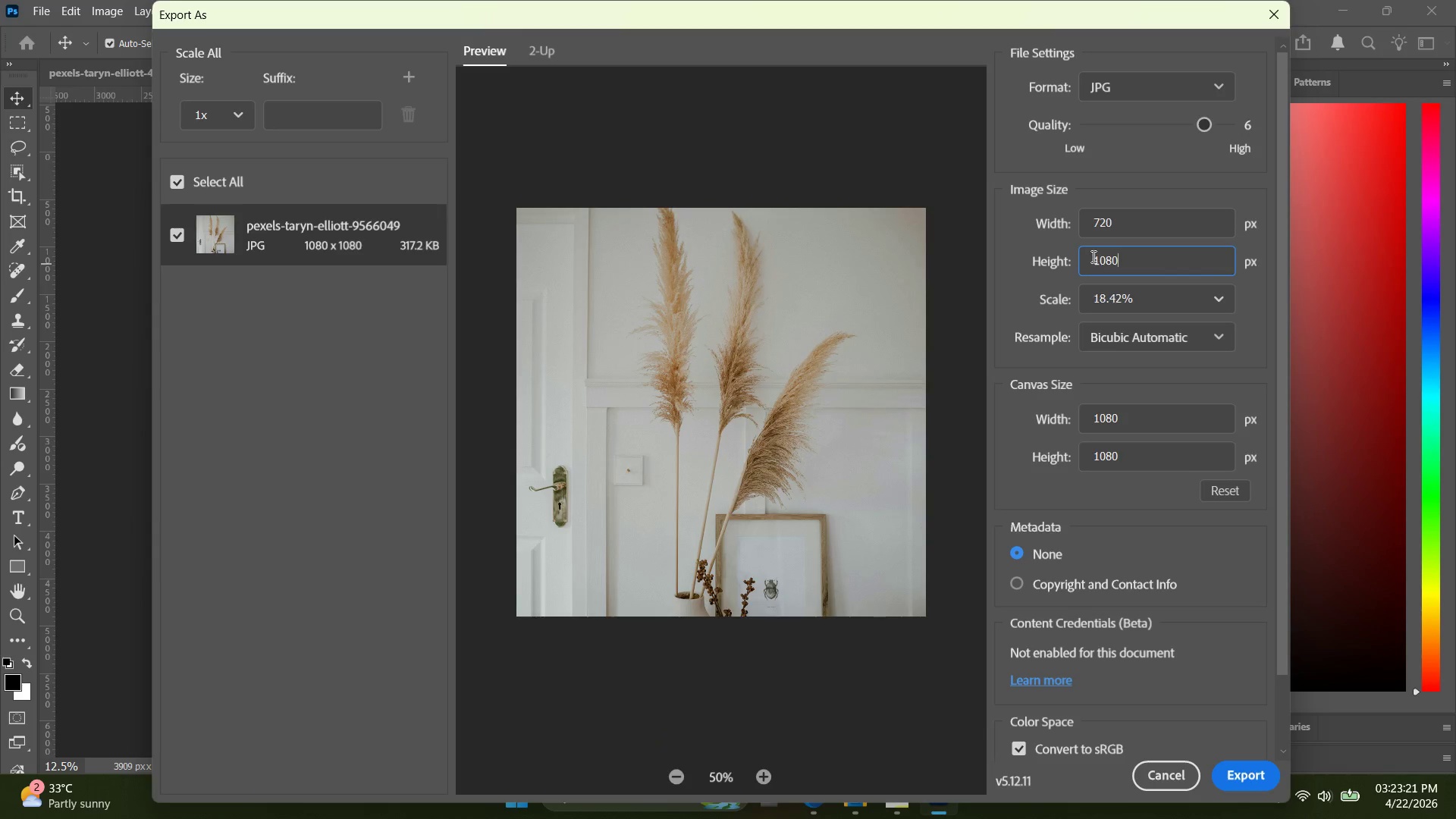 
key(Alt+Control+Shift+Enter)
 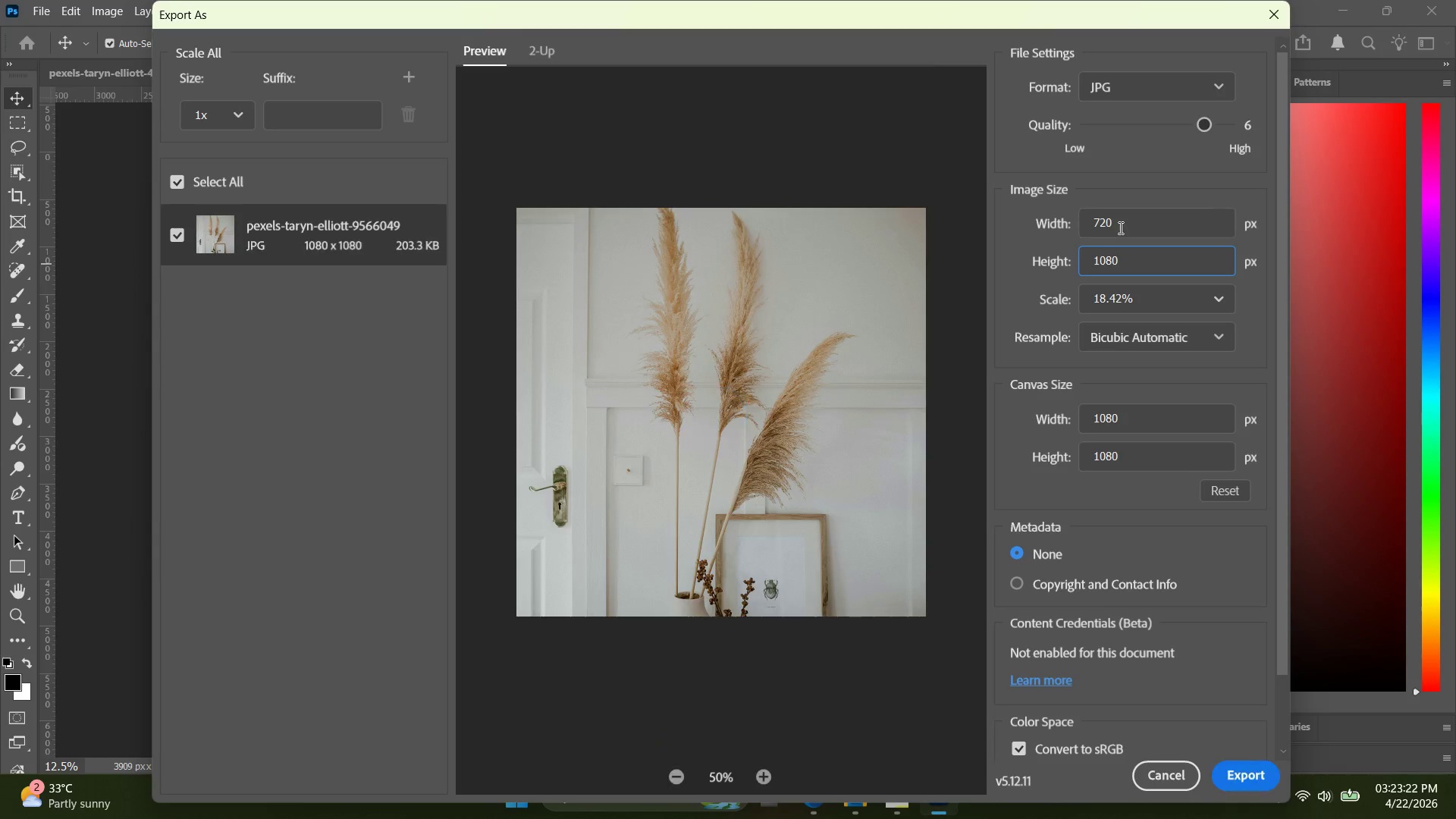 
left_click_drag(start_coordinate=[1133, 219], to_coordinate=[1028, 213])
 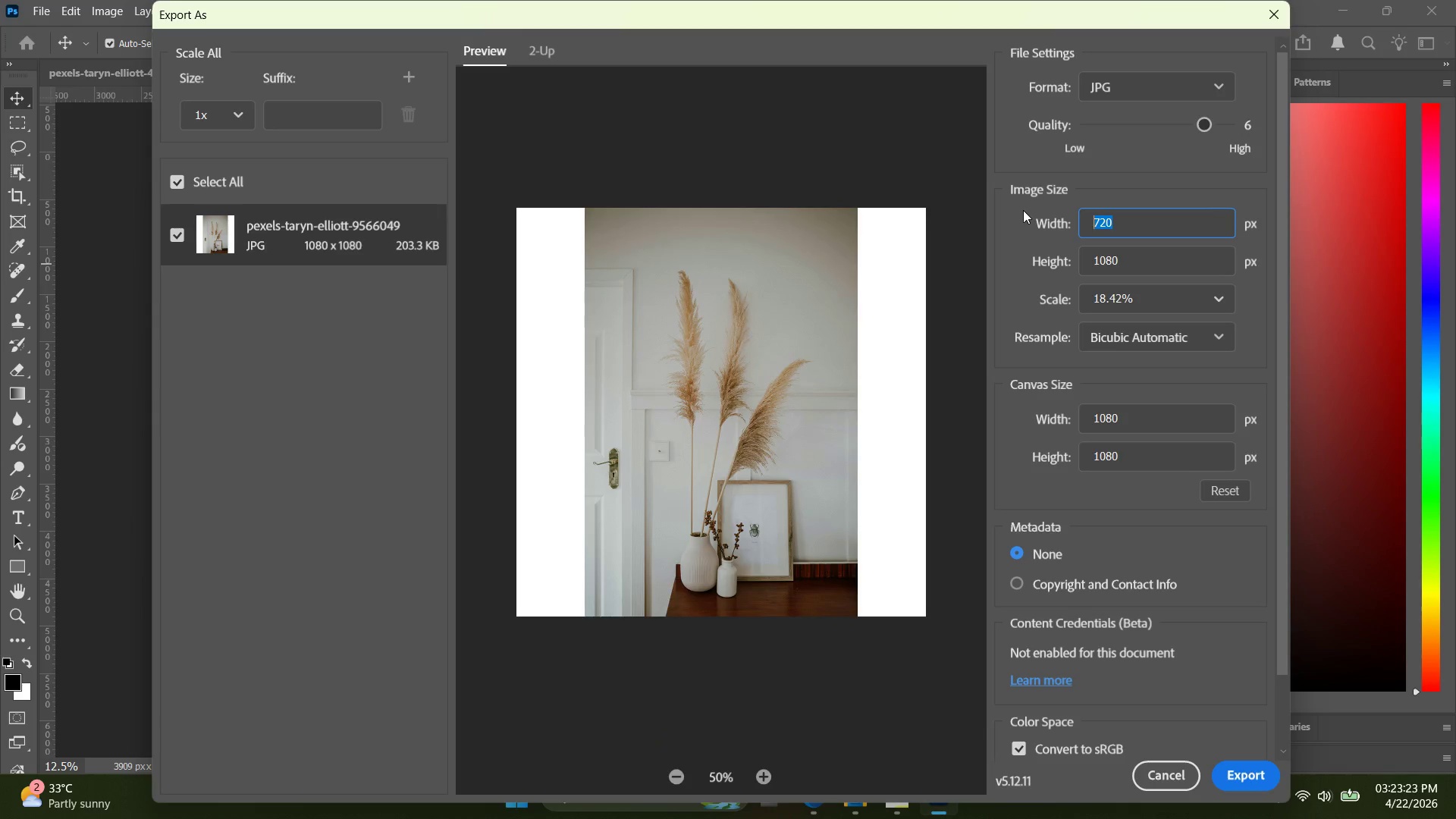 
key(Alt+Control+Shift+1)
 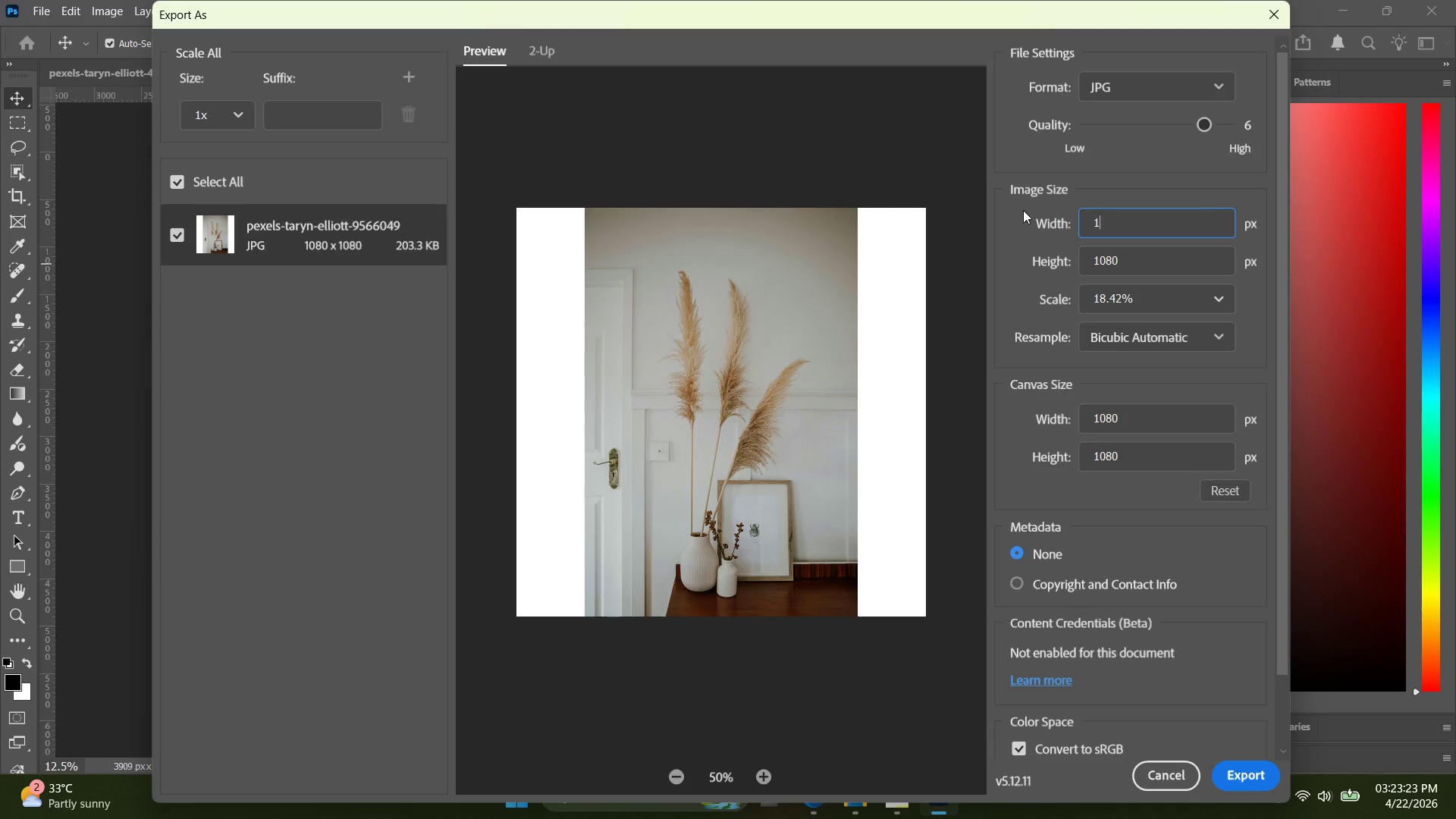 
key(Alt+Control+Shift+0)
 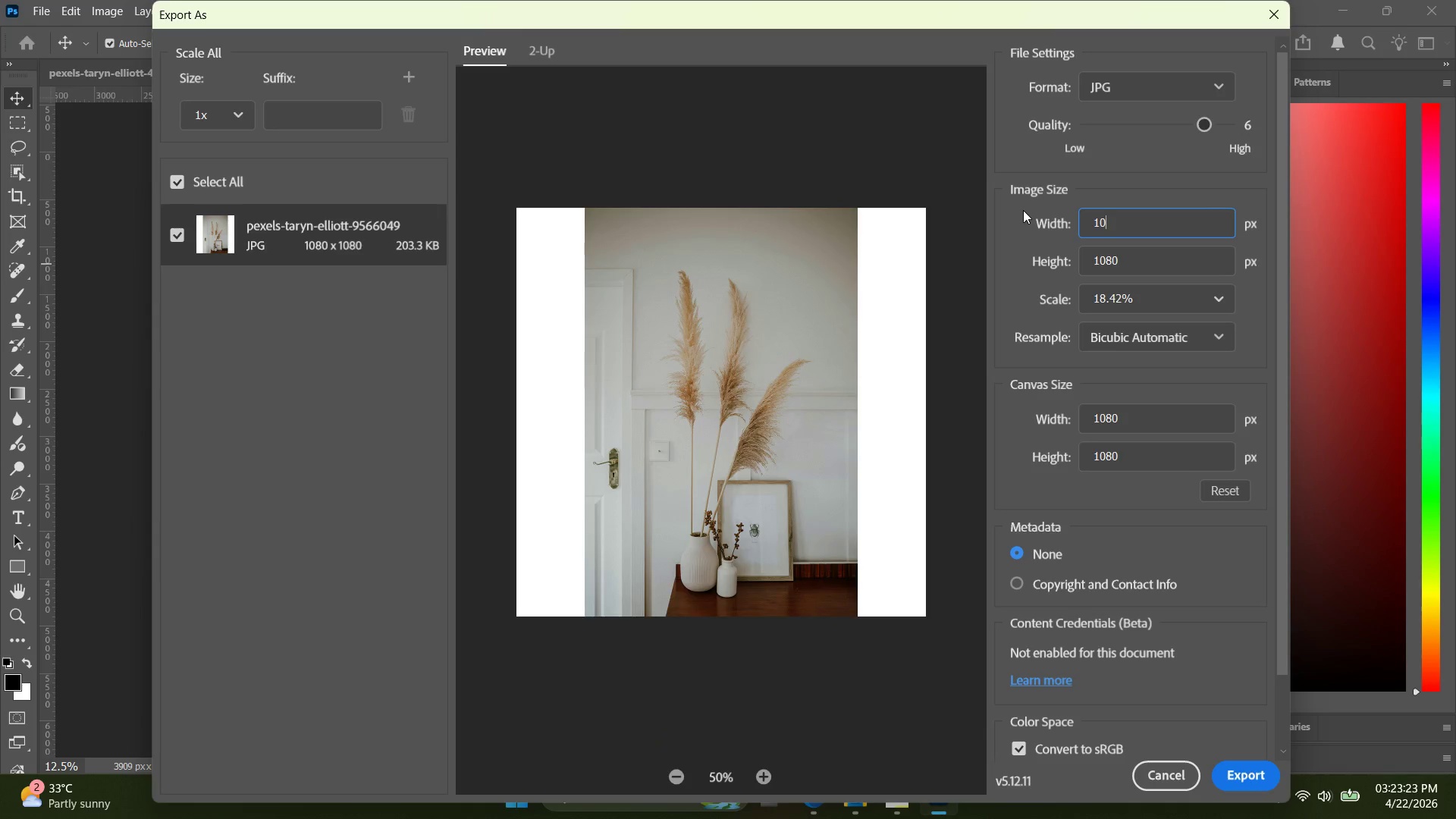 
key(Alt+Control+Shift+8)
 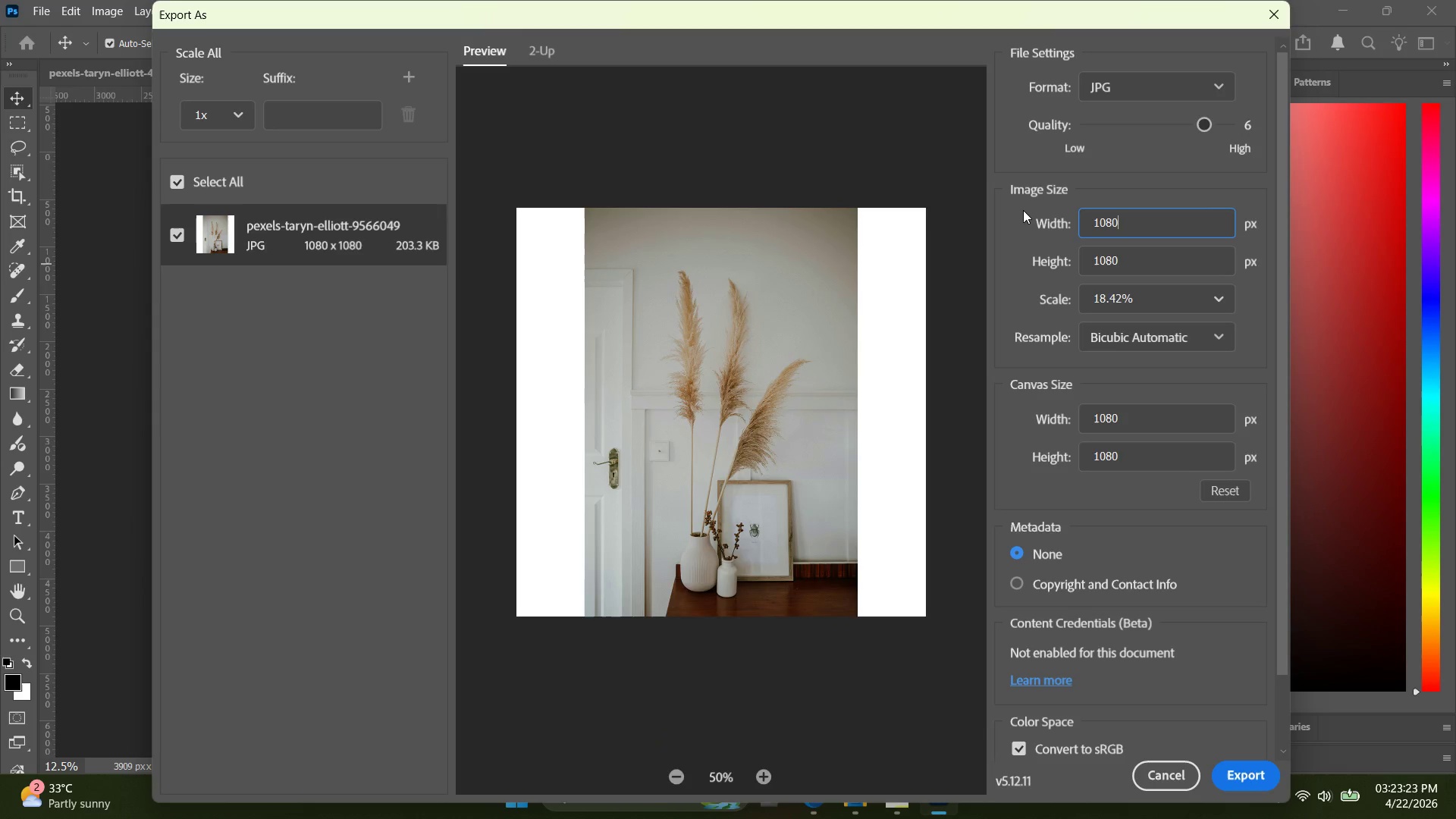 
key(Alt+Control+Shift+0)
 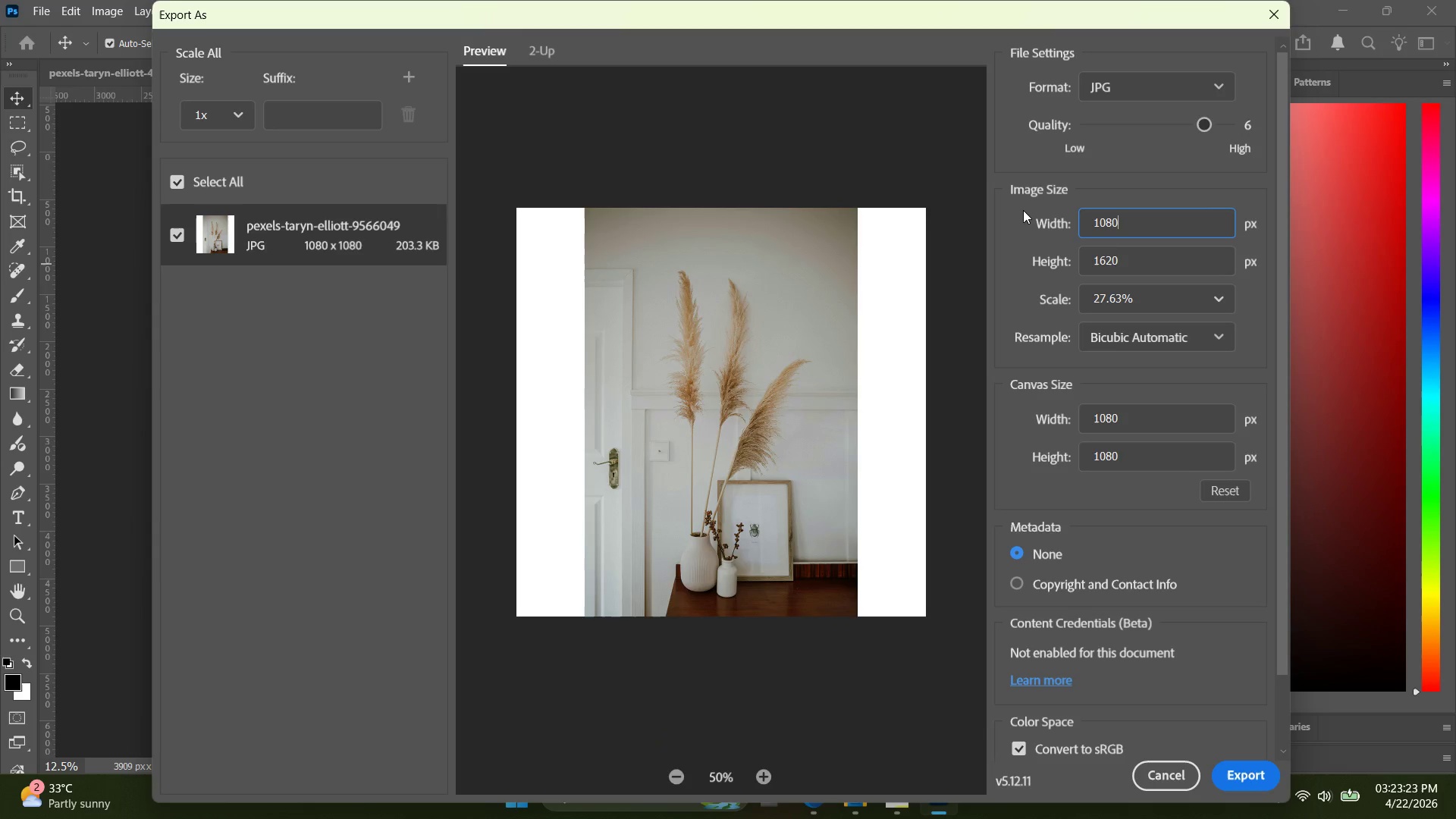 
key(Alt+Control+Shift+Enter)
 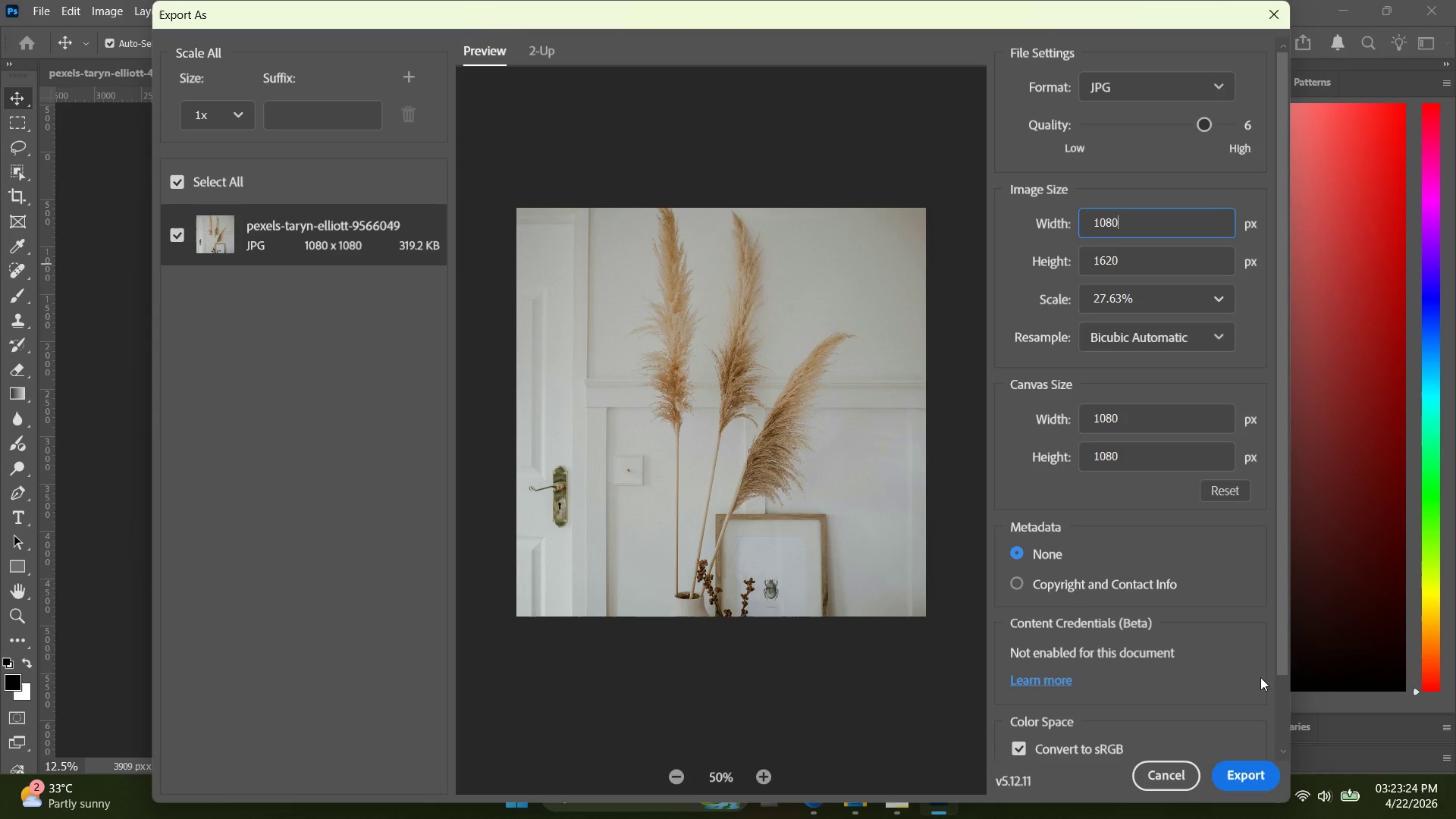 
left_click([1249, 778])
 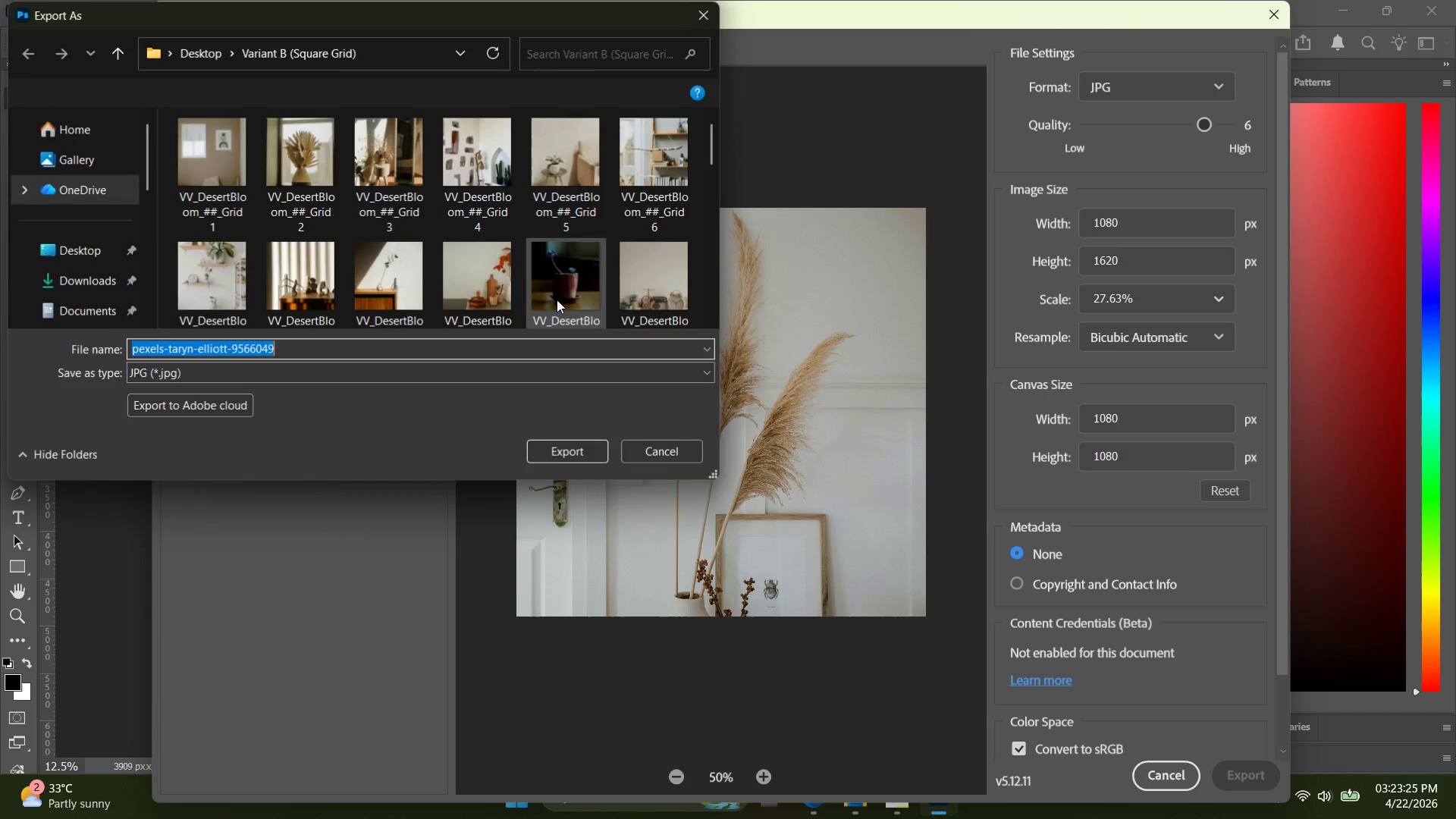 
key(Control+ControlLeft)
 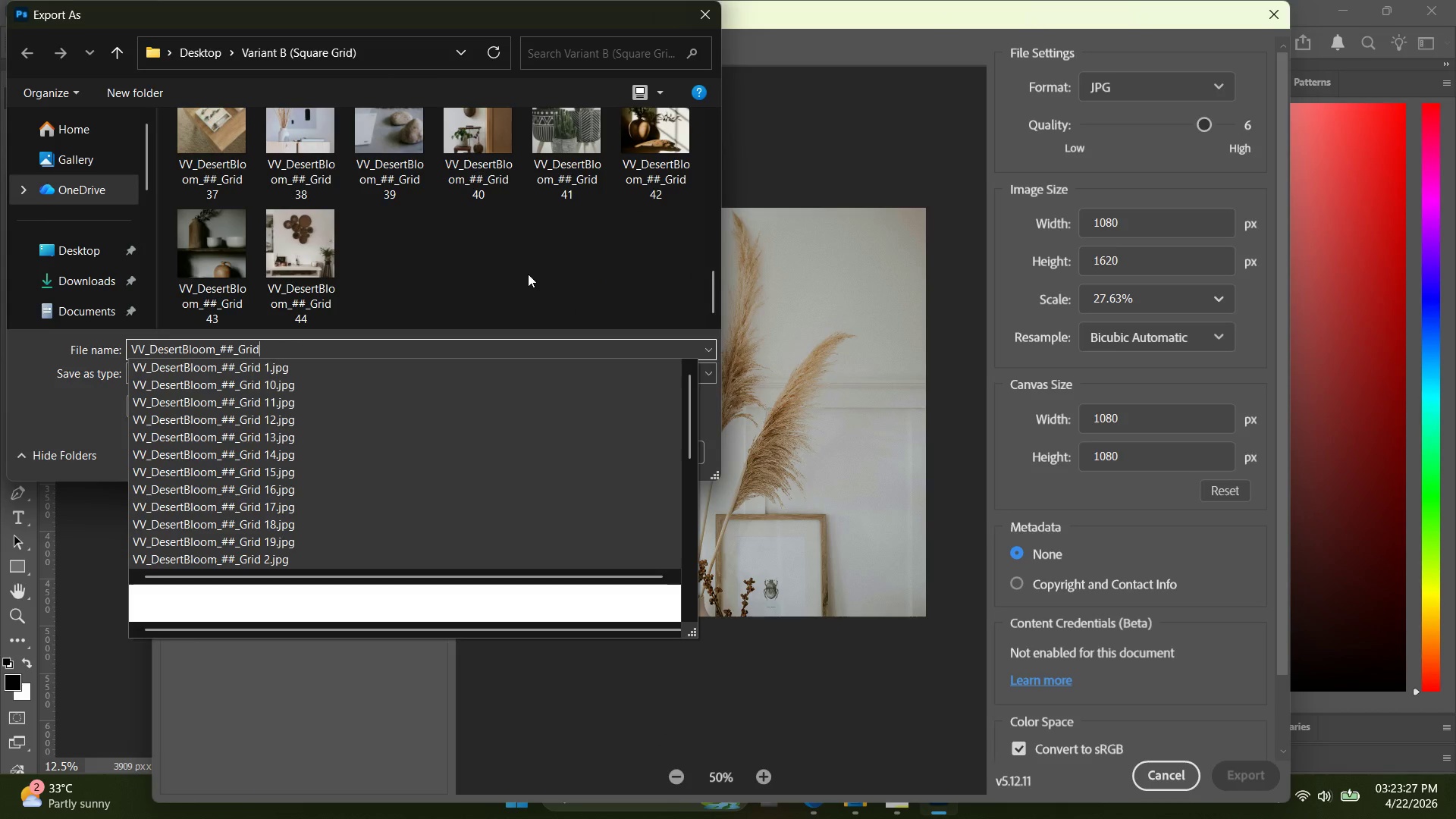 
key(Control+V)
 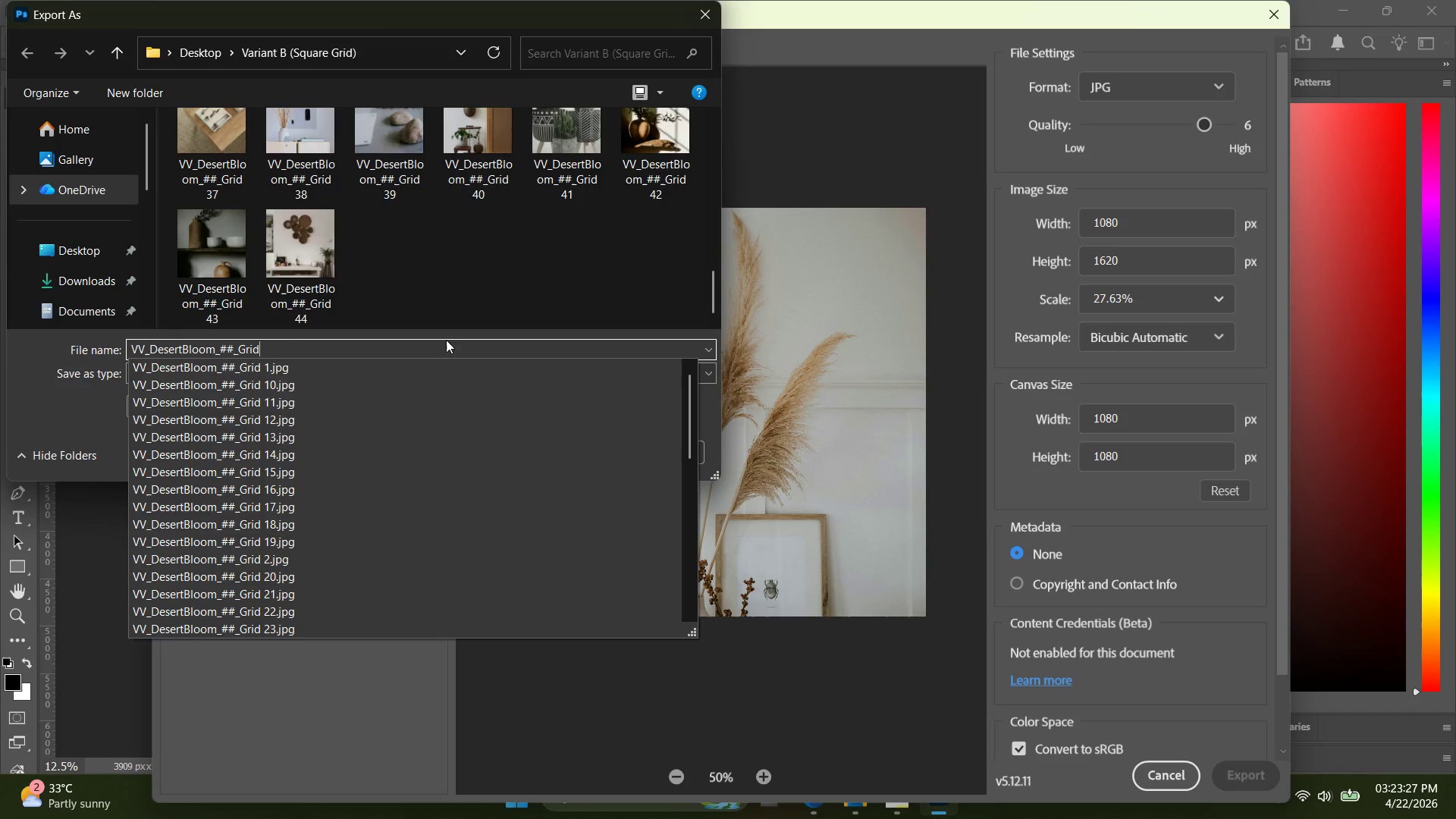 
scroll: coordinate [527, 273], scroll_direction: down, amount: 21.0
 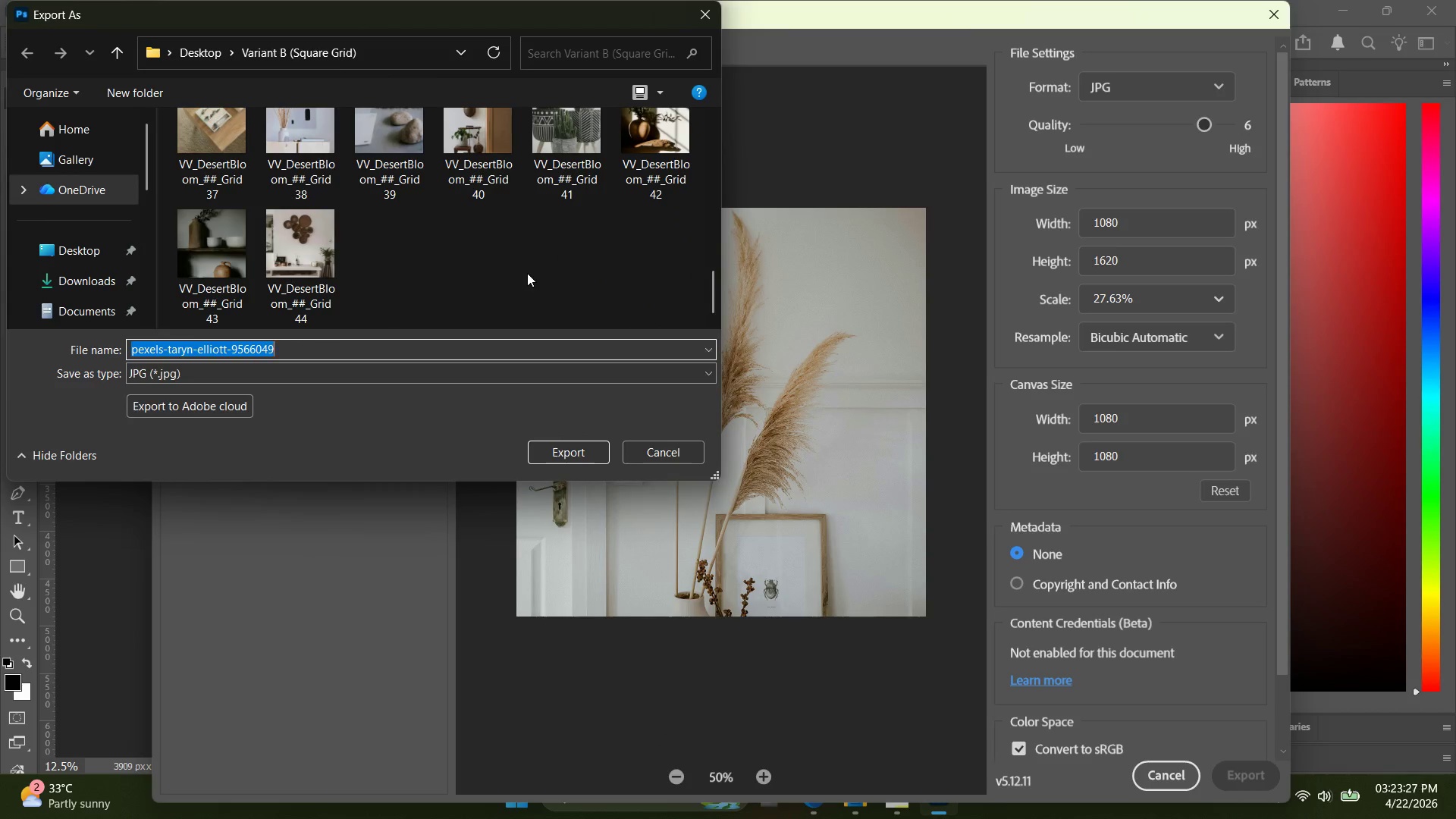 
type( 45)
 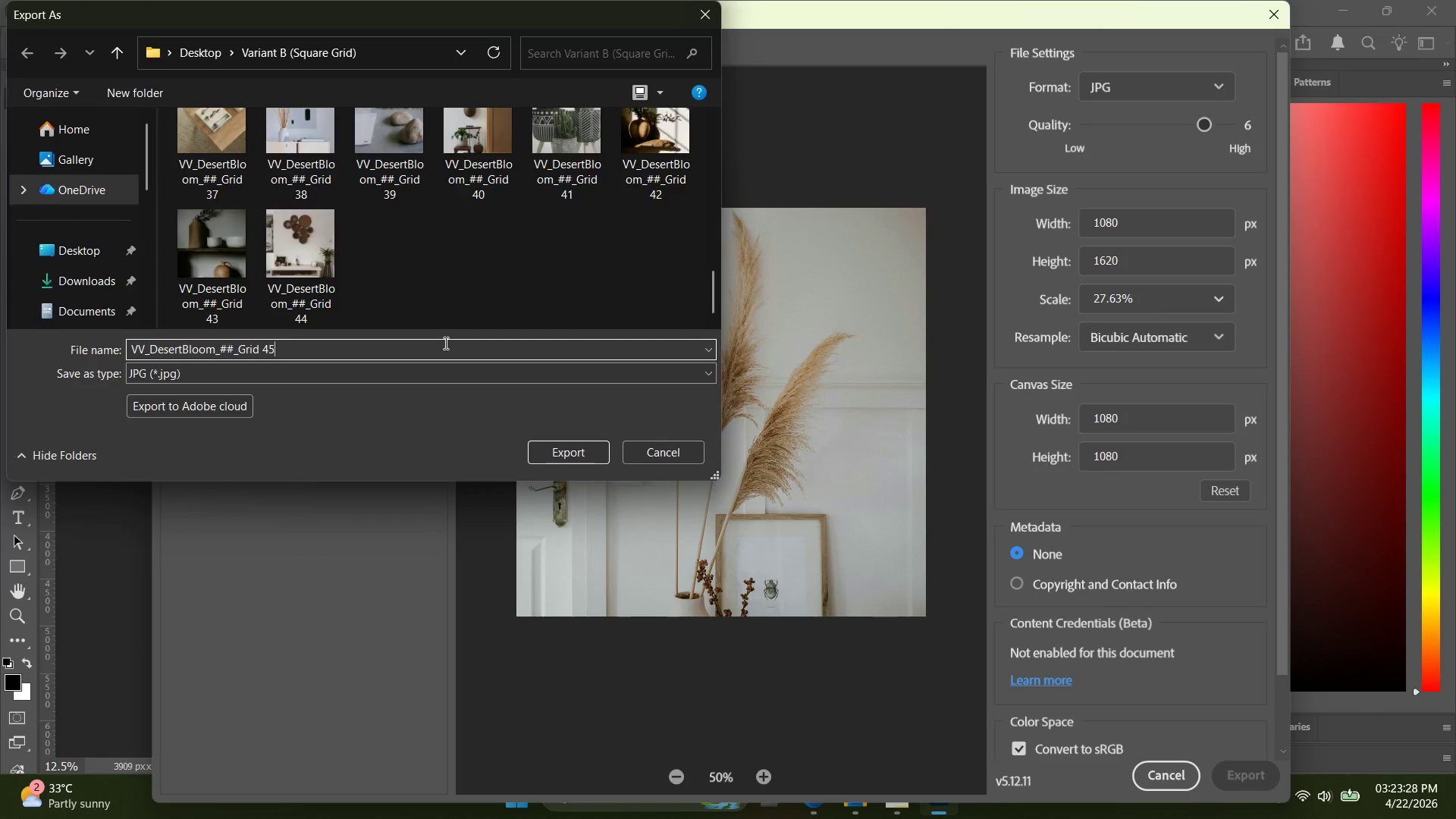 
key(Enter)
 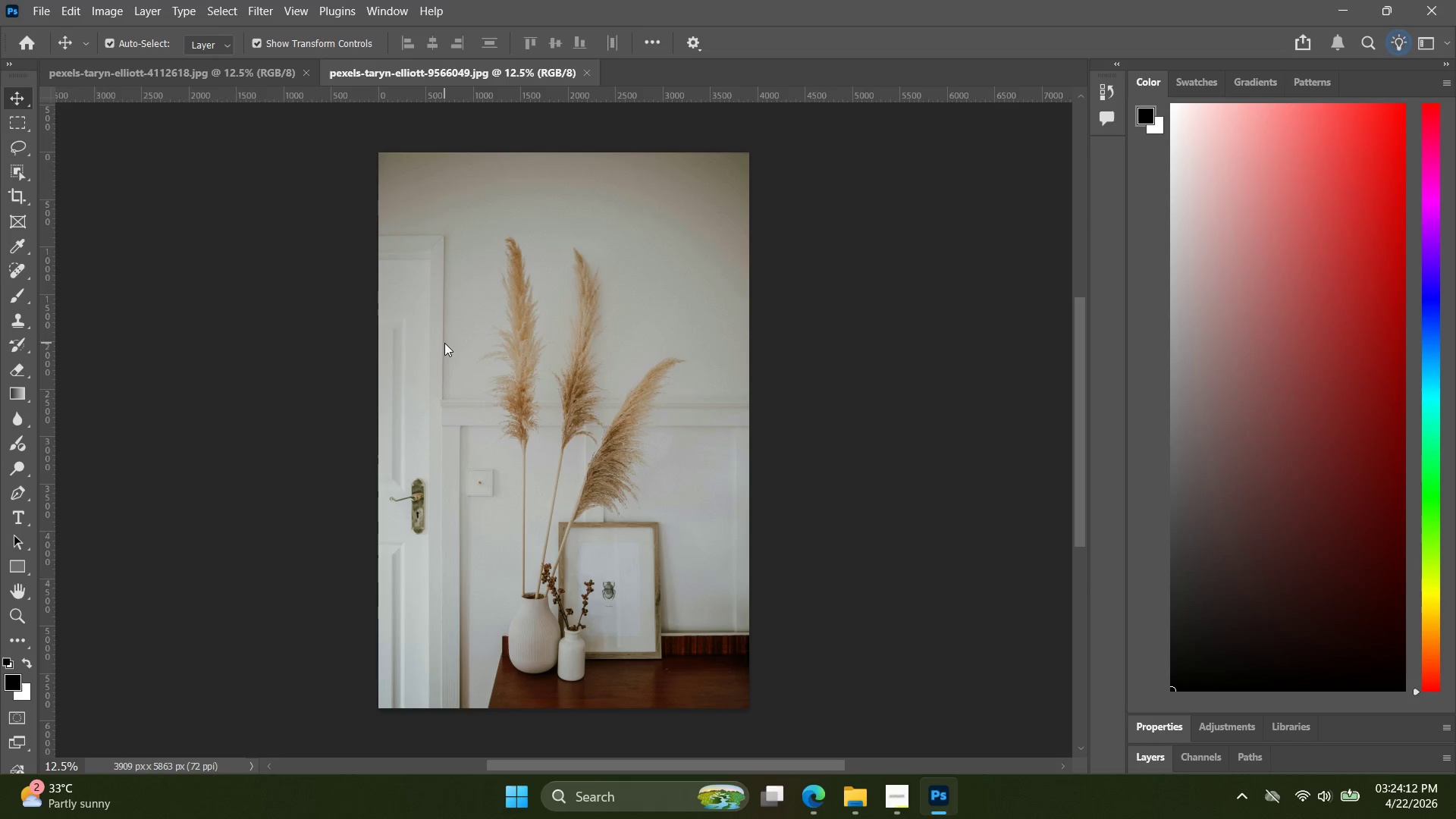 
wait(49.11)
 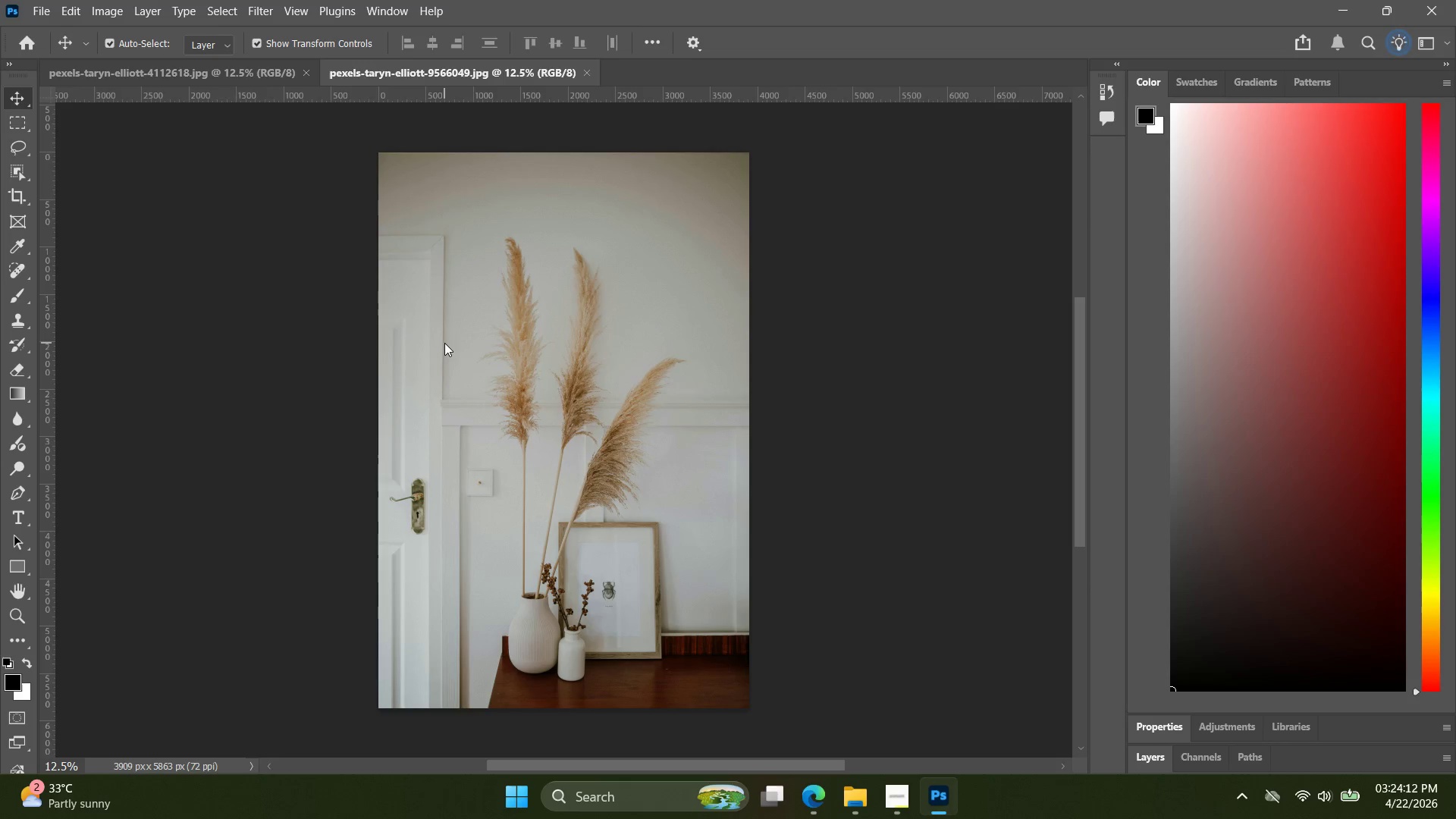 
key(Alt+AltLeft)
 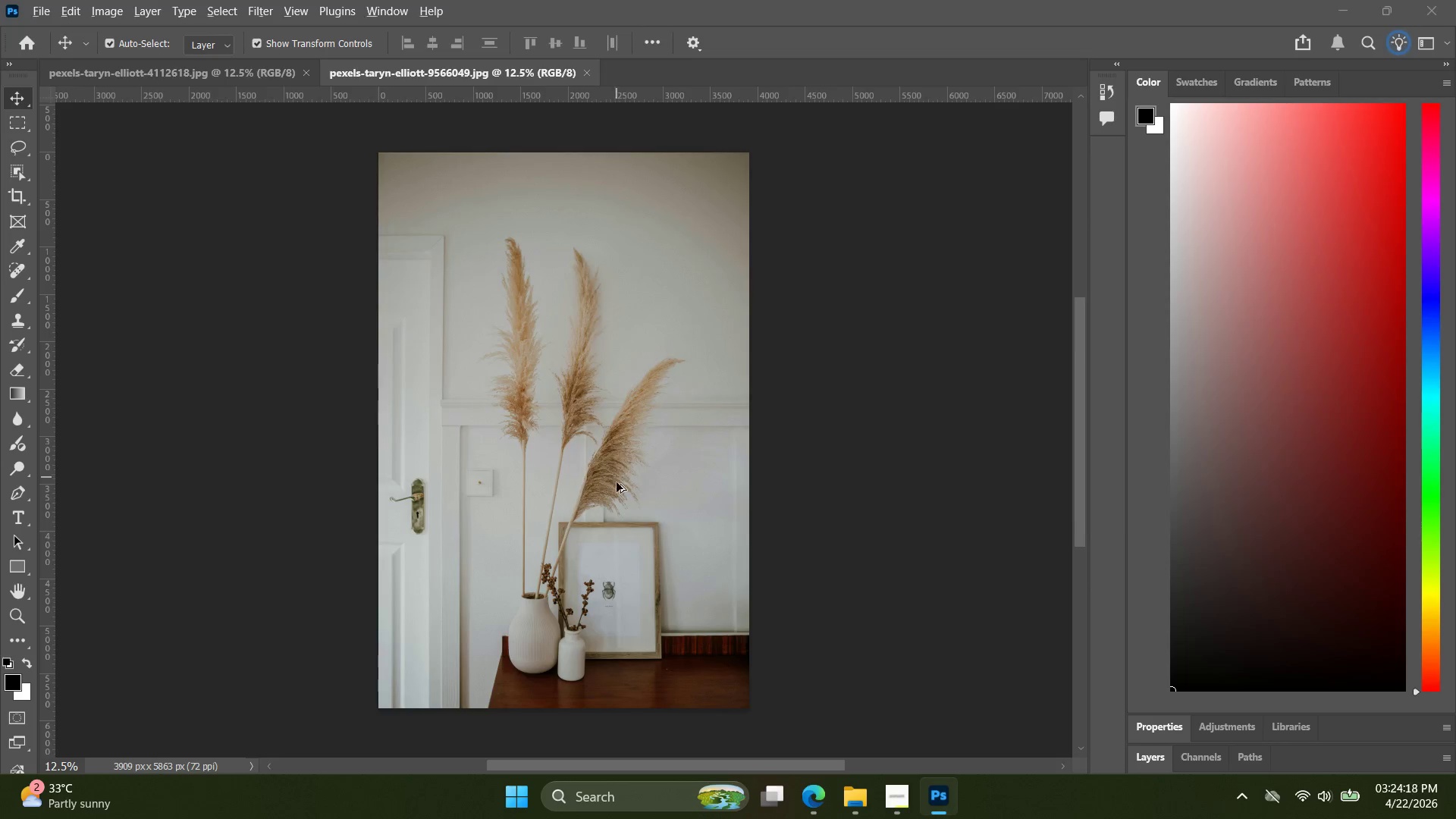 
key(Alt+Tab)
 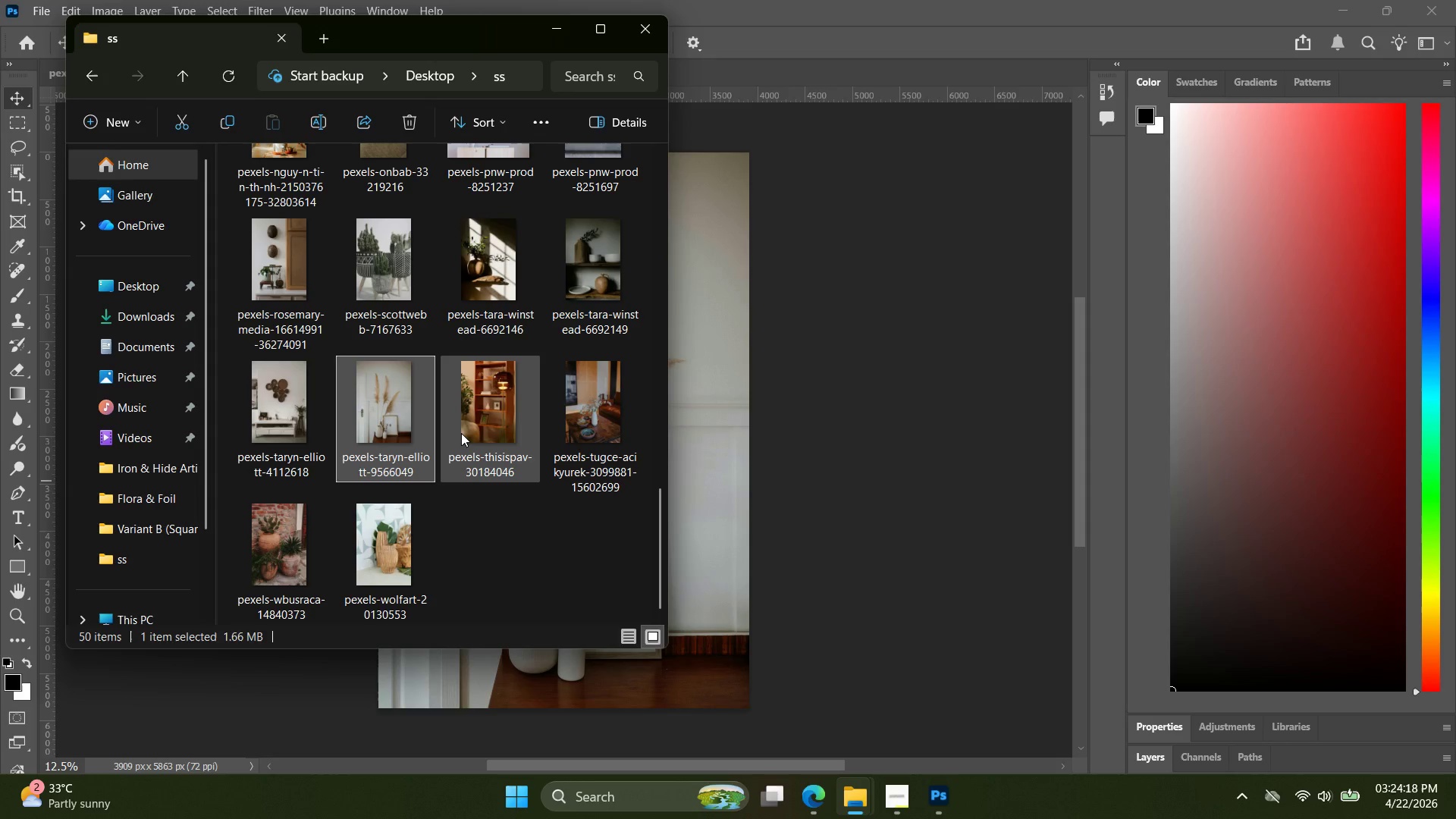 
key(Alt+Tab)
 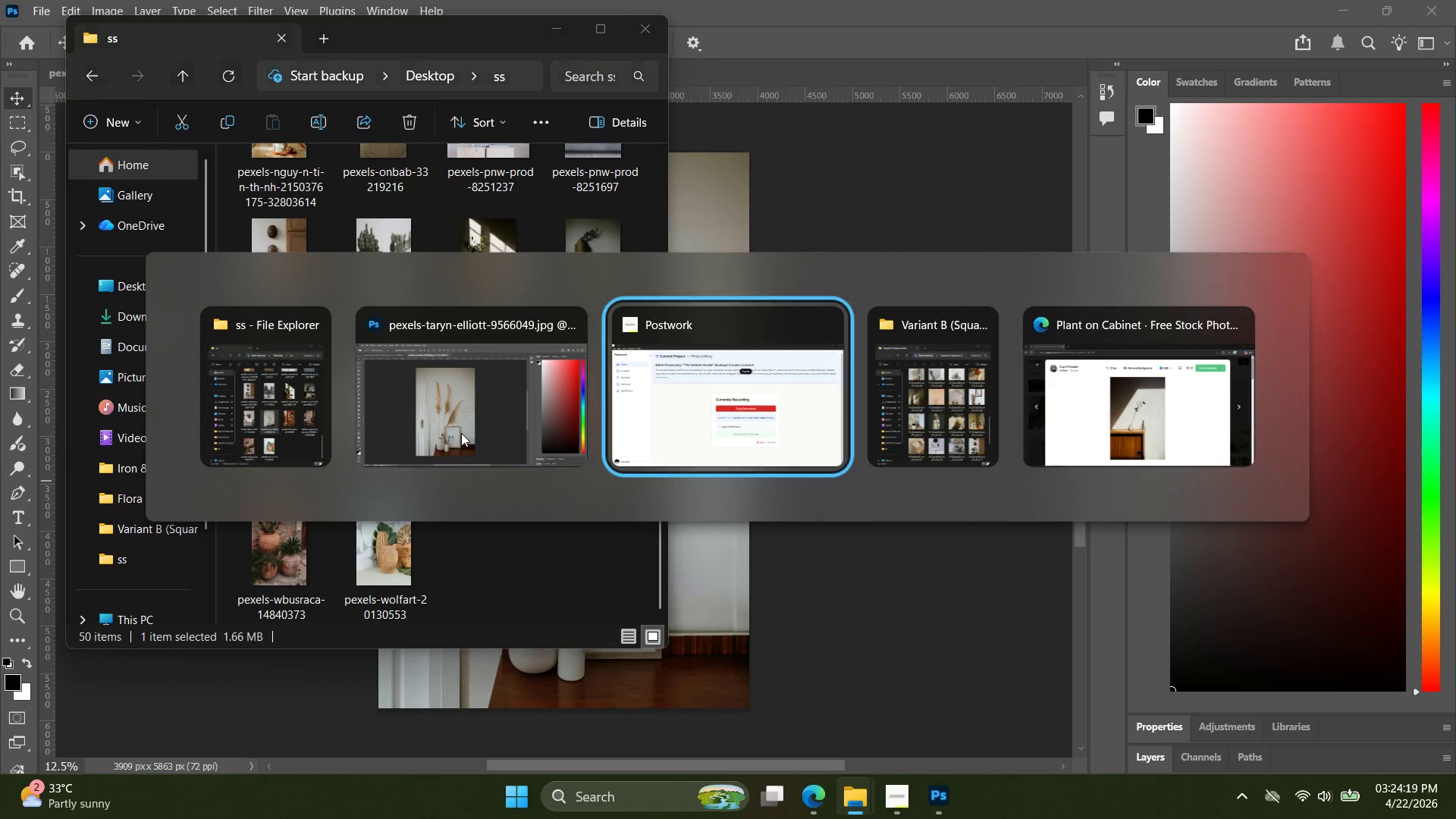 
key(Alt+Tab)
 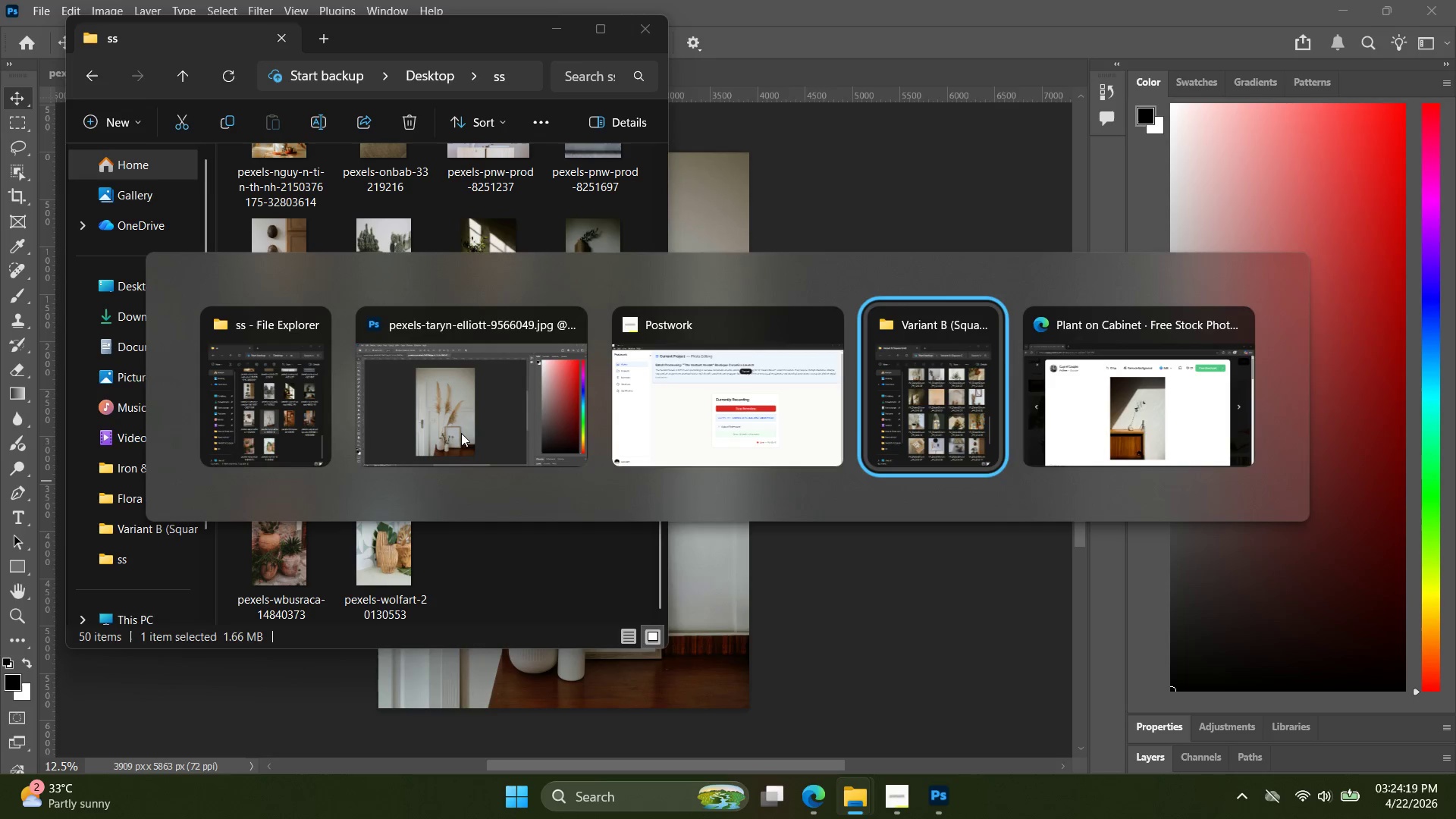 
key(Alt+Tab)
 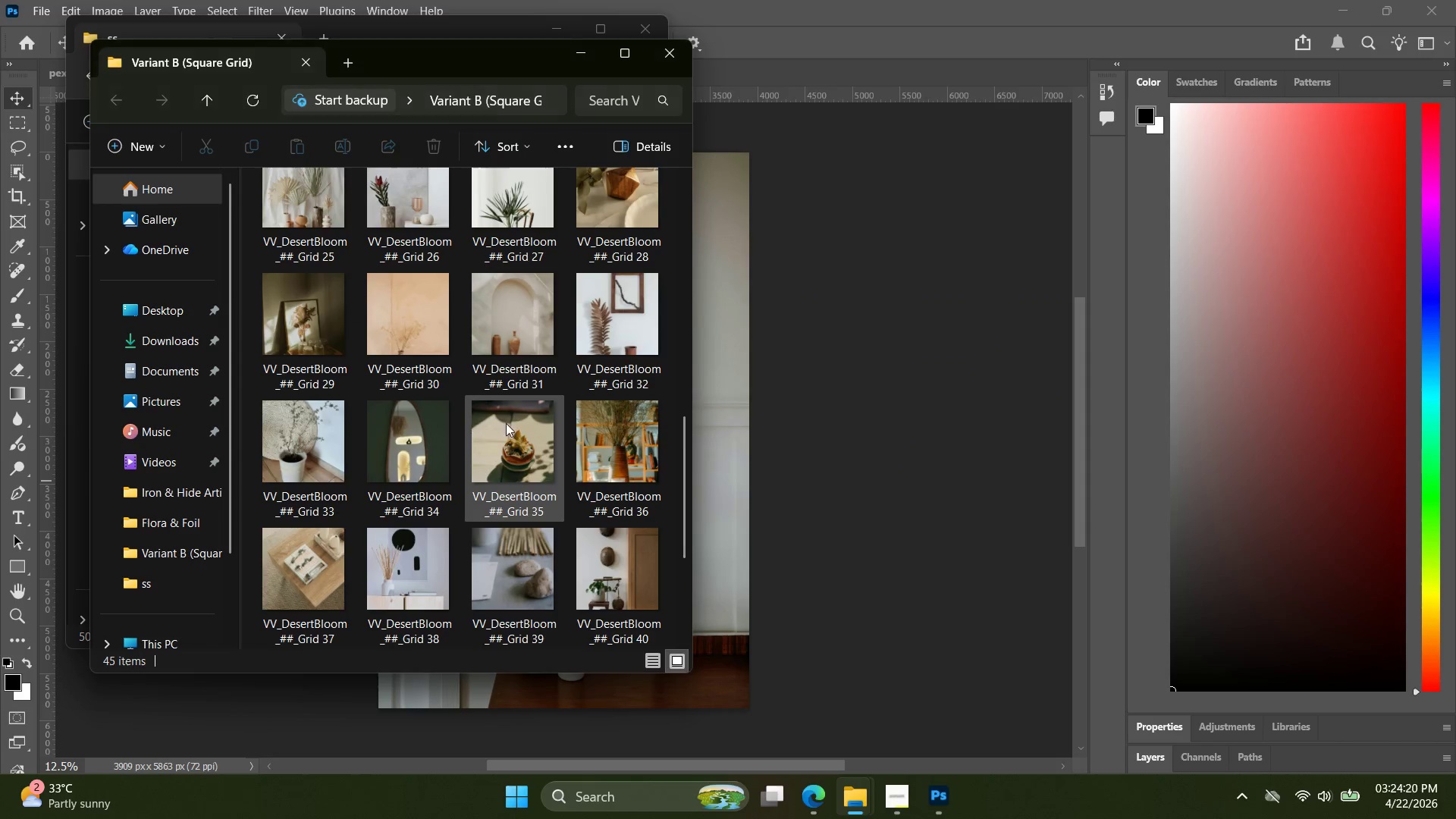 
scroll: coordinate [543, 424], scroll_direction: down, amount: 8.0
 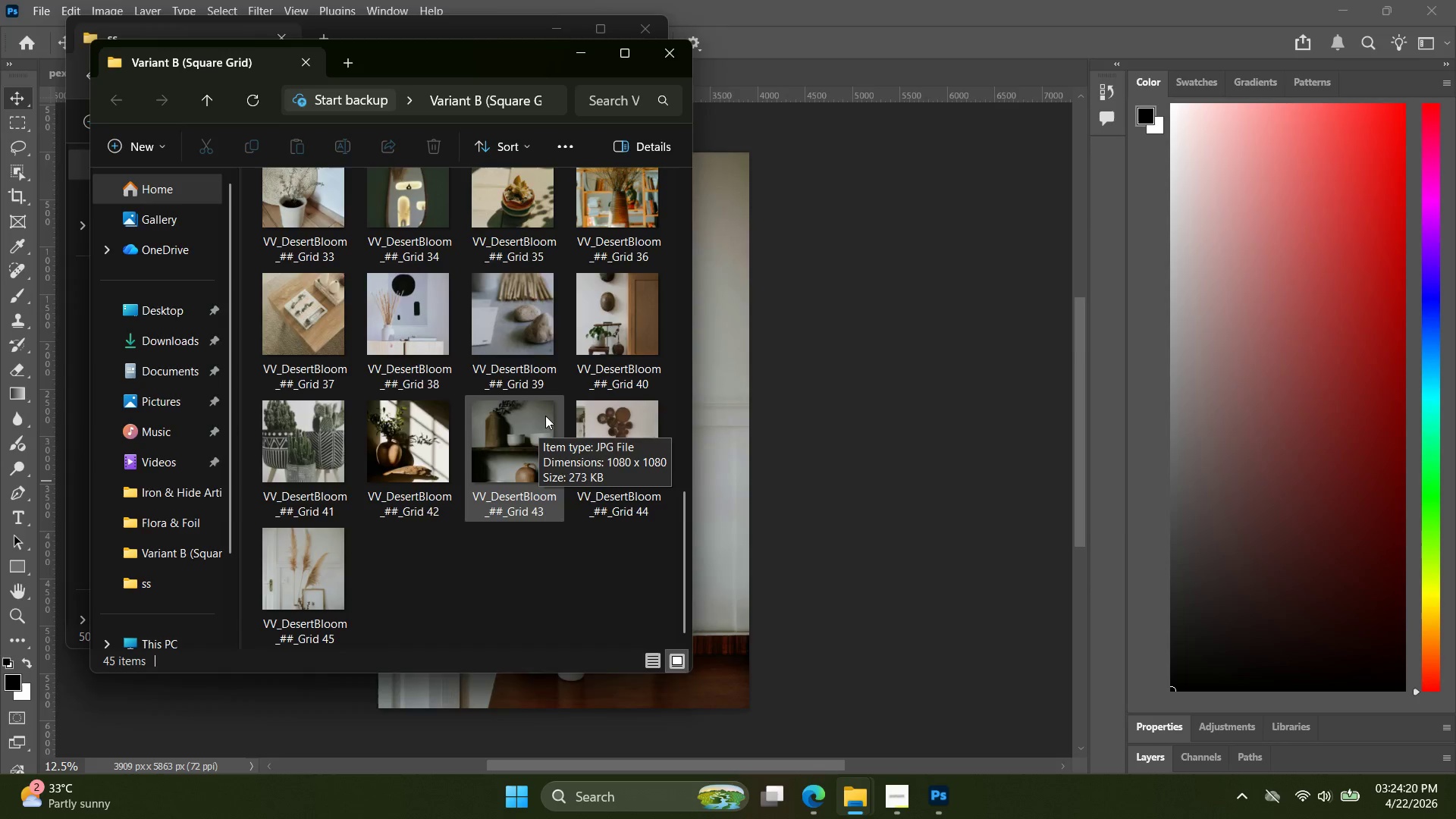 
key(Alt+Tab)
 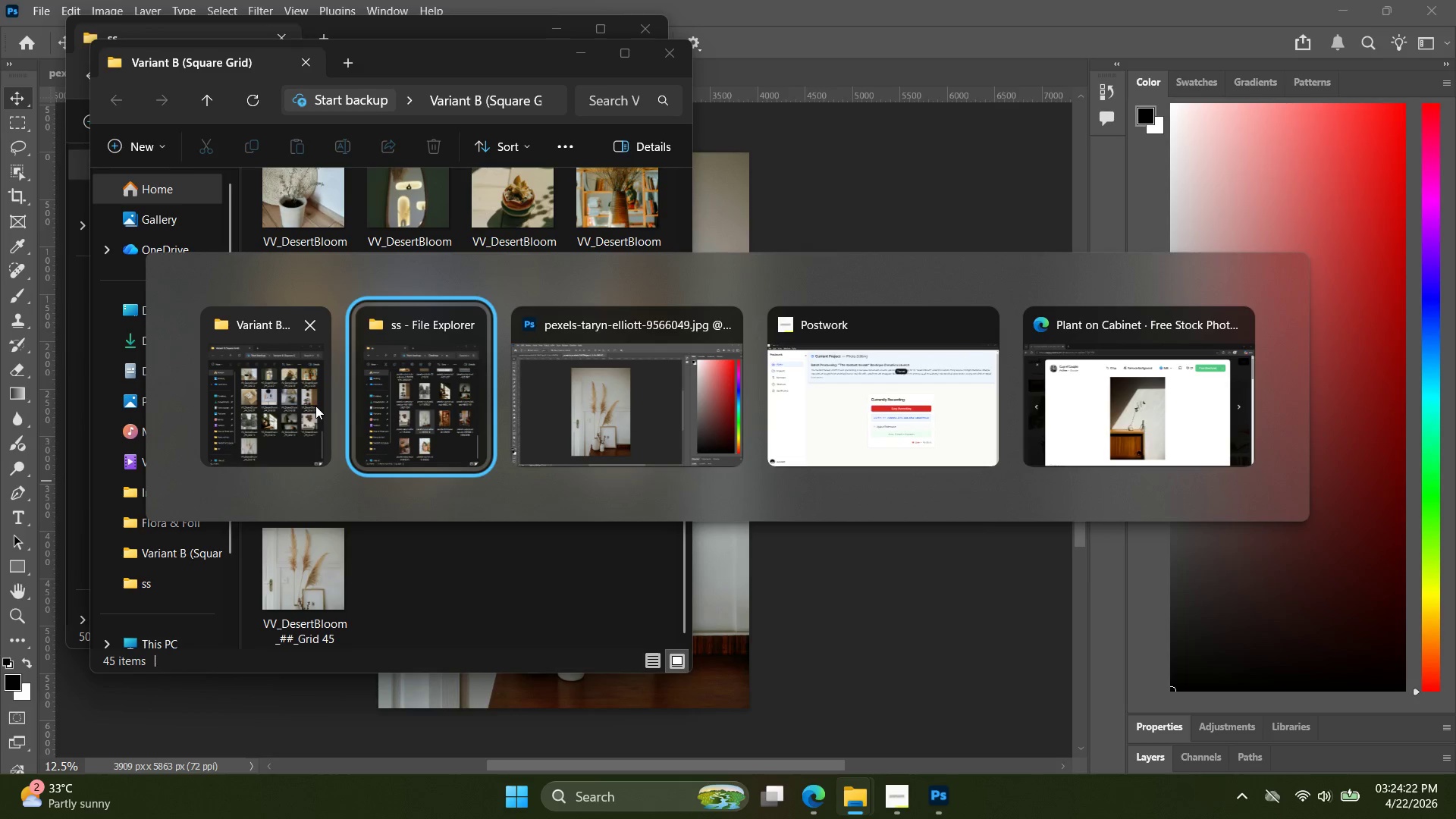 
left_click([315, 406])
 